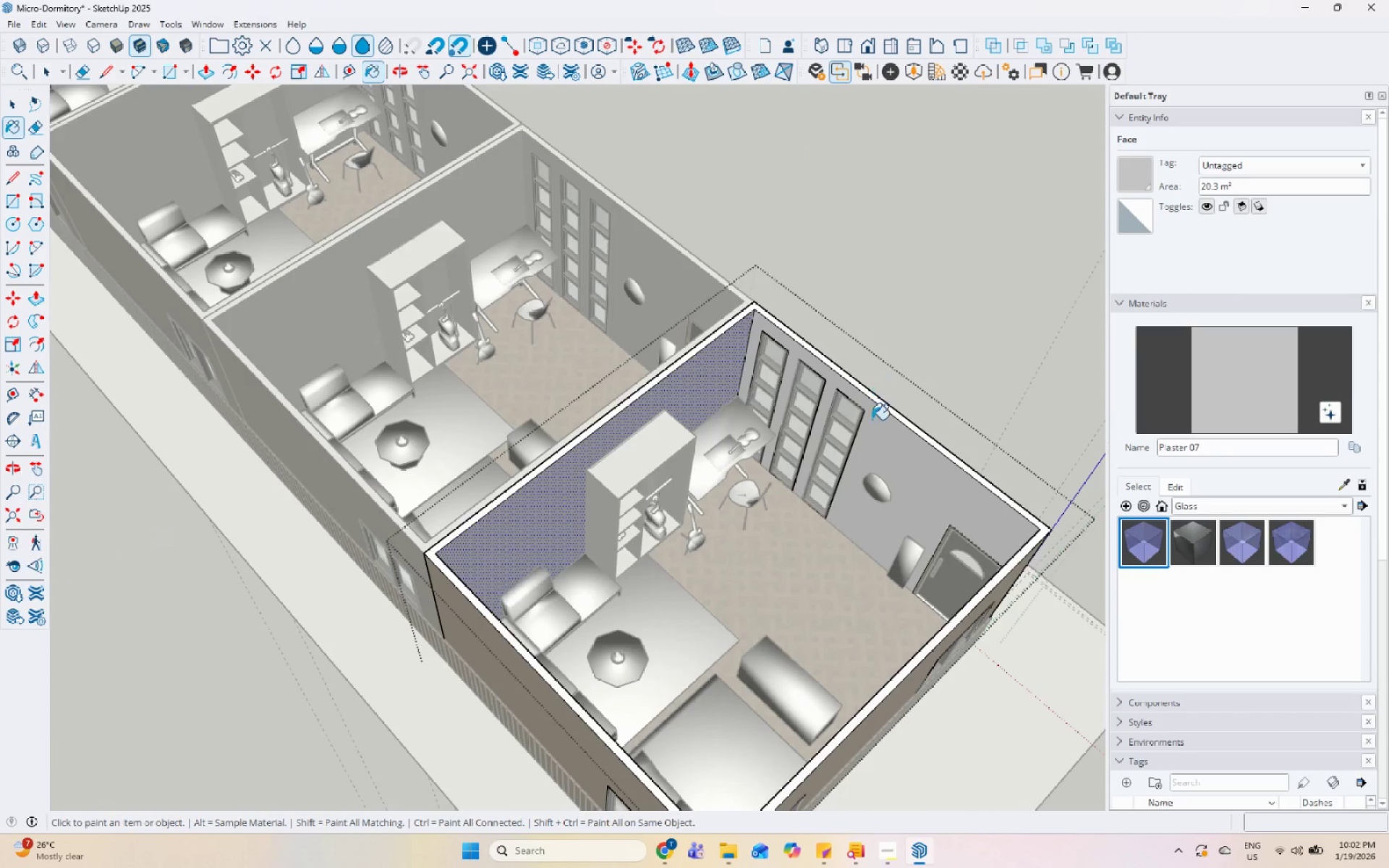 
key(Space)
 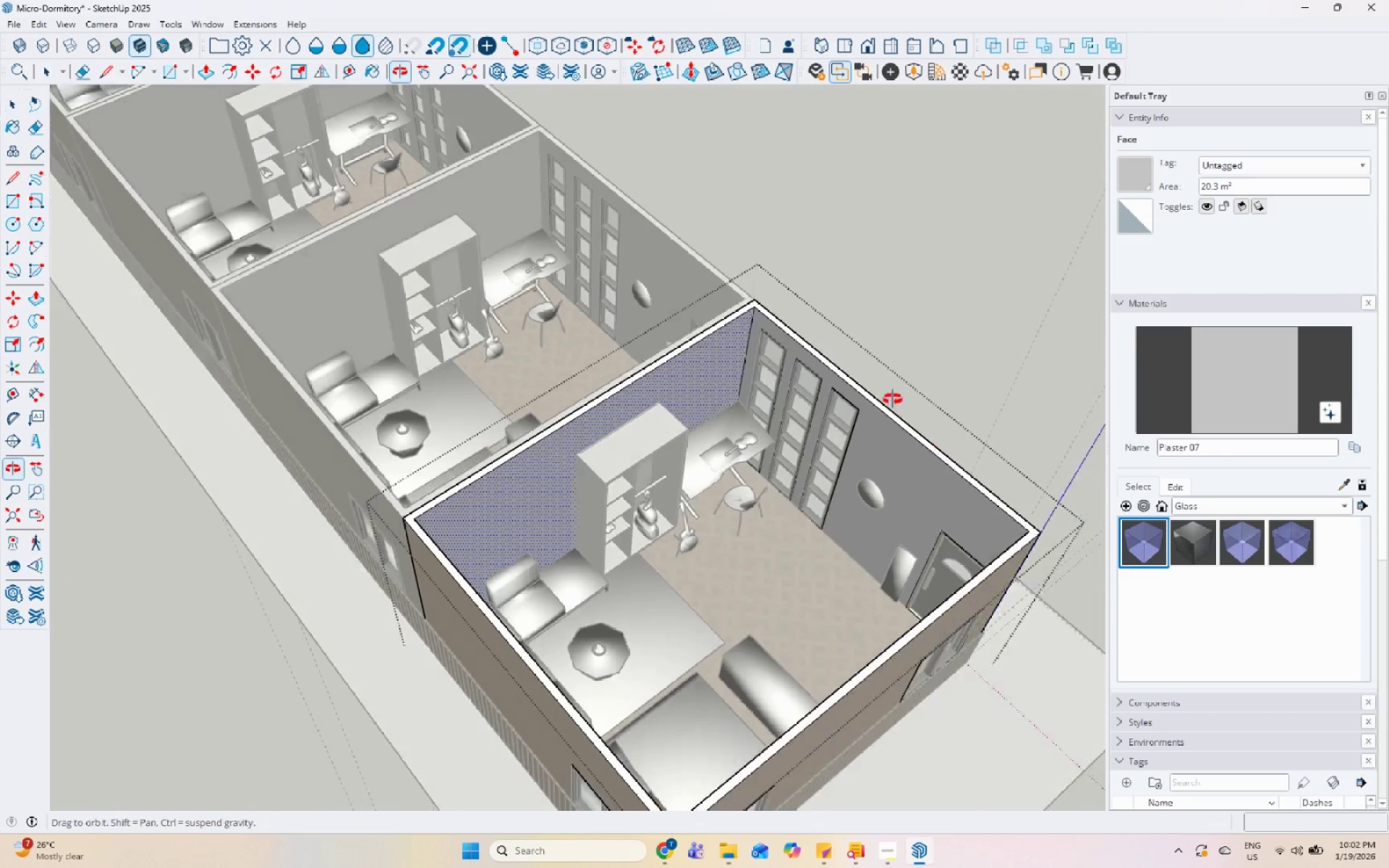 
key(Escape)
 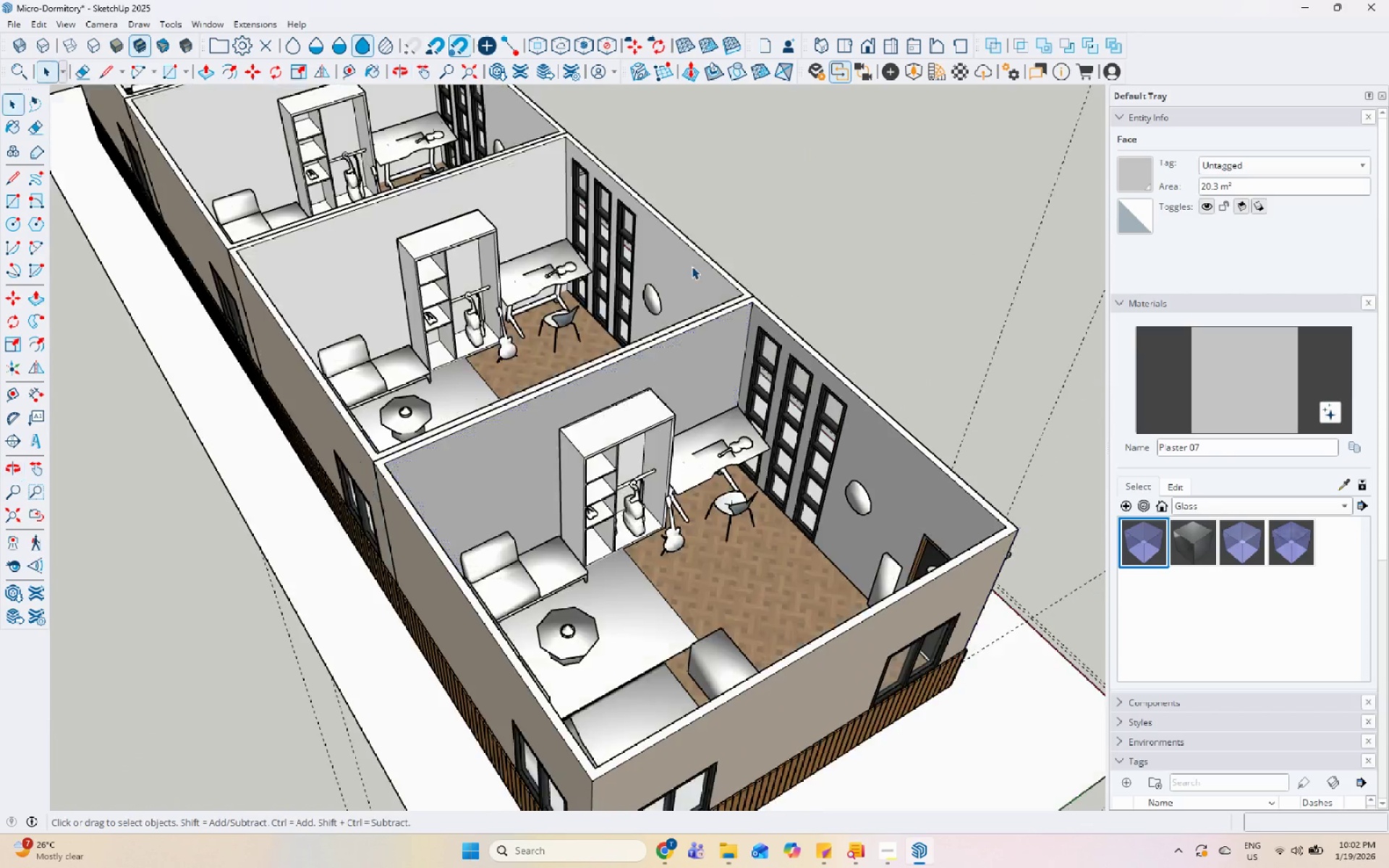 
key(Escape)
 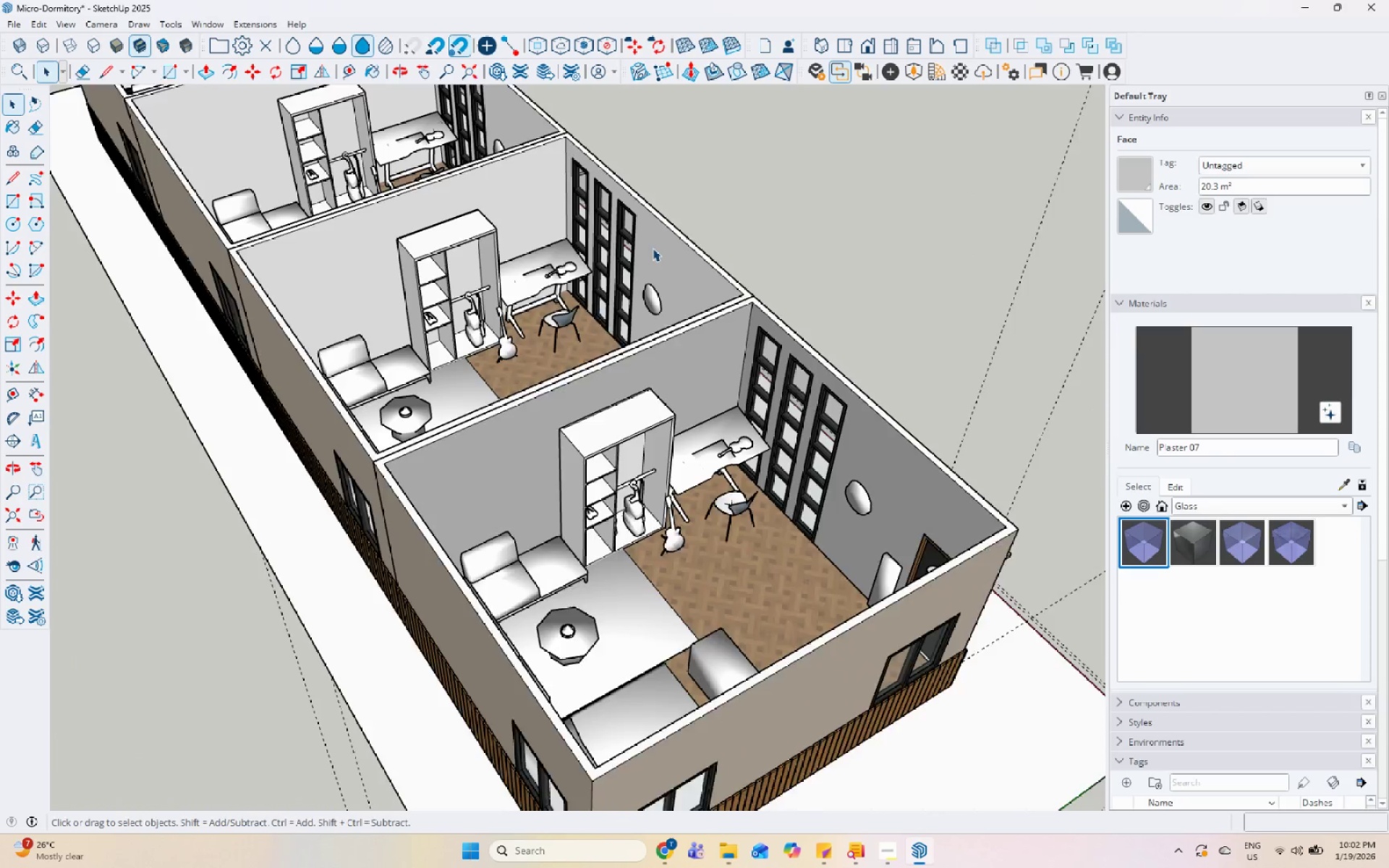 
left_click([676, 289])
 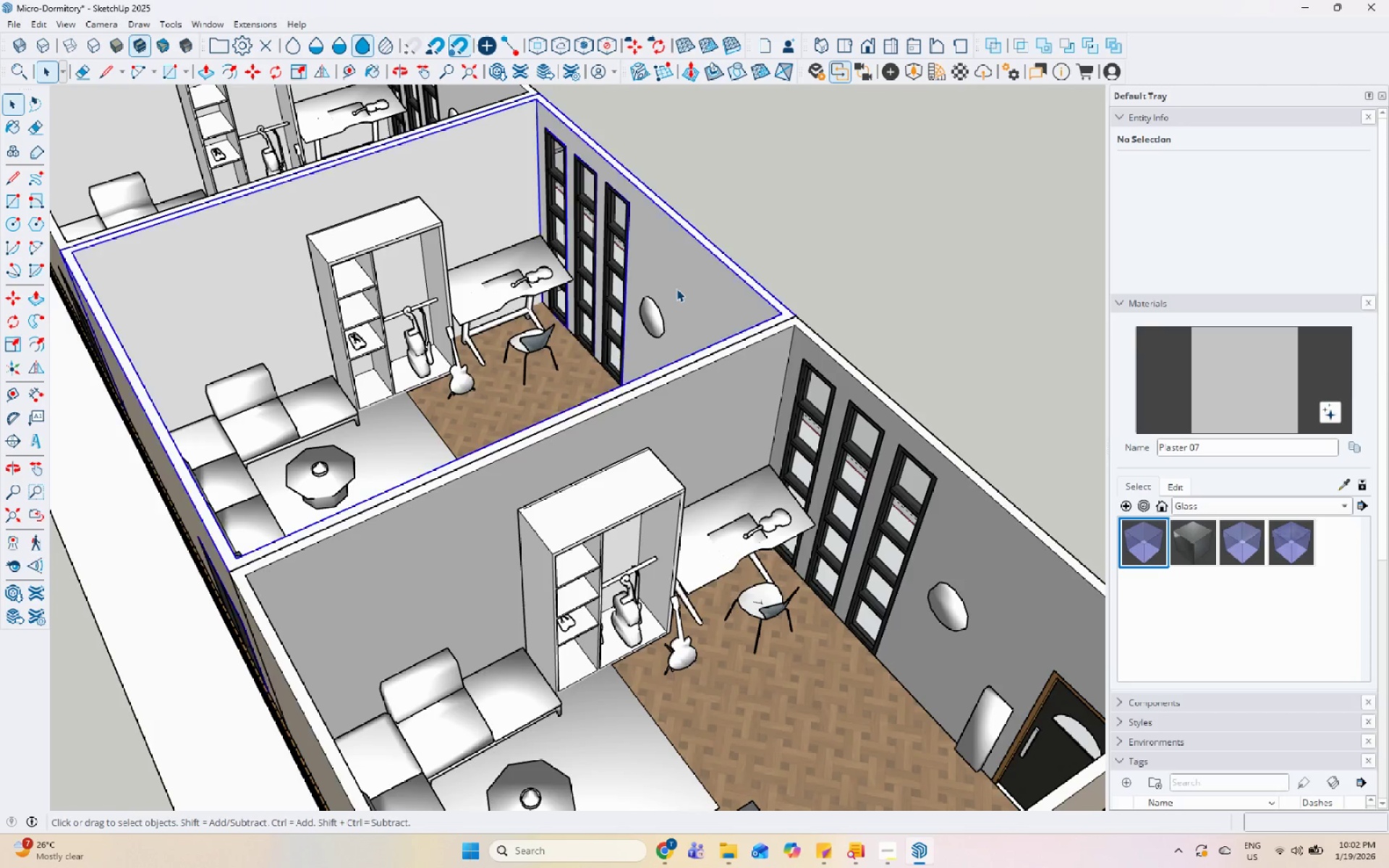 
left_click_drag(start_coordinate=[676, 289], to_coordinate=[681, 289])
 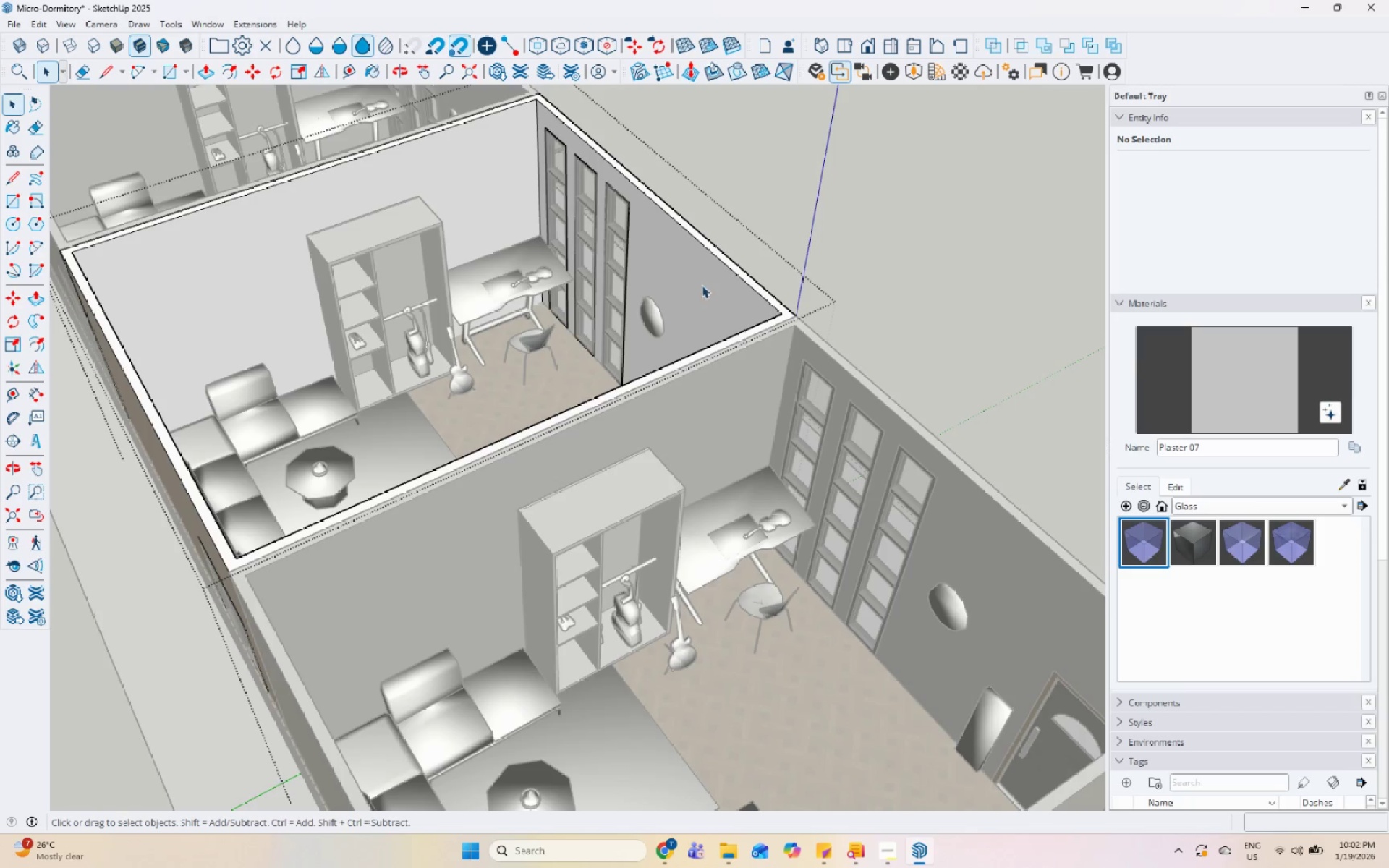 
scroll: coordinate [653, 248], scroll_direction: up, amount: 3.0
 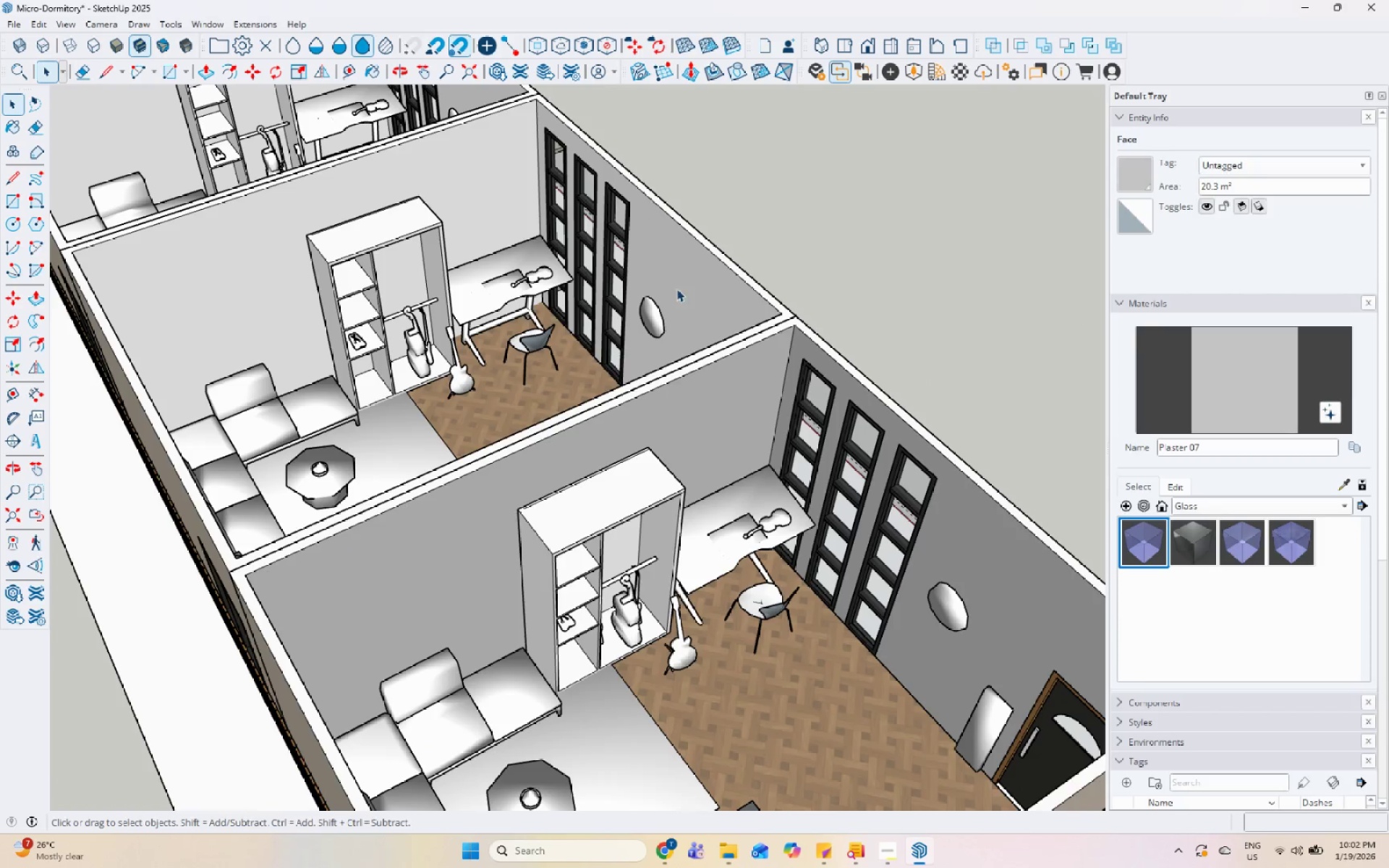 
triple_click([702, 284])
 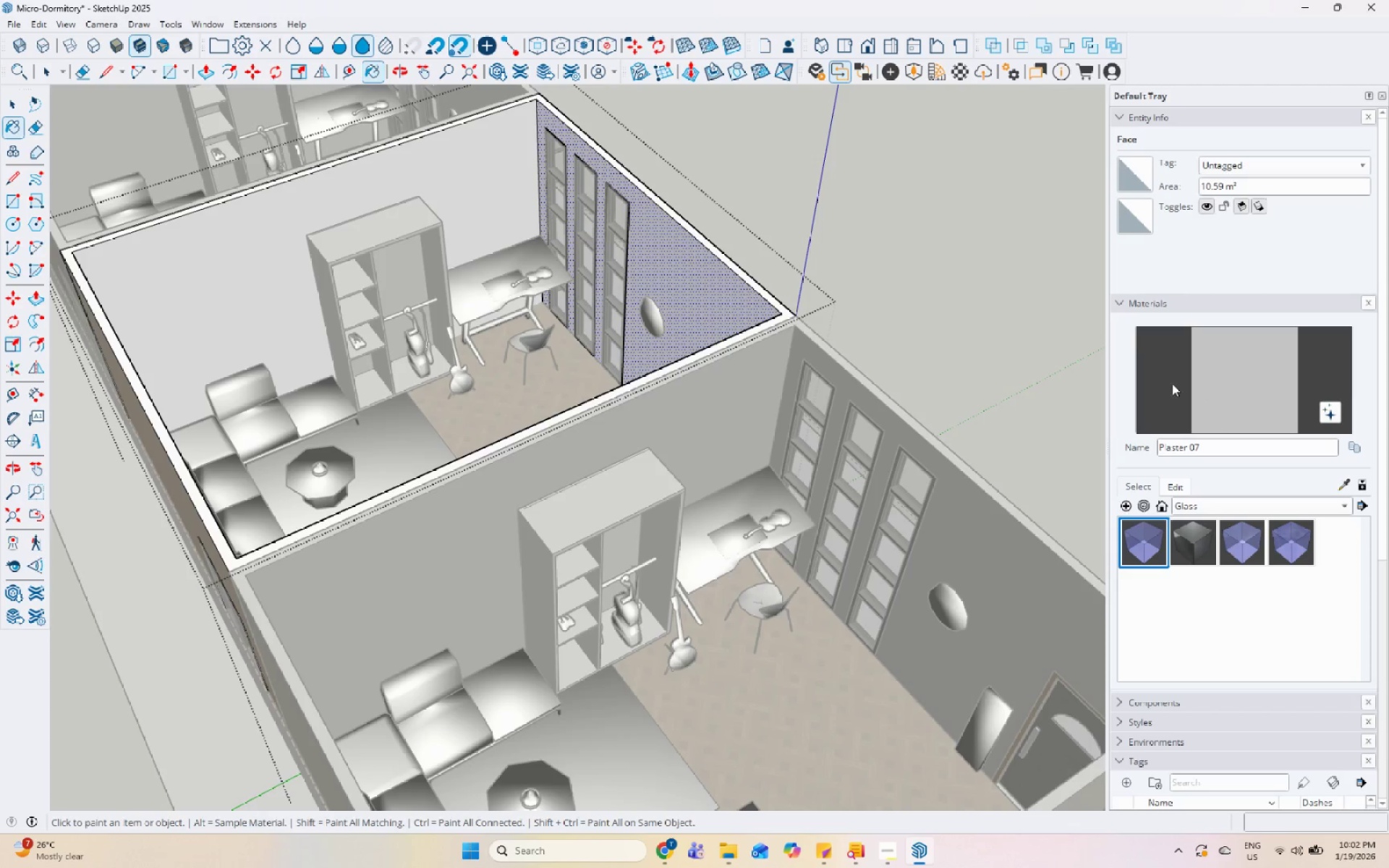 
double_click([730, 281])
 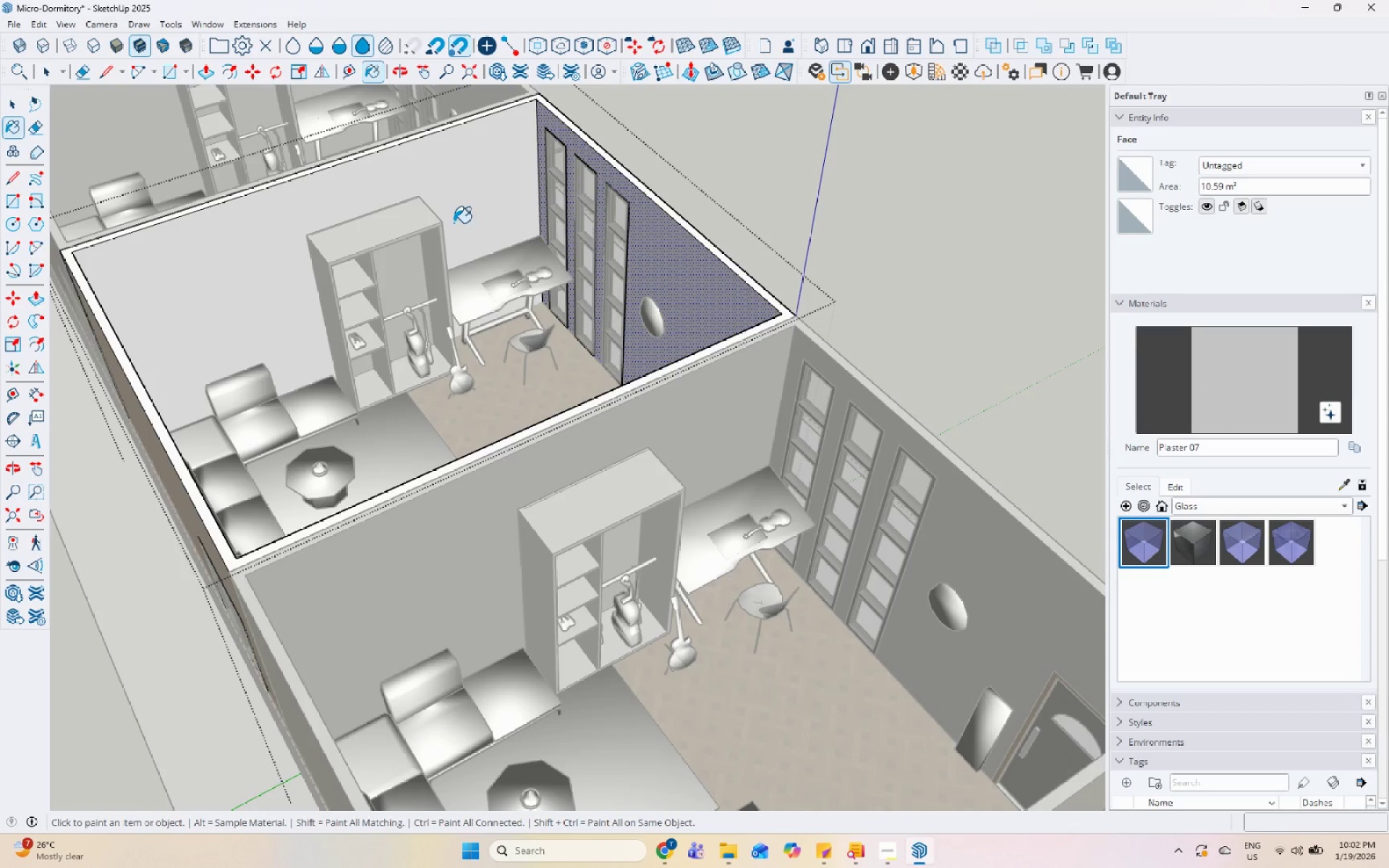 
triple_click([406, 206])
 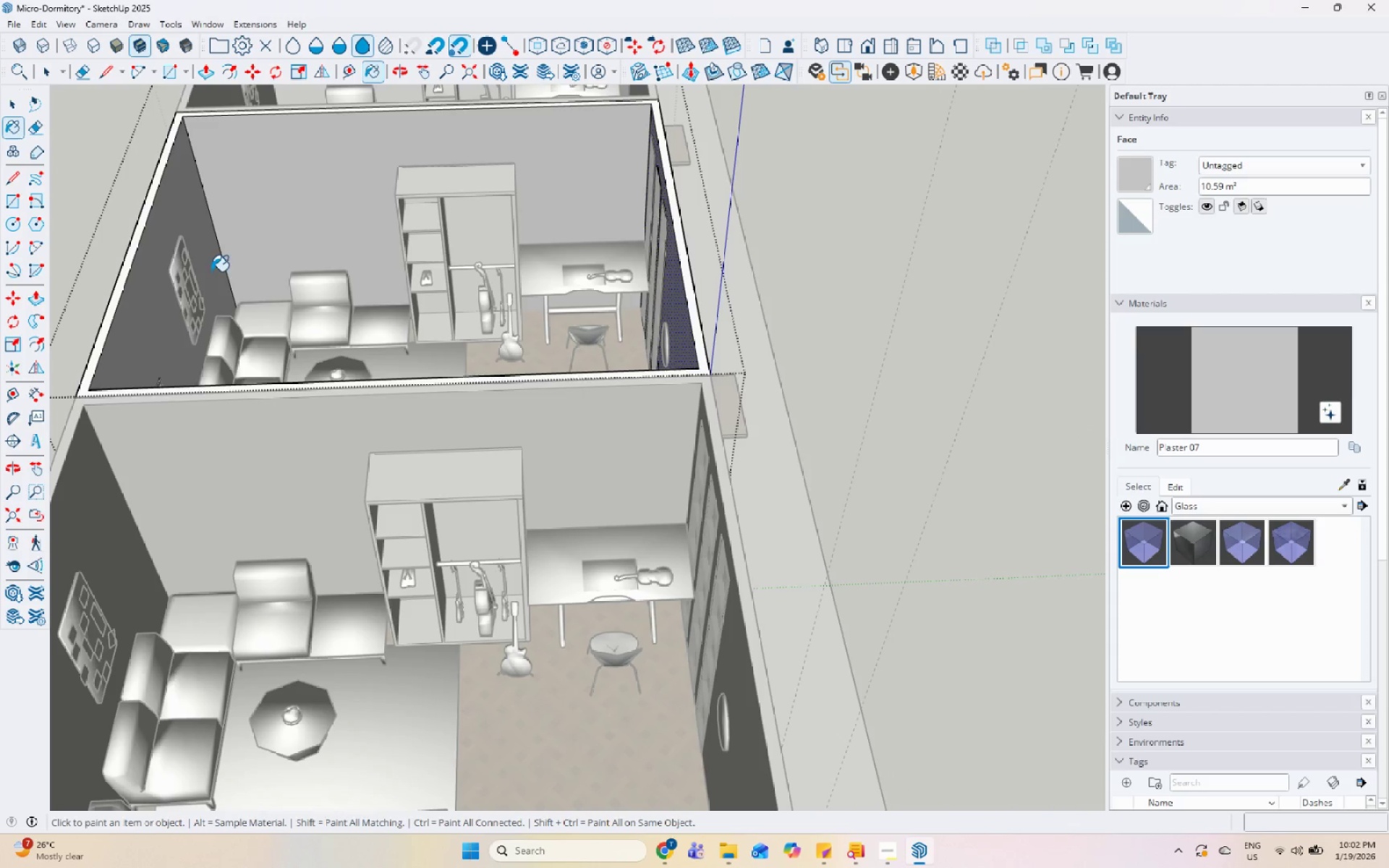 
left_click_drag(start_coordinate=[147, 318], to_coordinate=[154, 318])
 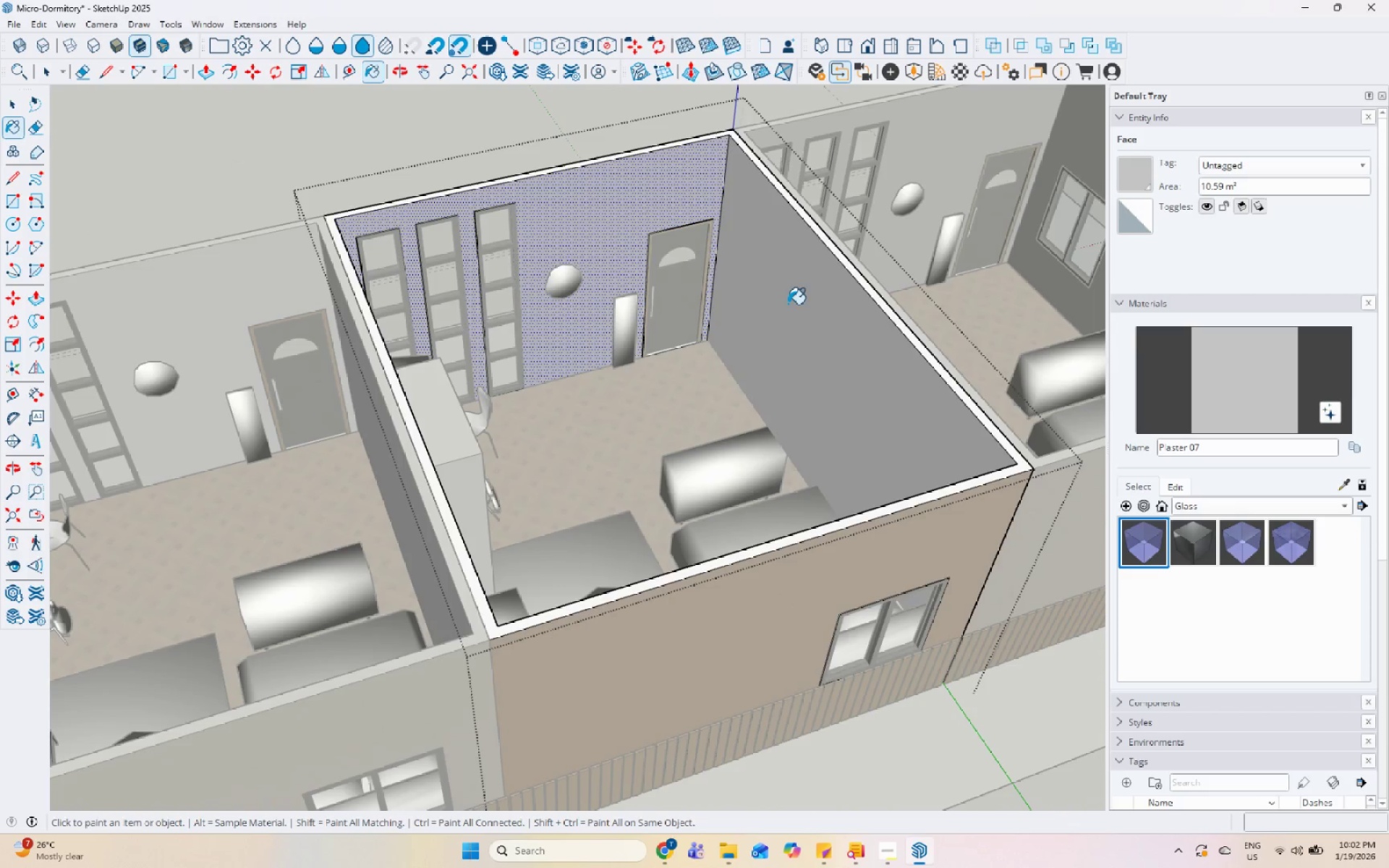 
key(Space)
 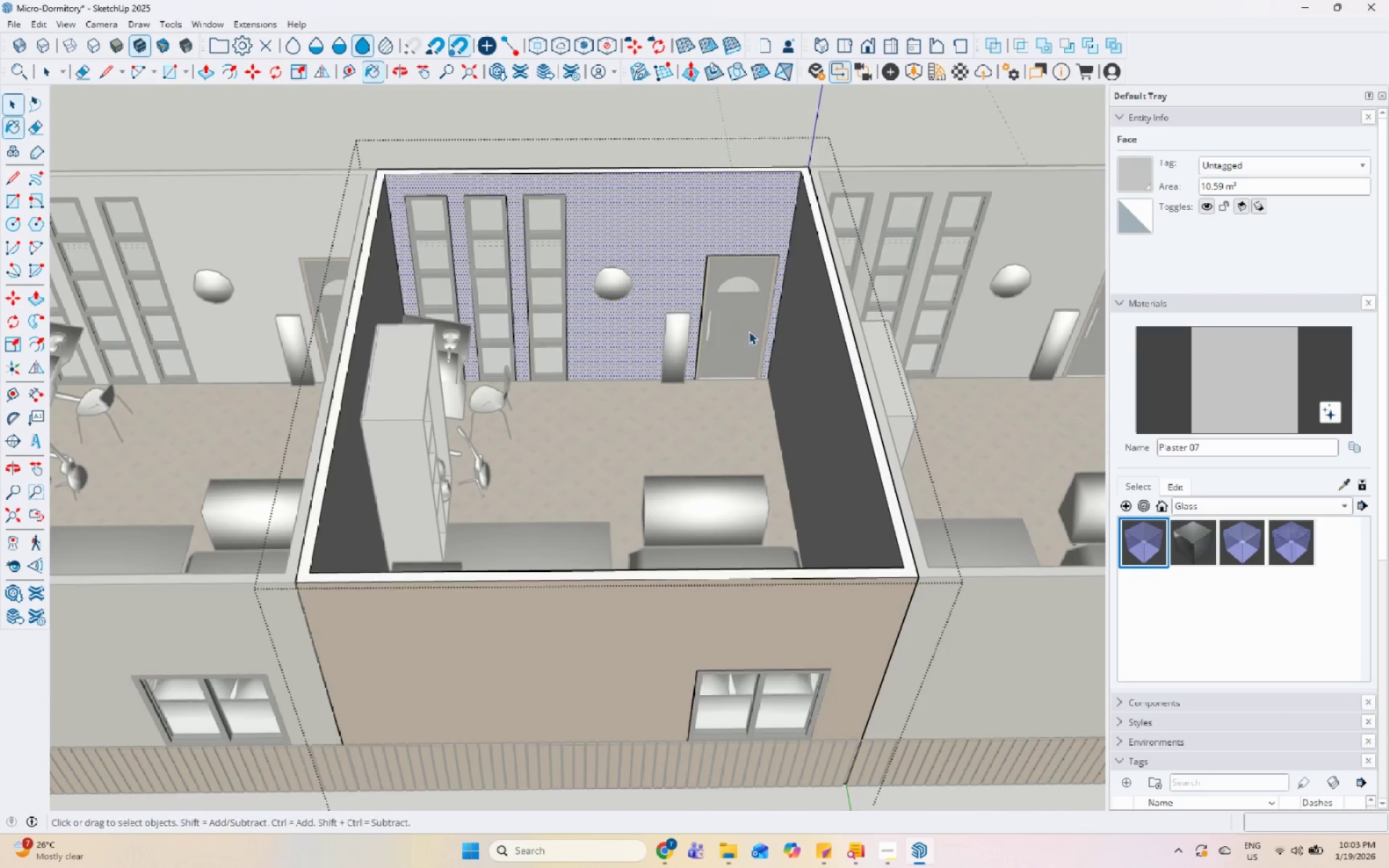 
key(Escape)
 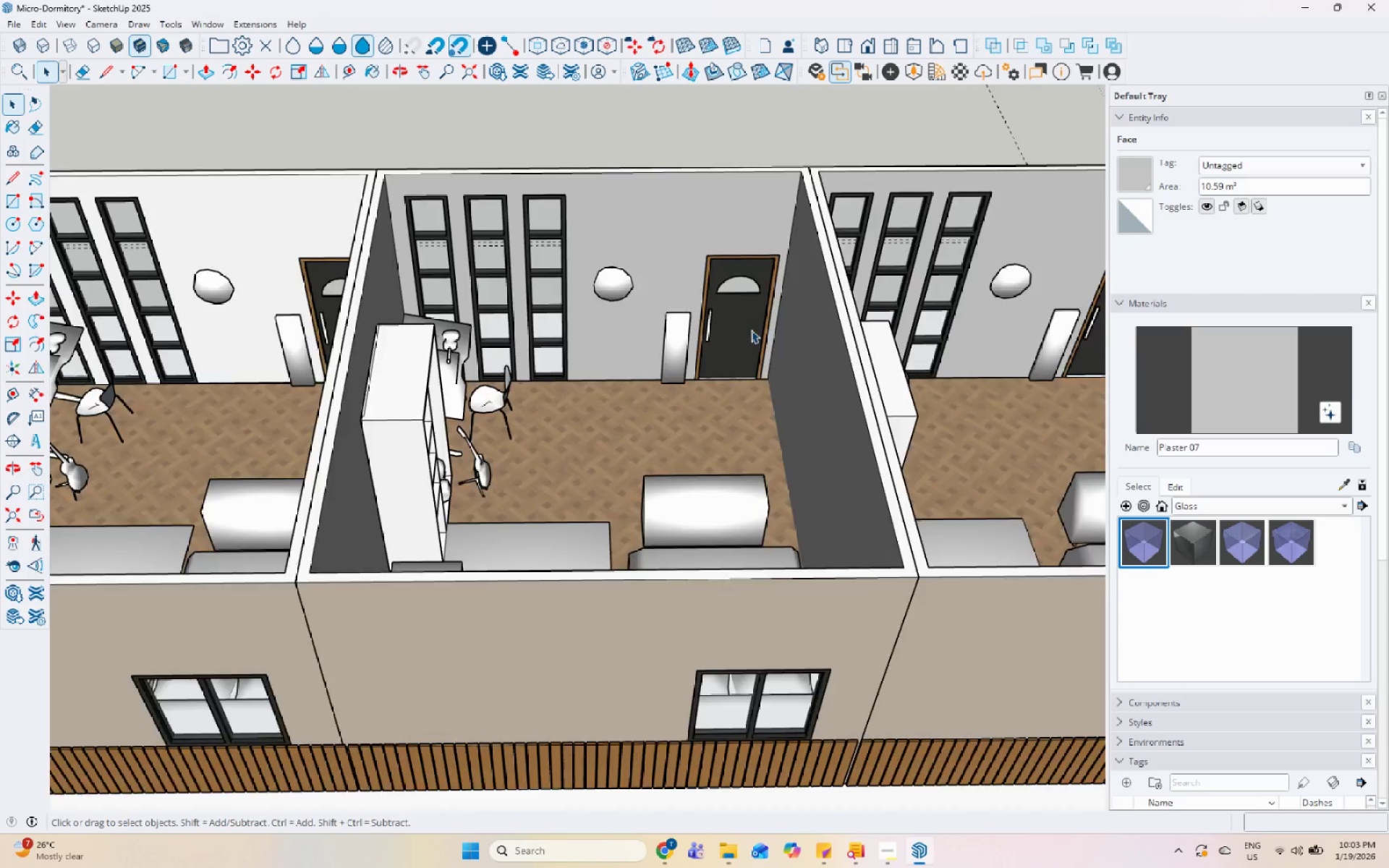 
left_click([492, 243])
 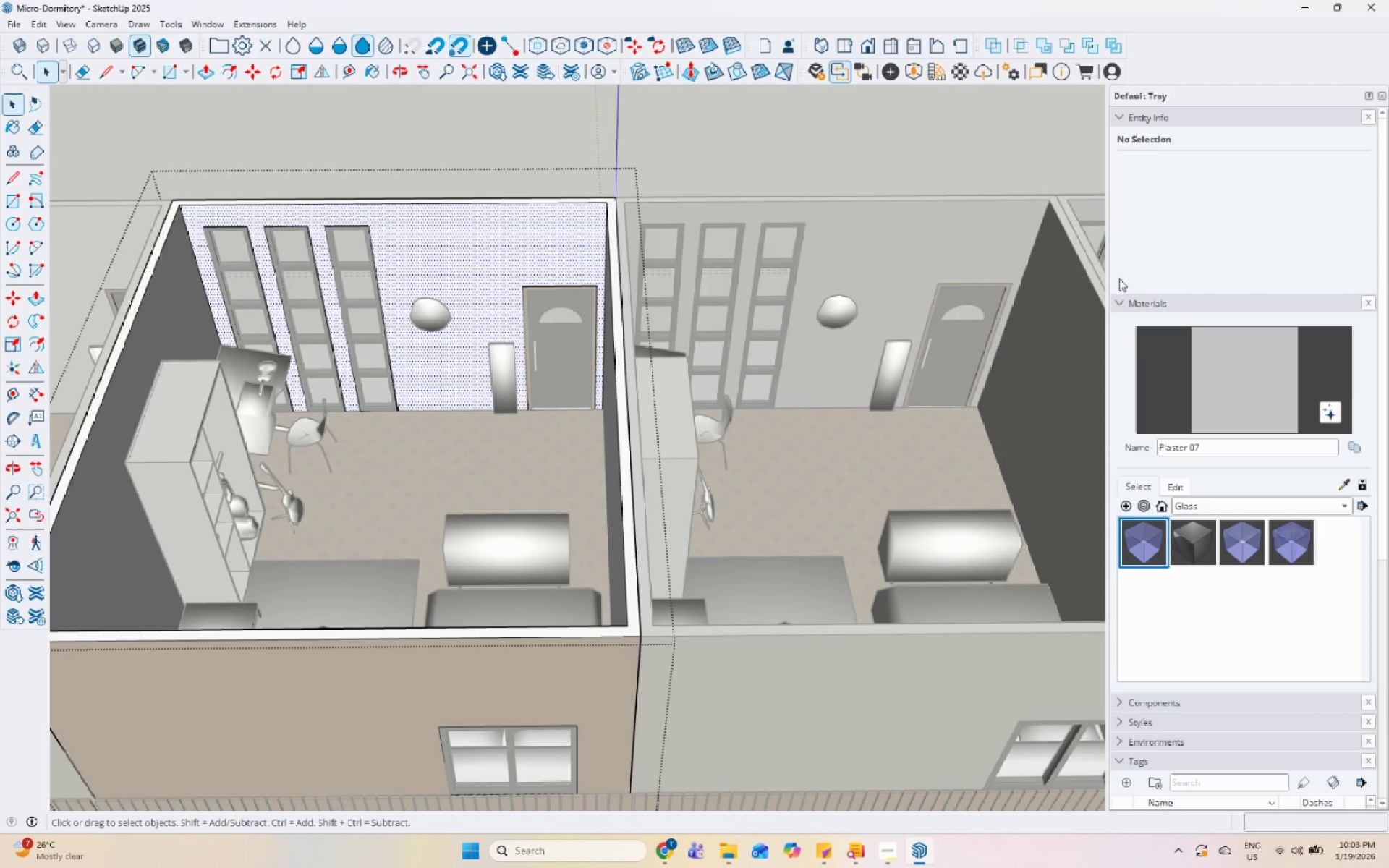 
scroll: coordinate [405, 286], scroll_direction: down, amount: 1.0
 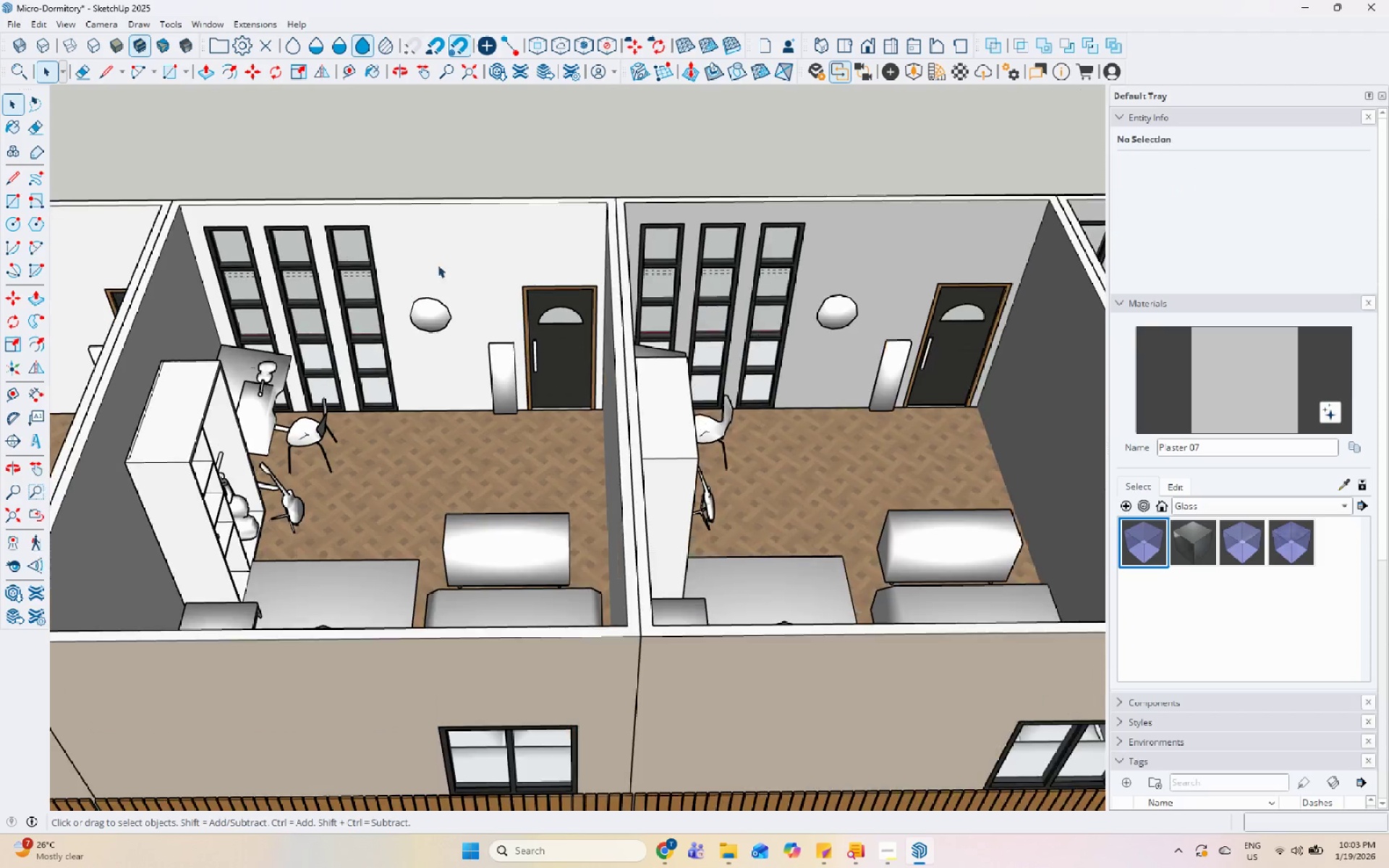 
left_click_drag(start_coordinate=[1215, 343], to_coordinate=[1207, 342])
 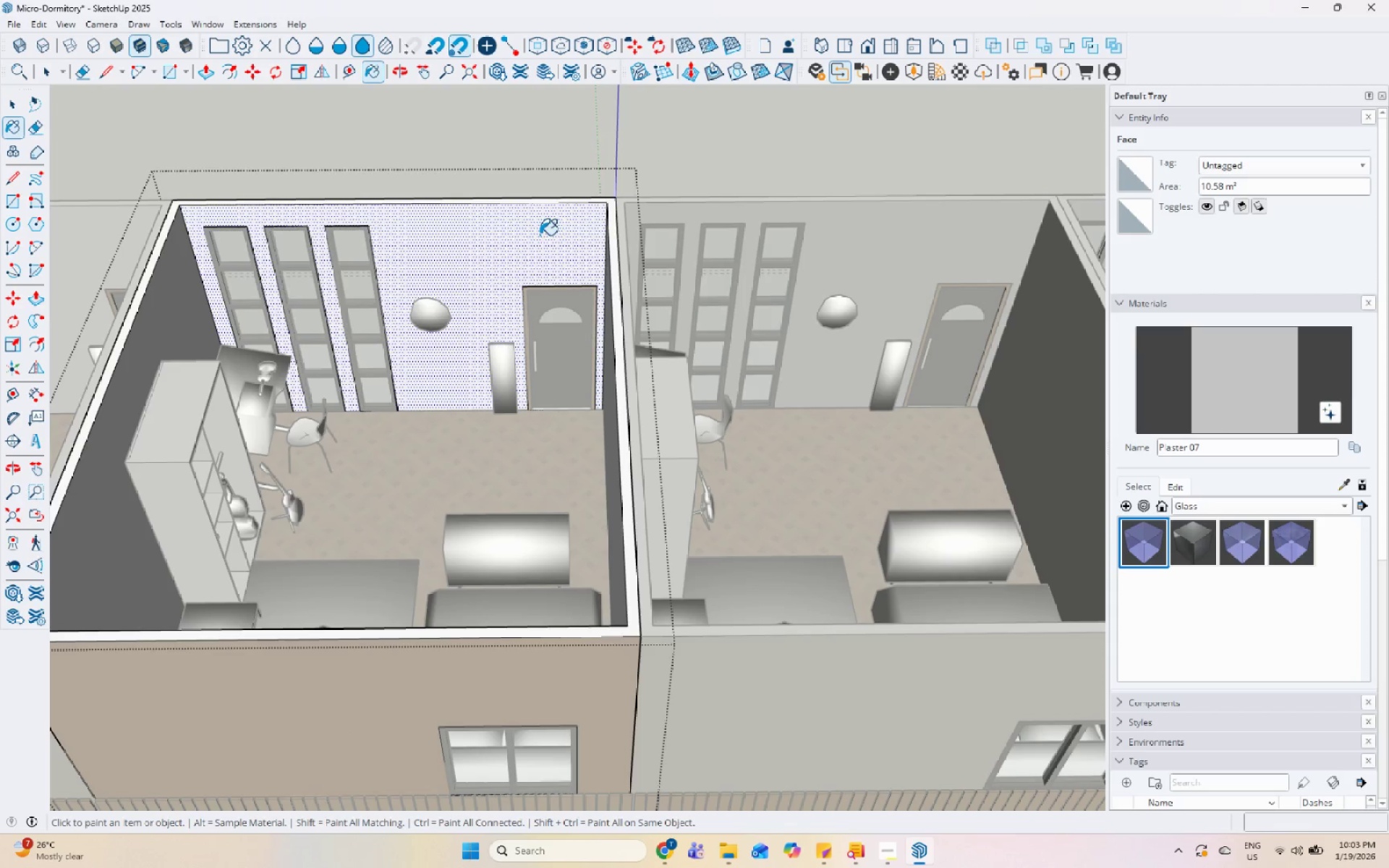 
double_click([497, 234])
 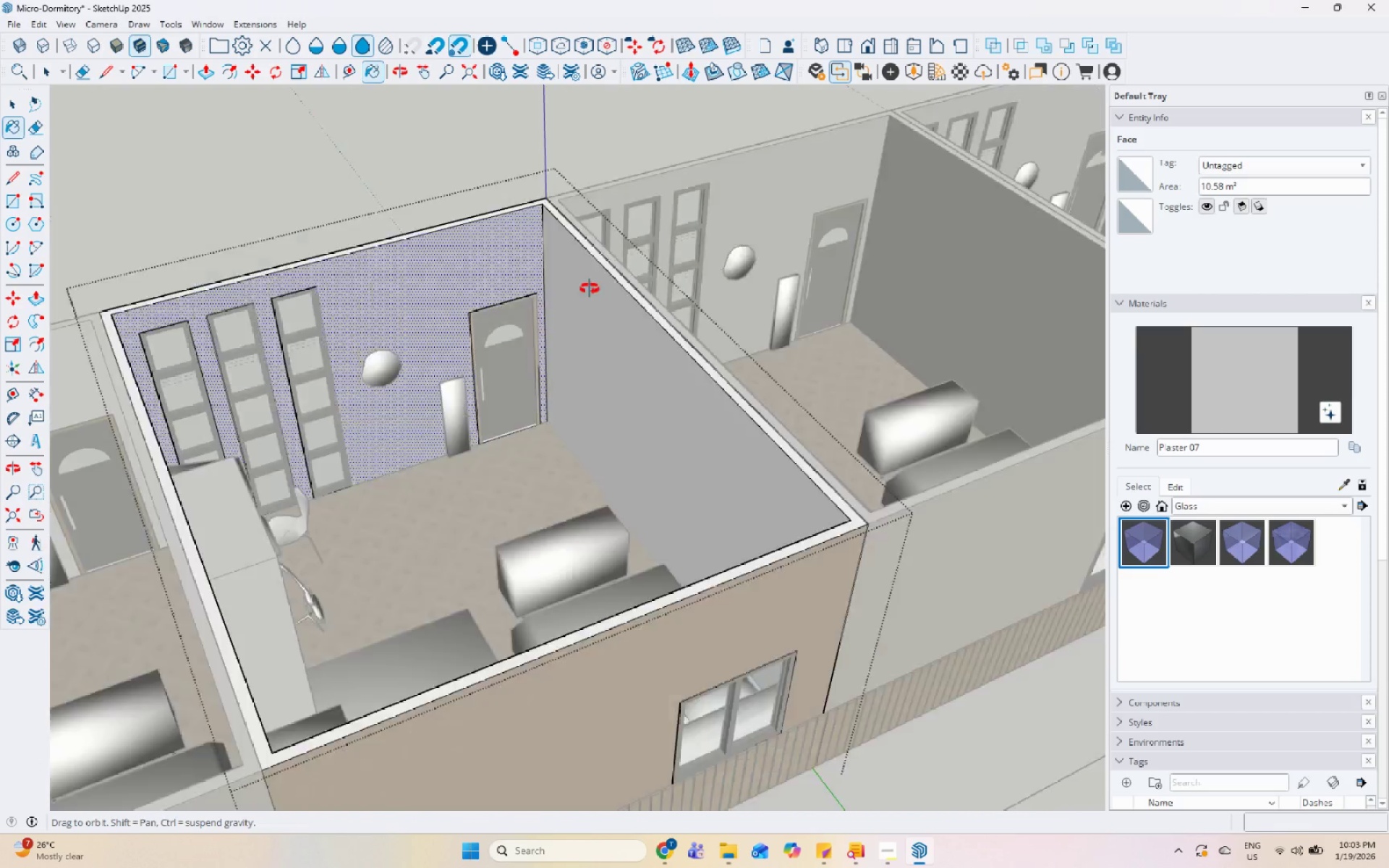 
left_click_drag(start_coordinate=[705, 318], to_coordinate=[714, 319])
 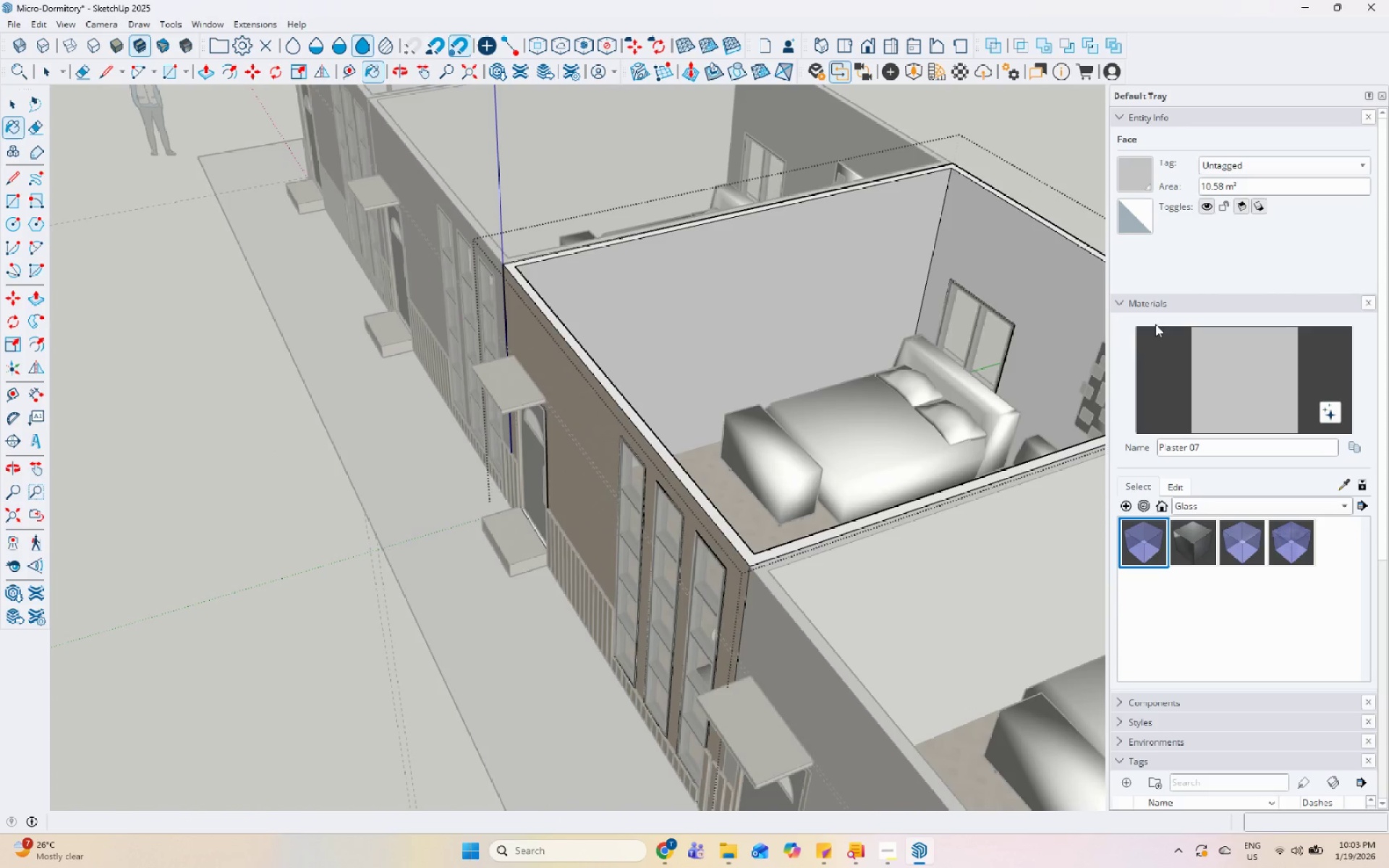 
left_click([985, 271])
 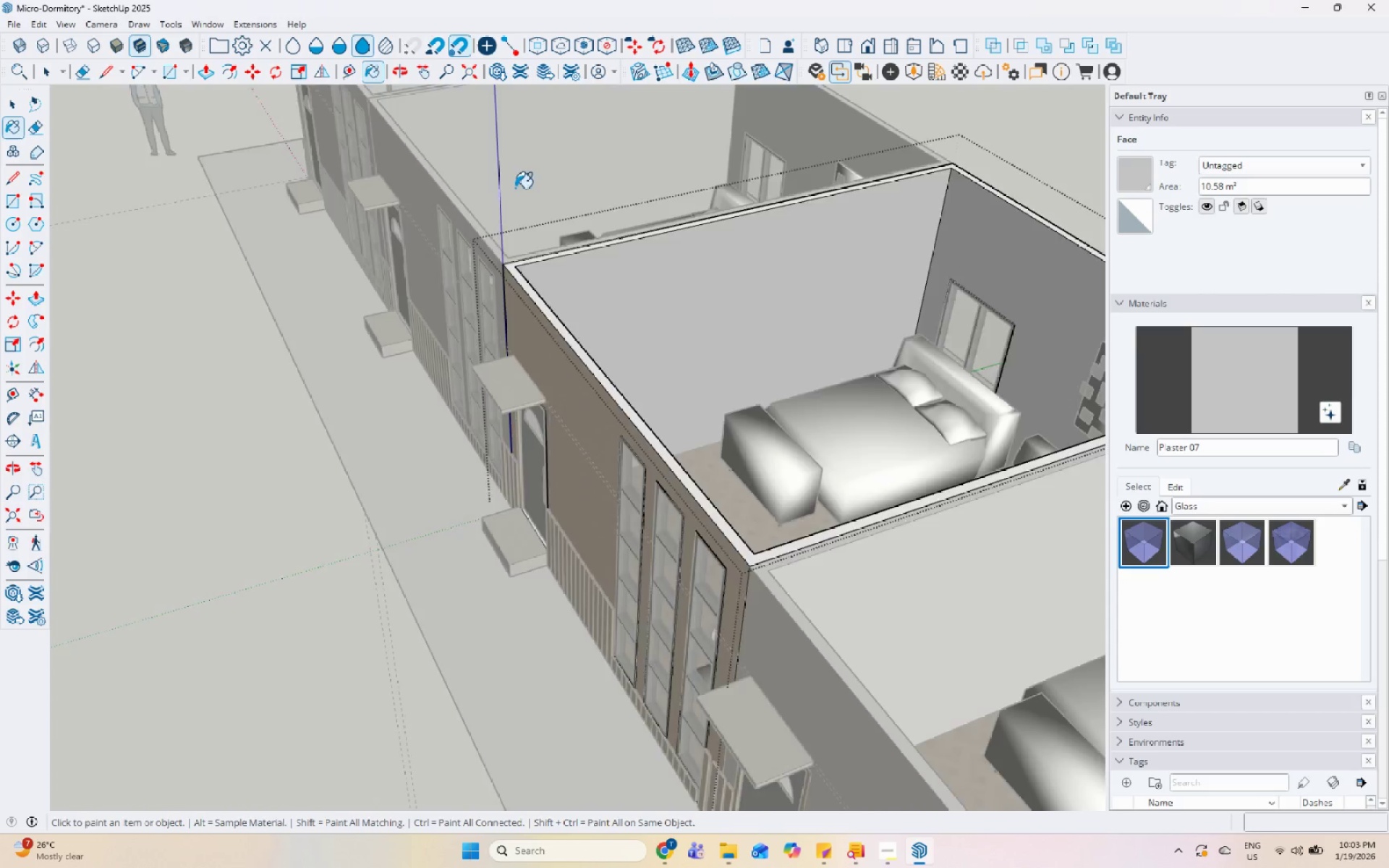 
key(Space)
 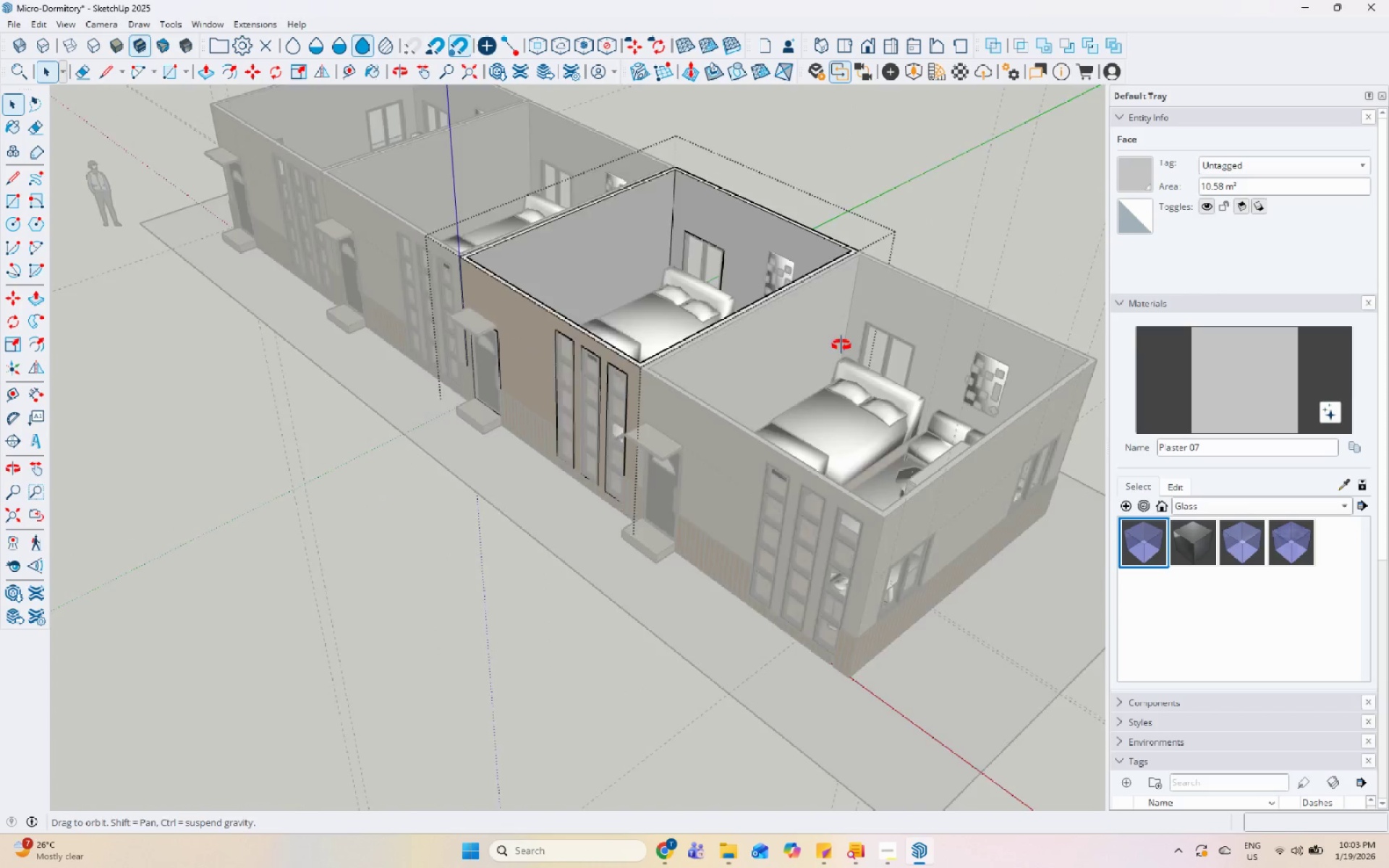 
key(Escape)
 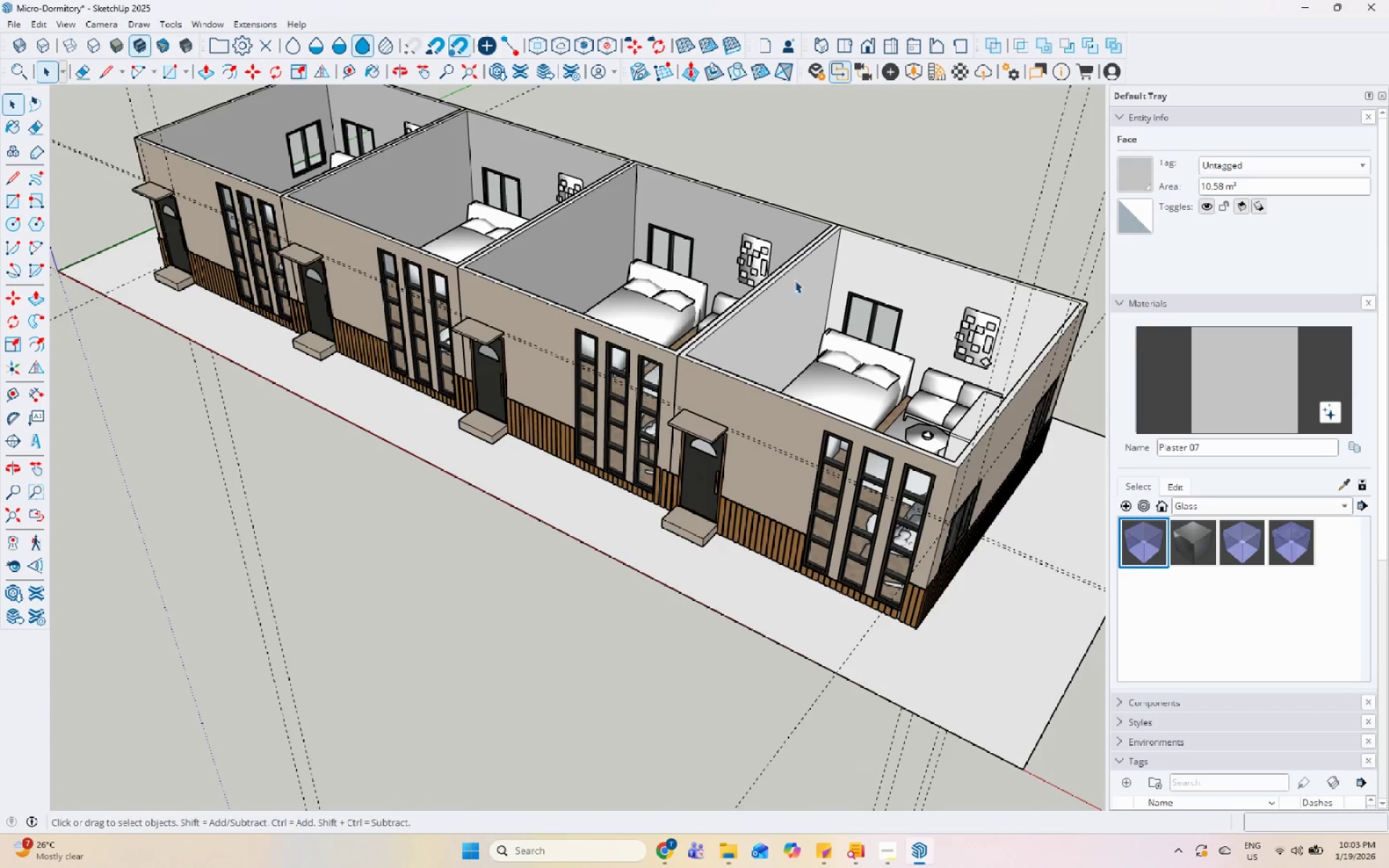 
scroll: coordinate [428, 214], scroll_direction: down, amount: 7.0
 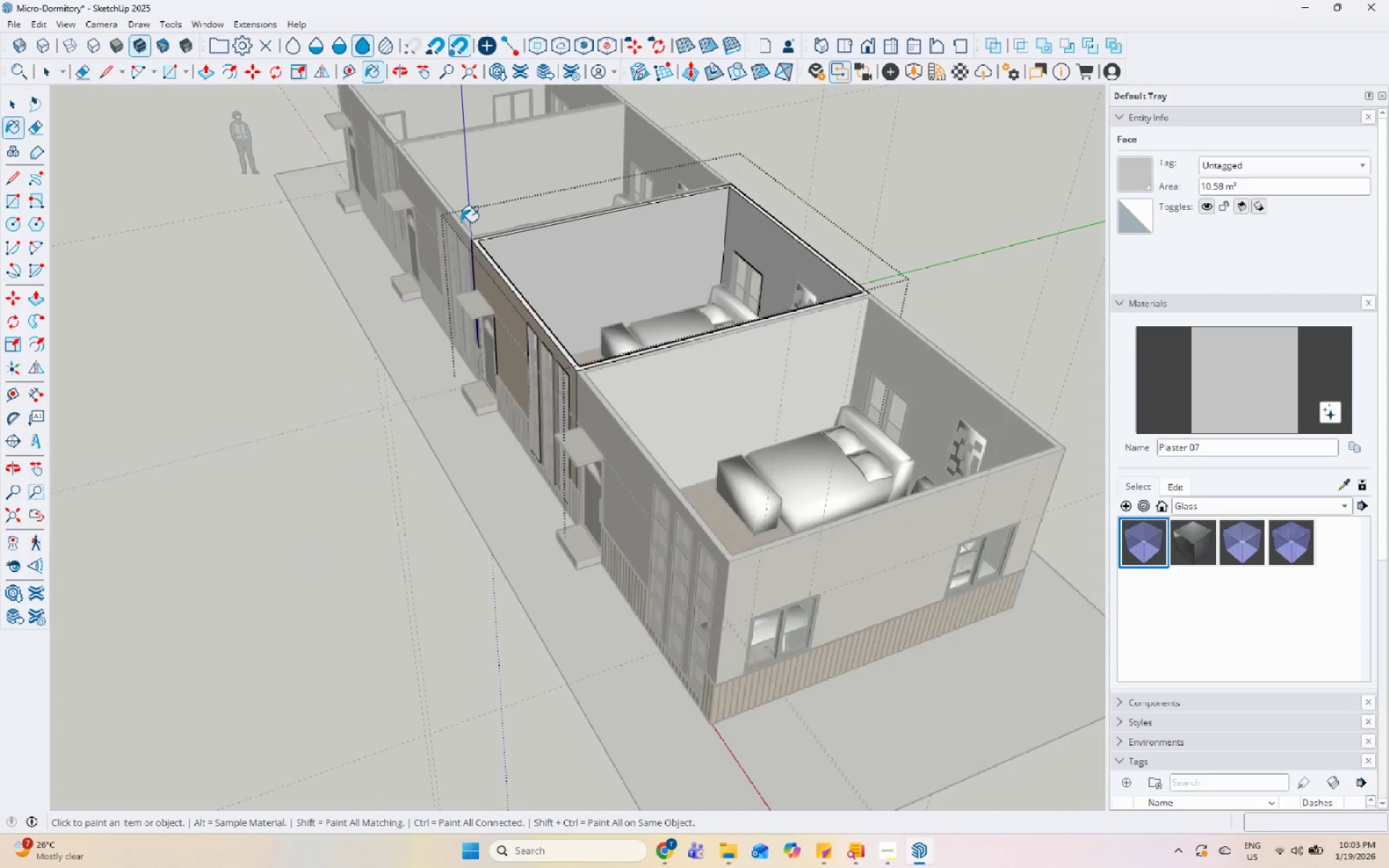 
left_click([786, 305])
 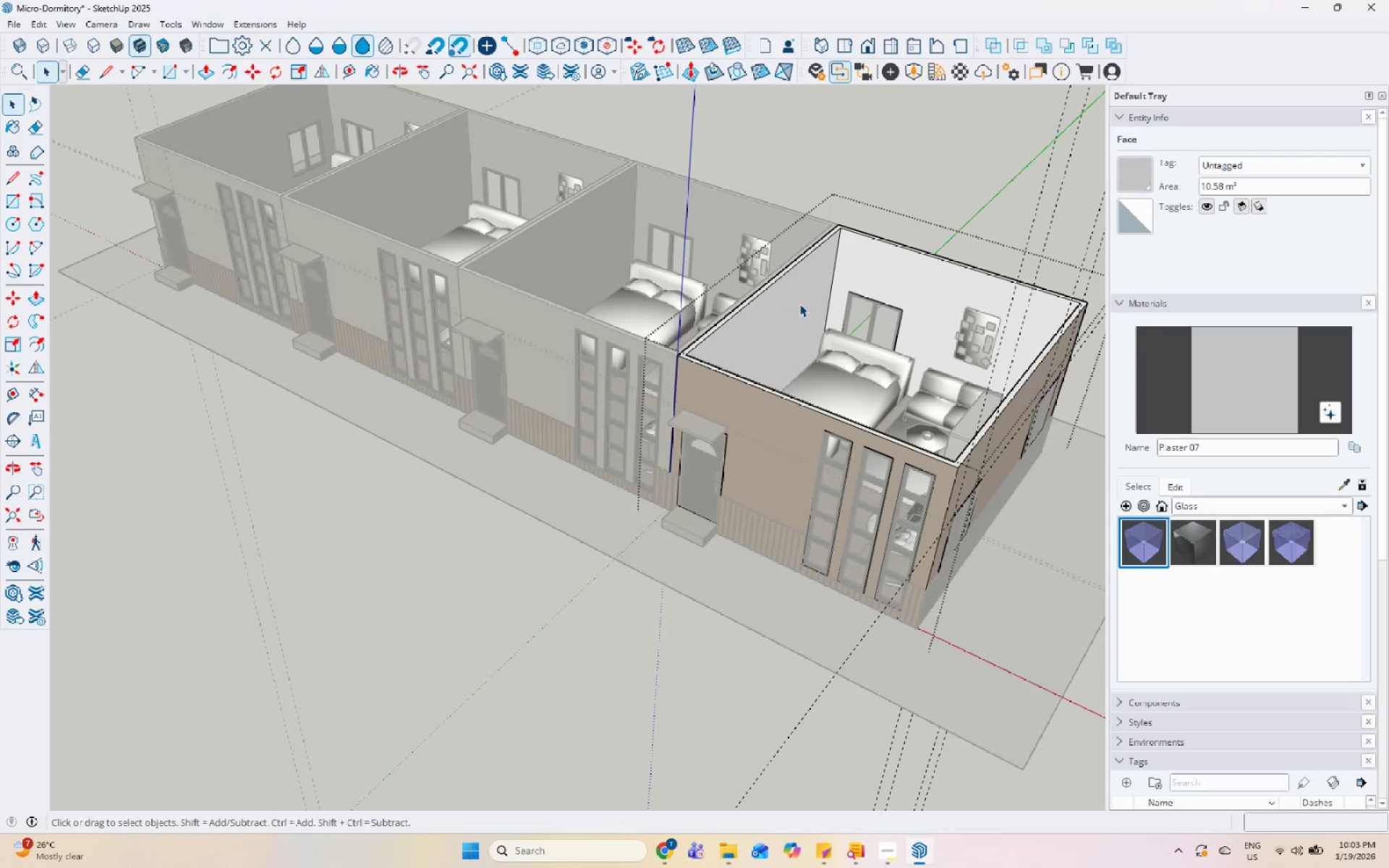 
triple_click([800, 304])
 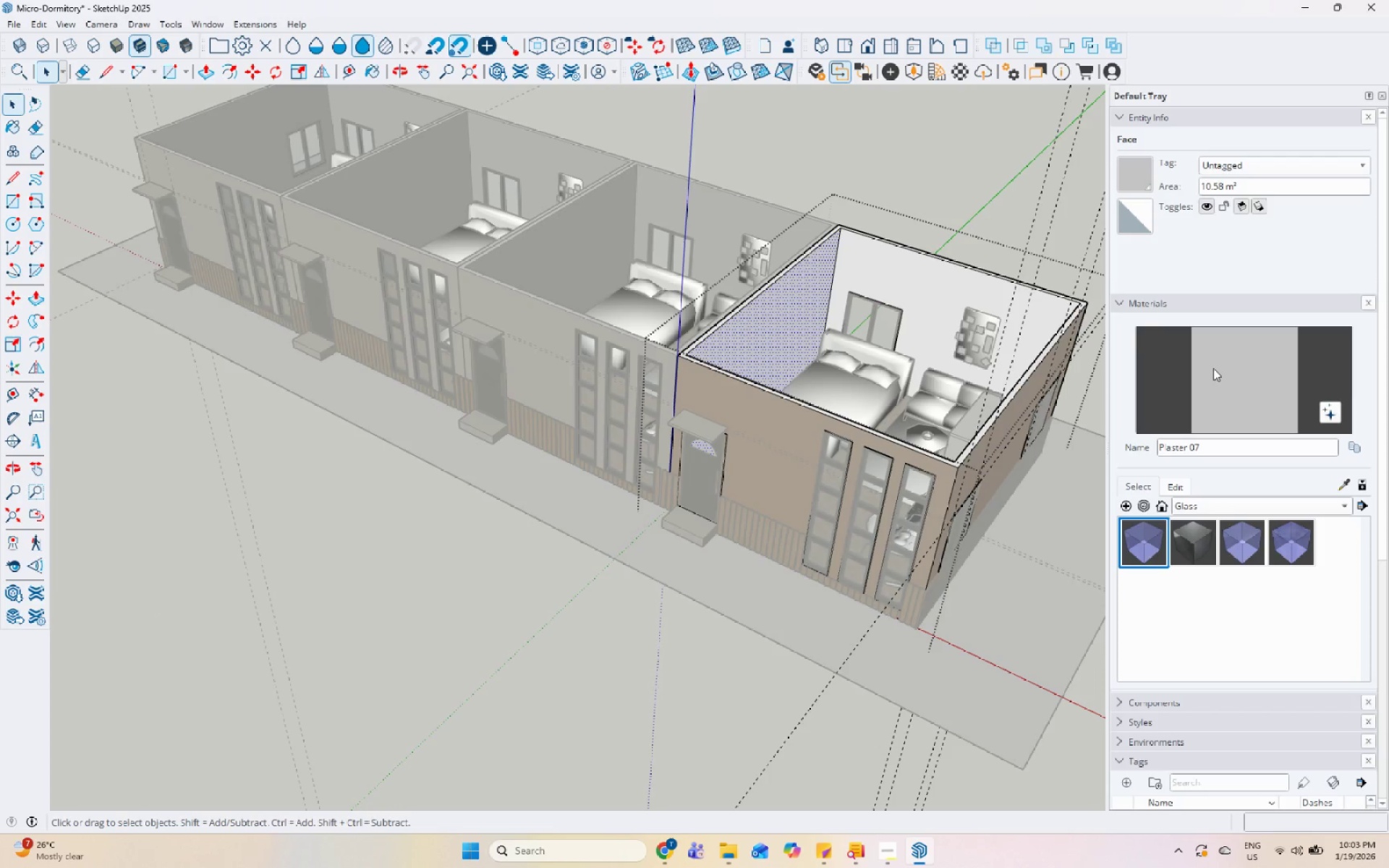 
left_click_drag(start_coordinate=[1213, 368], to_coordinate=[1208, 368])
 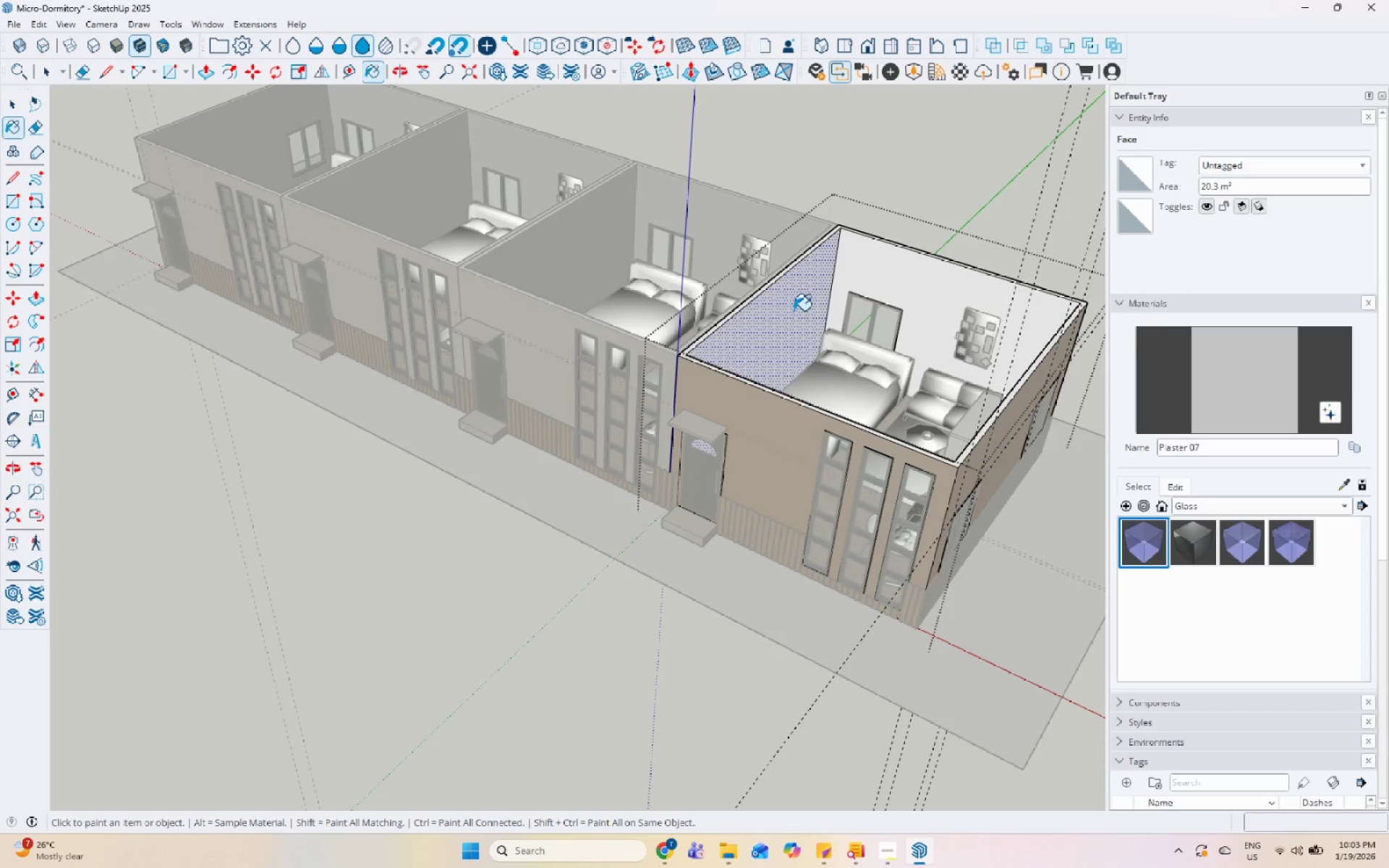 
triple_click([918, 269])
 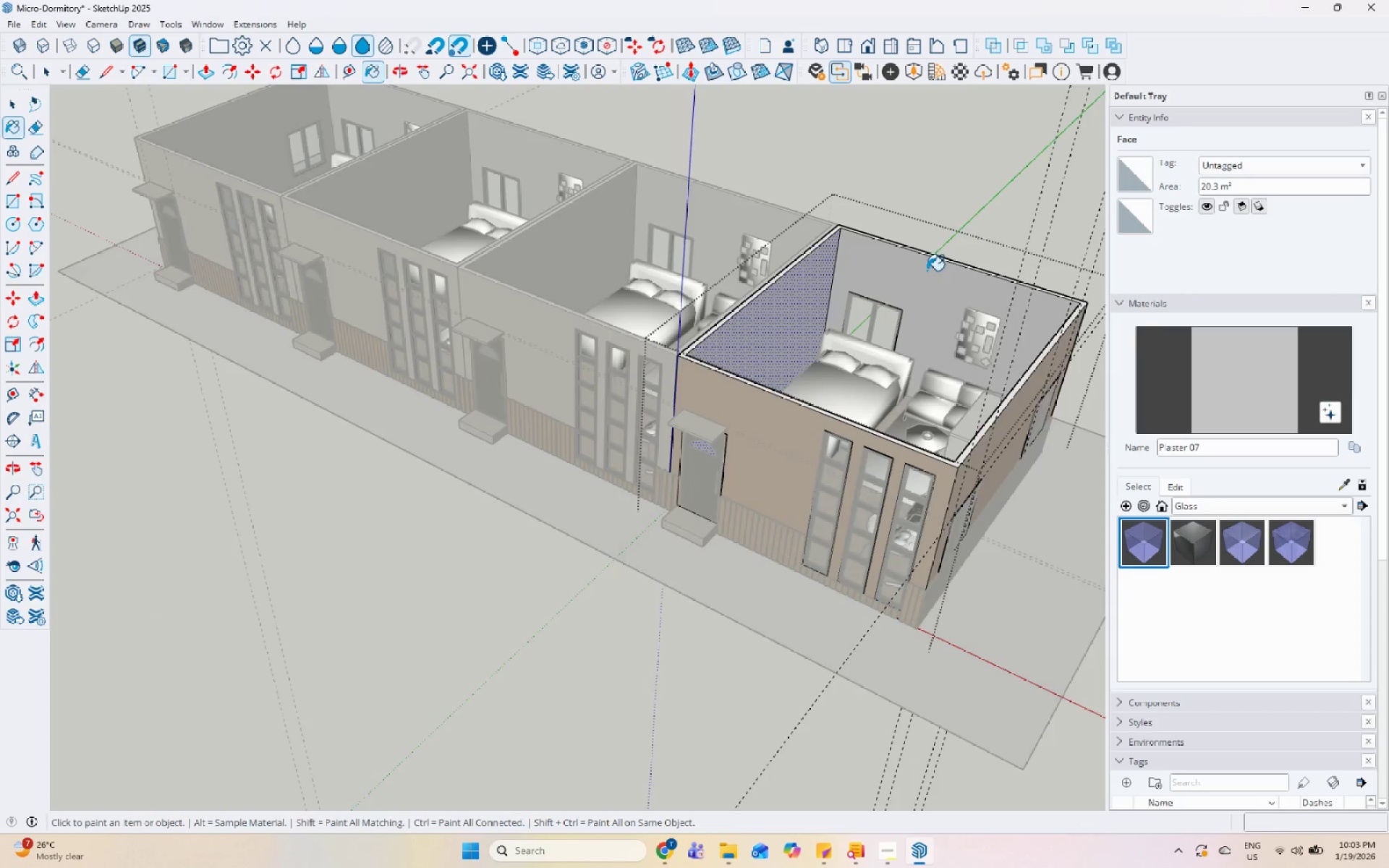 
scroll: coordinate [943, 274], scroll_direction: up, amount: 1.0
 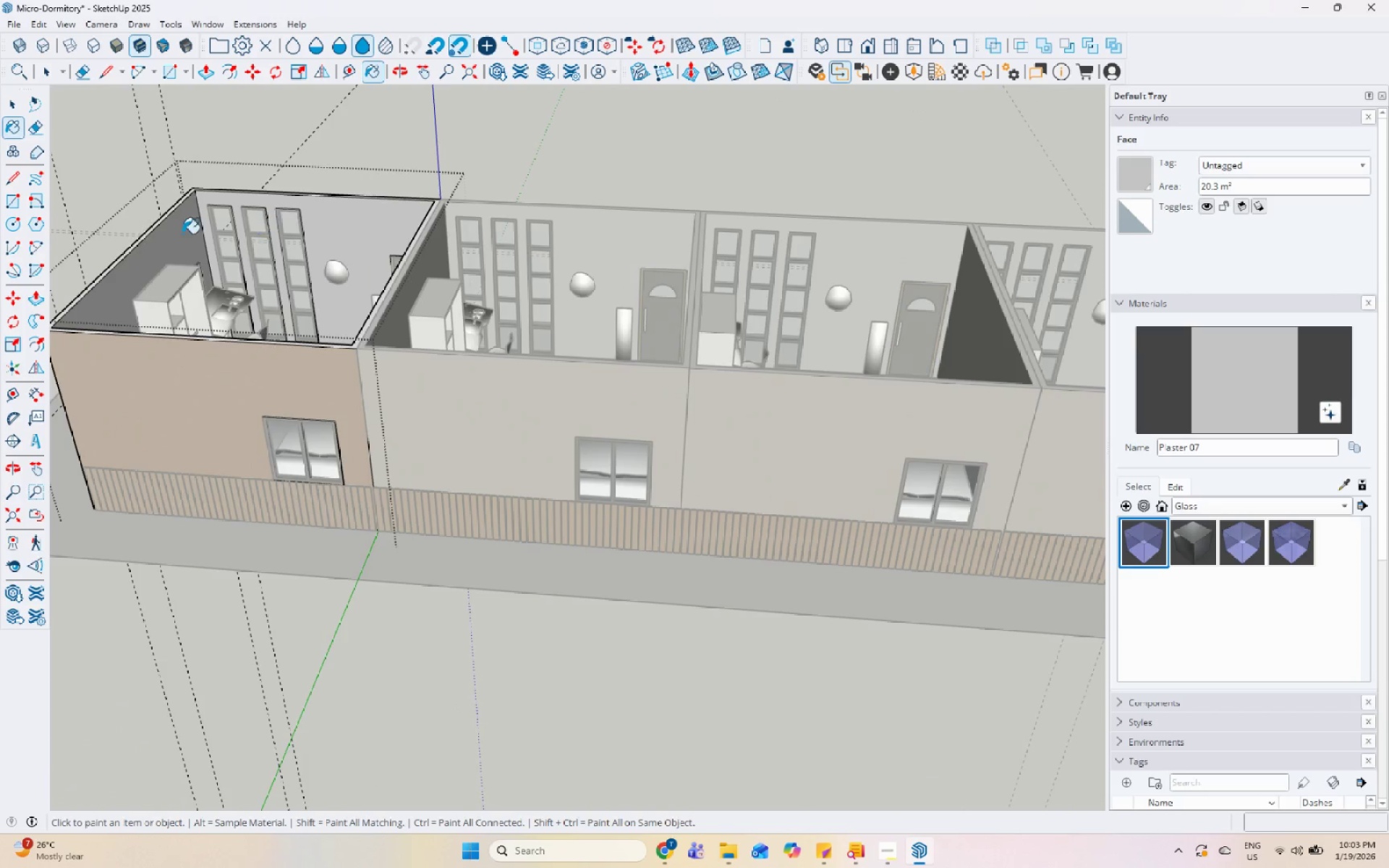 
key(Space)
 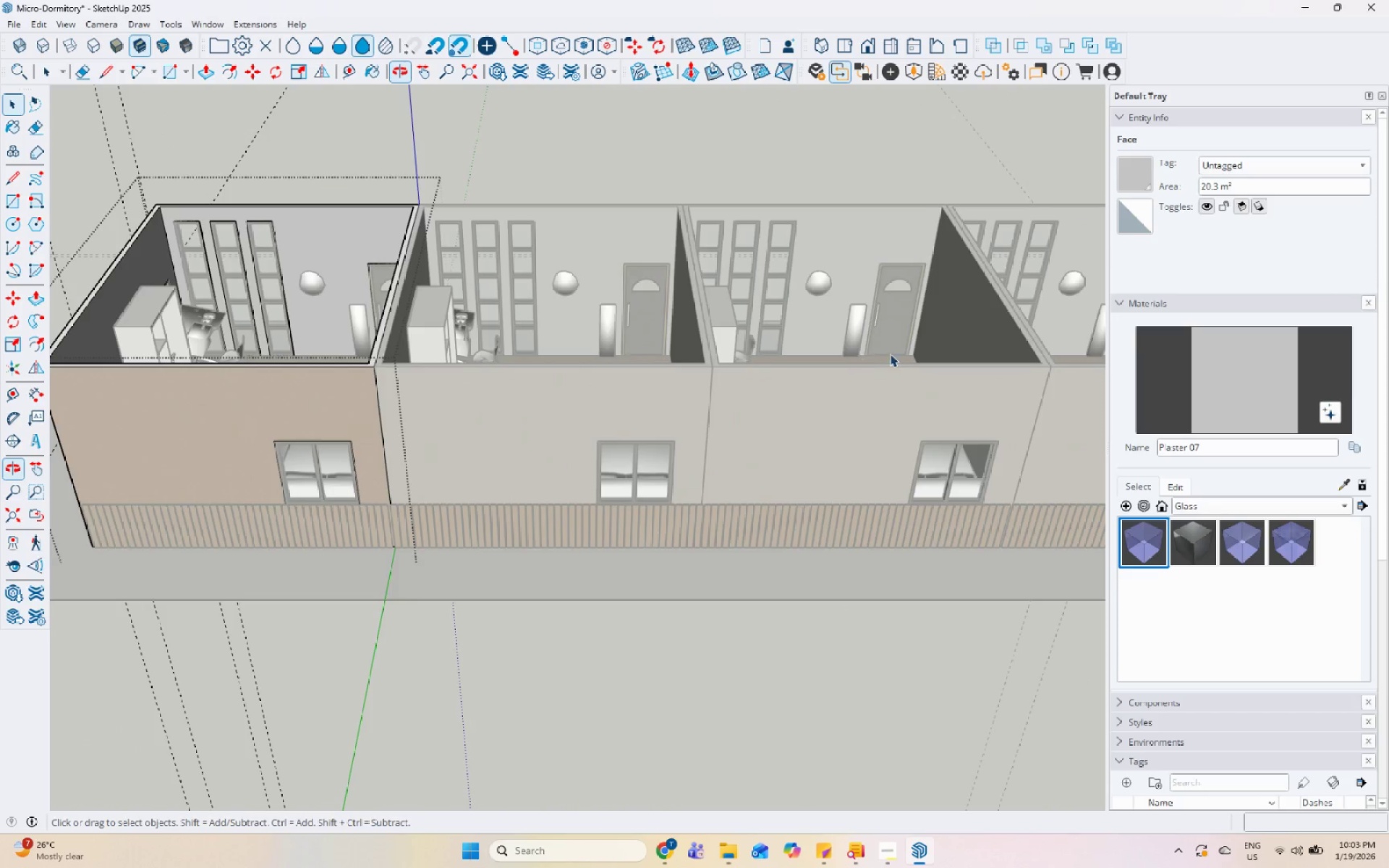 
key(Escape)
 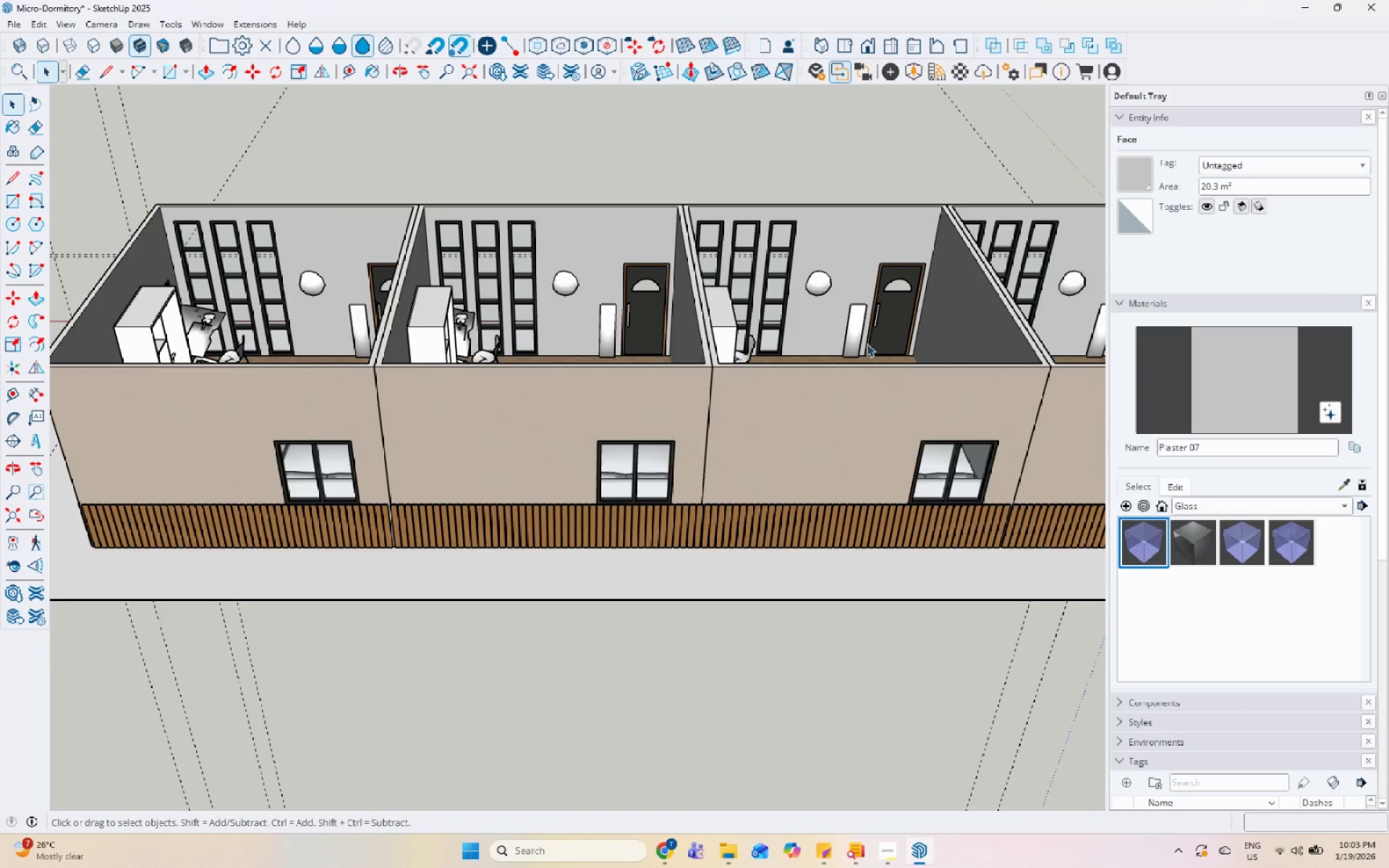 
key(Escape)
 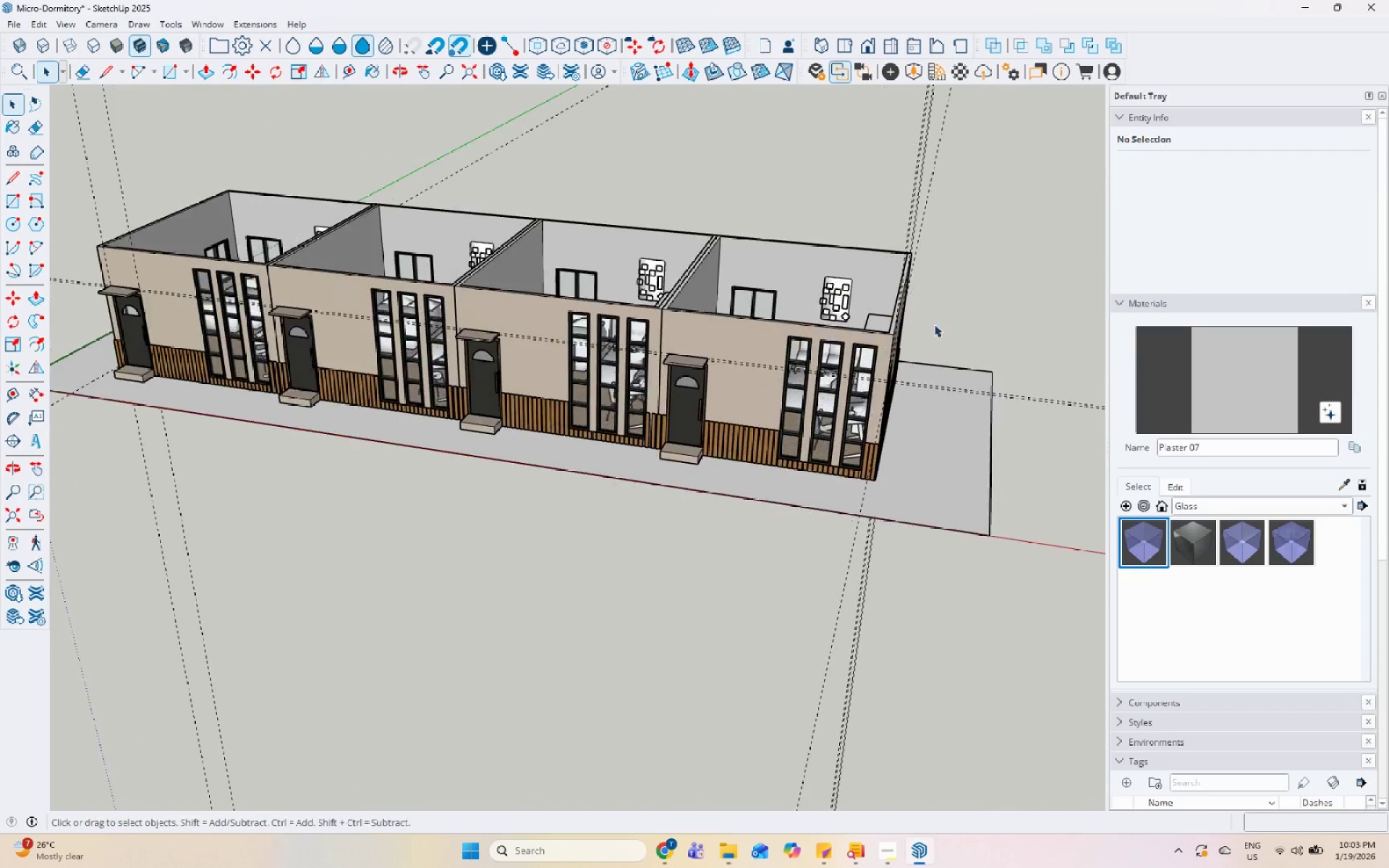 
scroll: coordinate [861, 344], scroll_direction: down, amount: 3.0
 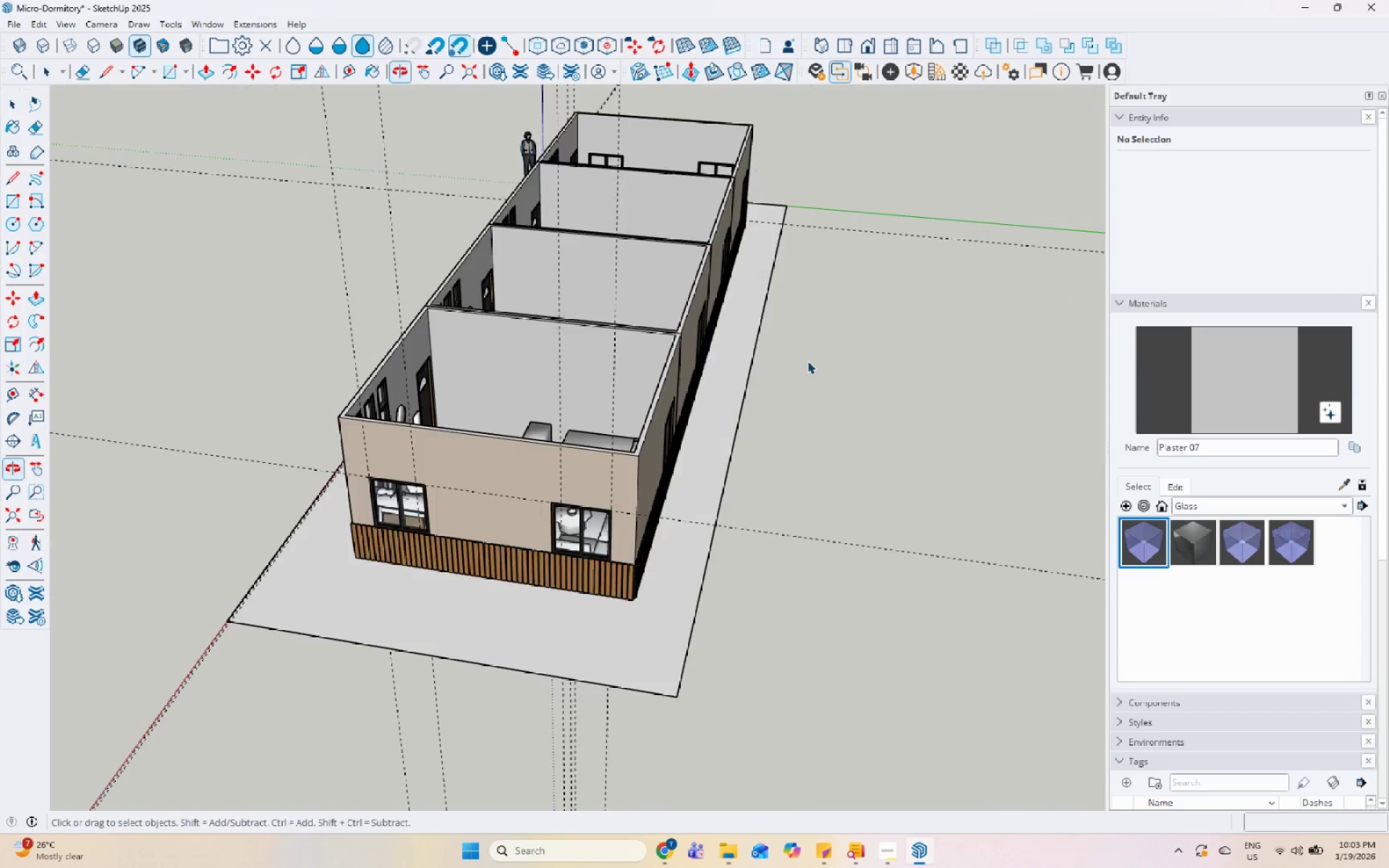 
scroll: coordinate [713, 386], scroll_direction: up, amount: 7.0
 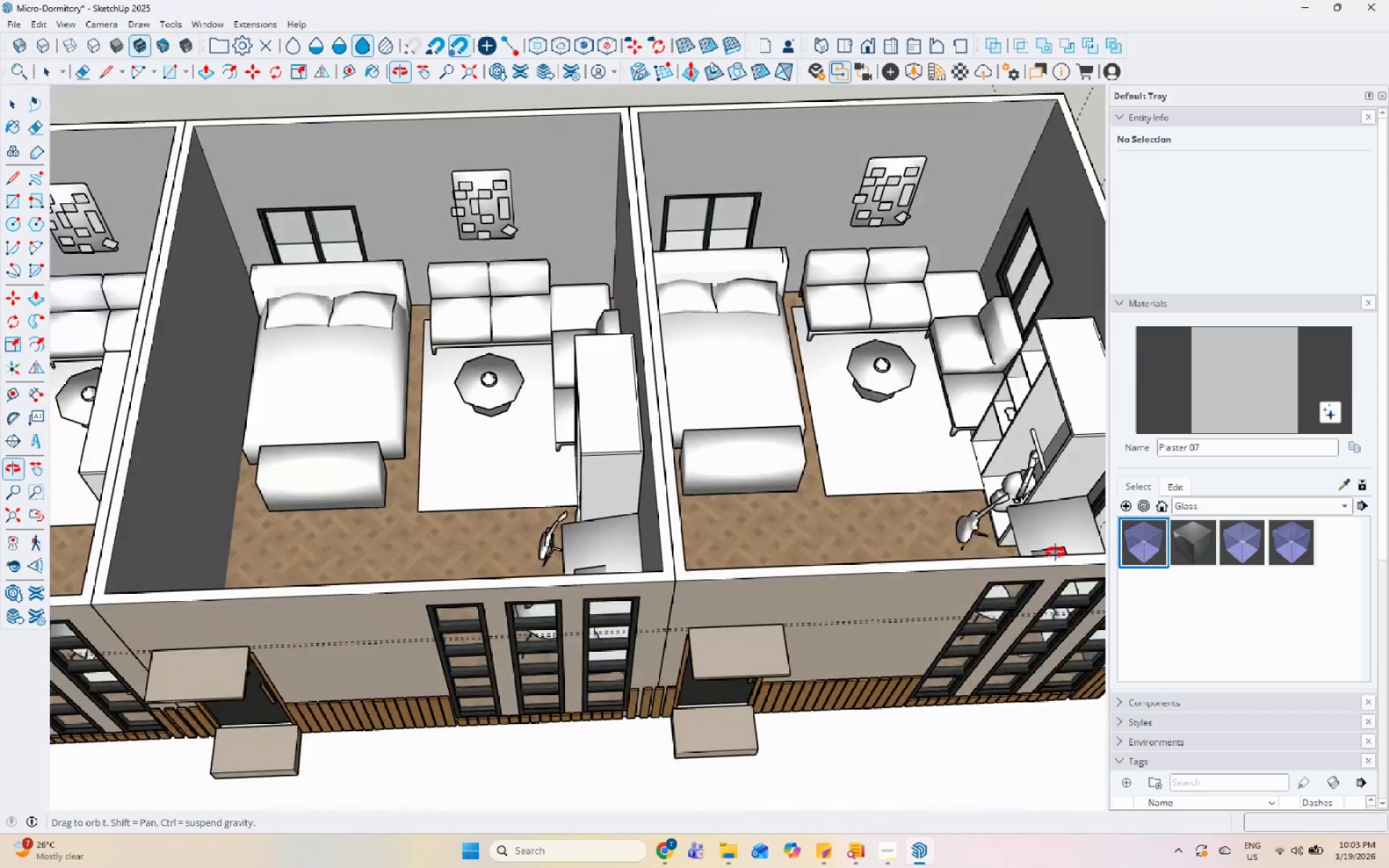 
scroll: coordinate [672, 440], scroll_direction: down, amount: 1.0
 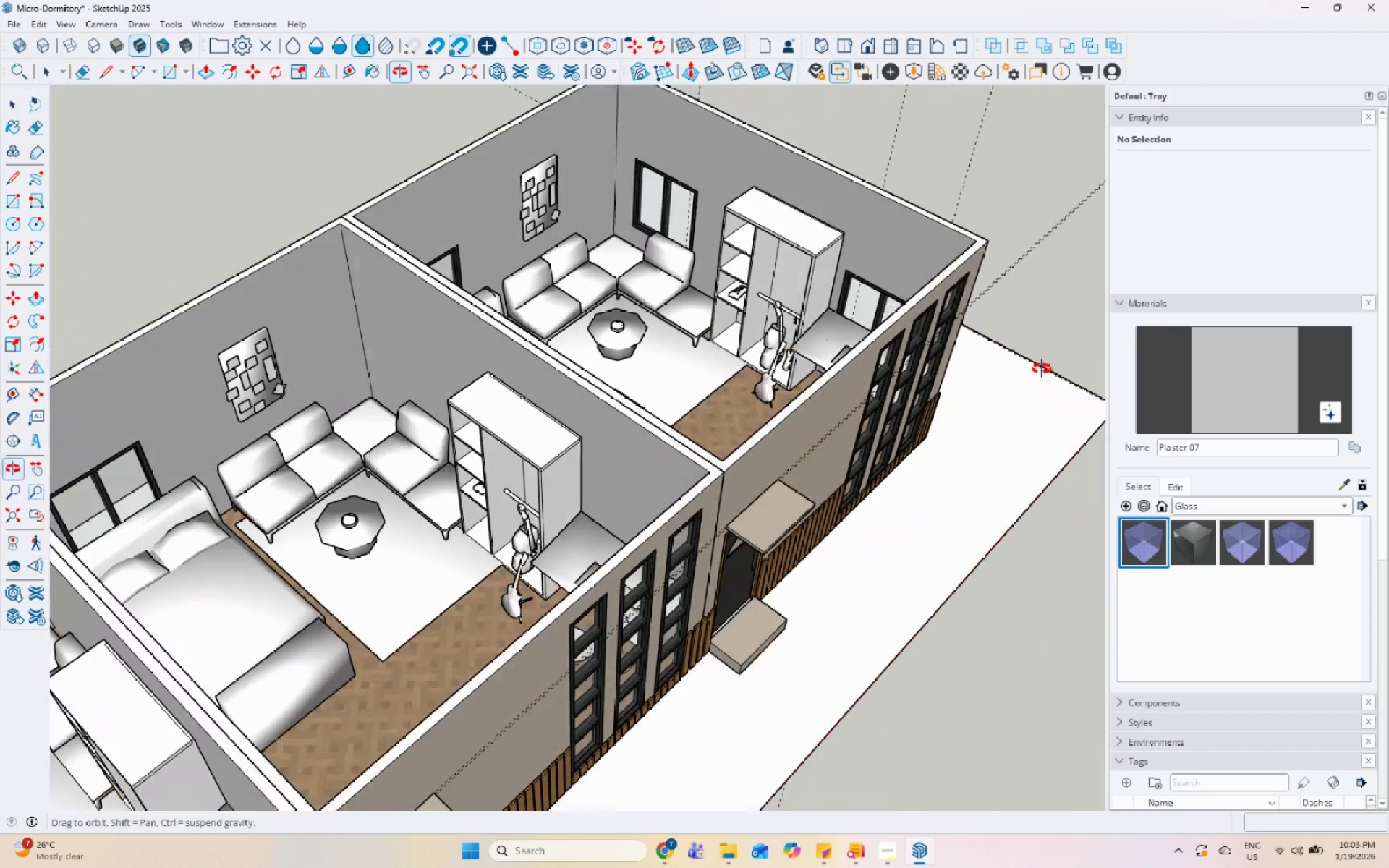 
scroll: coordinate [736, 286], scroll_direction: up, amount: 9.0
 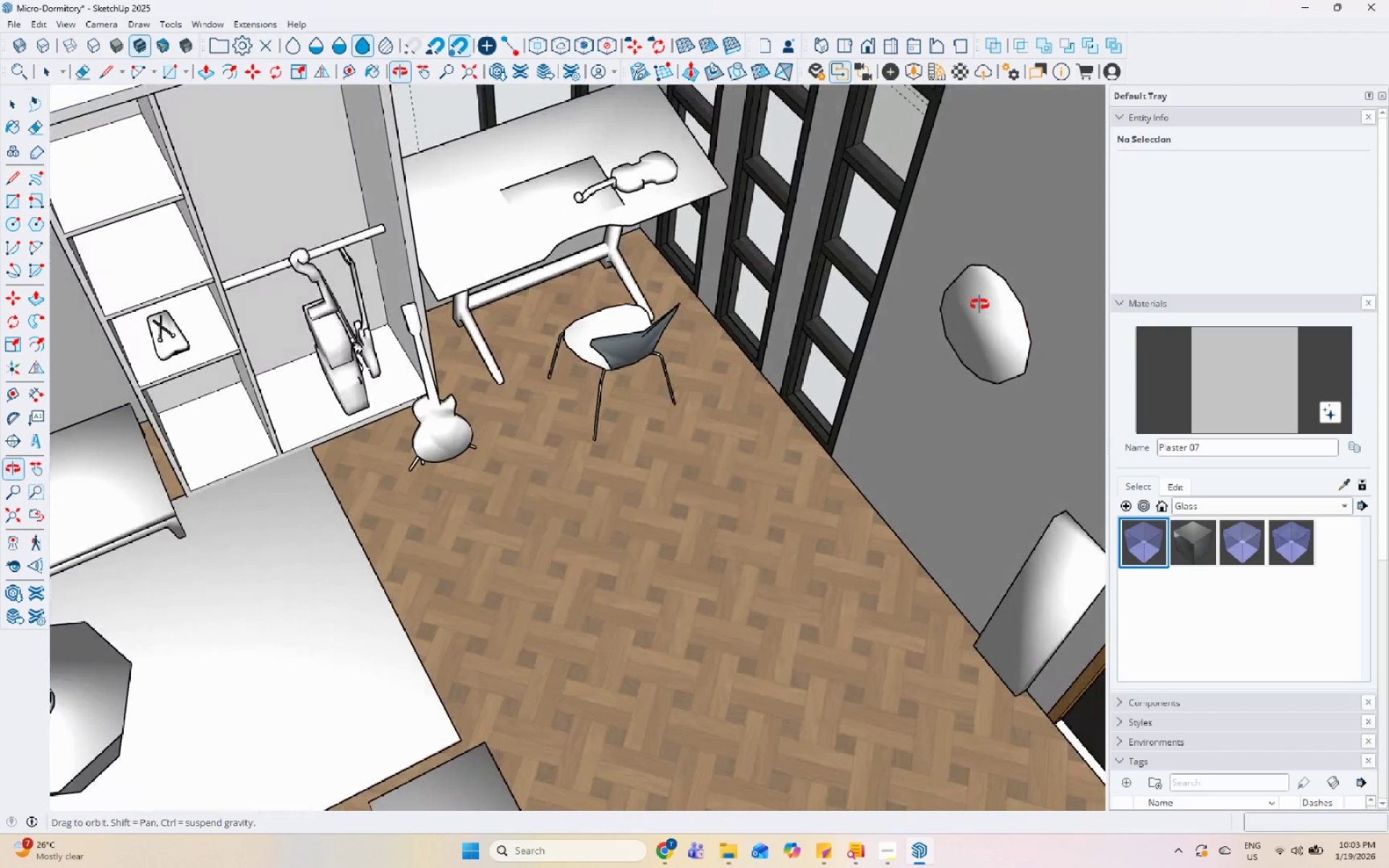 
scroll: coordinate [728, 168], scroll_direction: down, amount: 15.0
 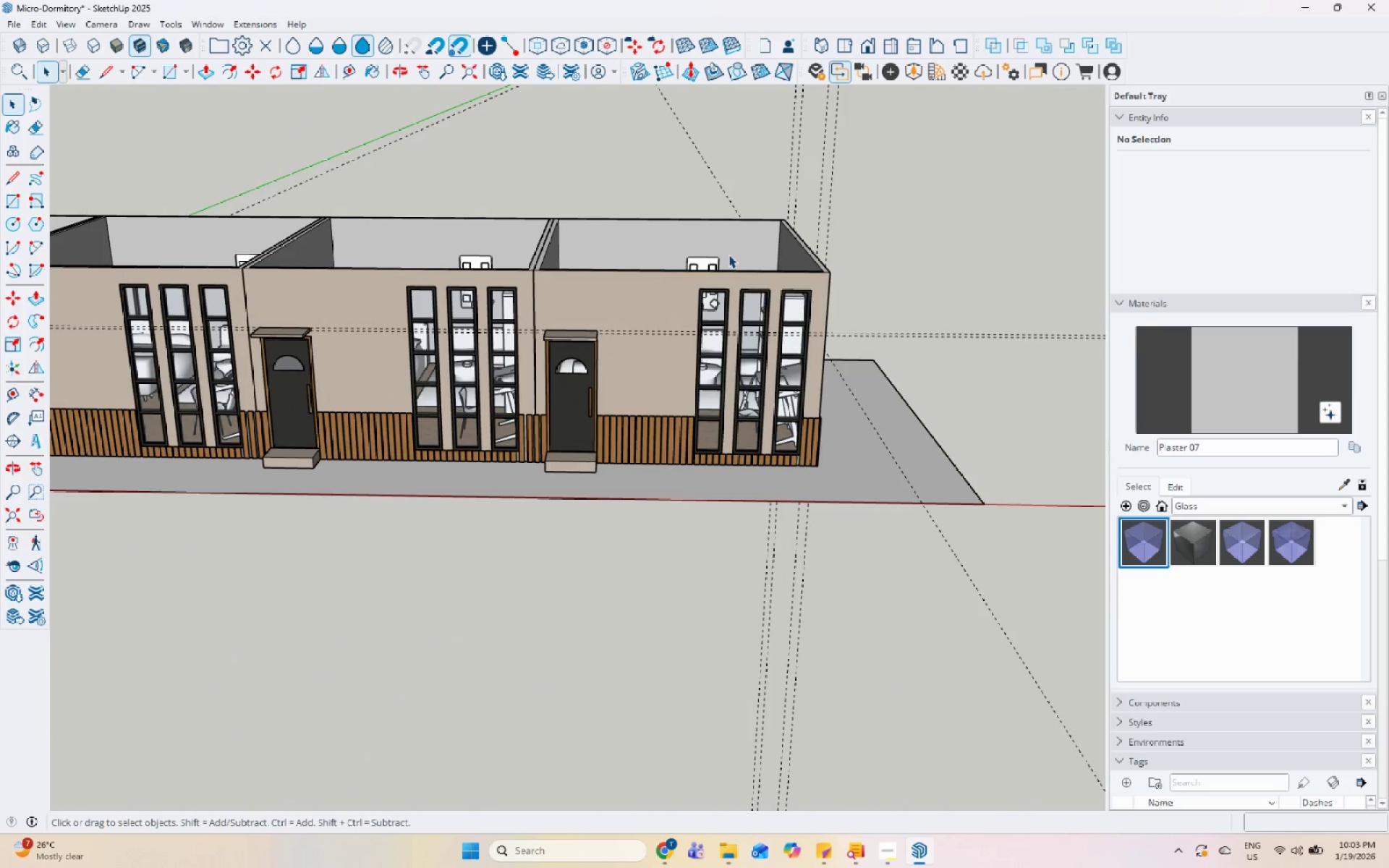 
scroll: coordinate [411, 338], scroll_direction: up, amount: 12.0
 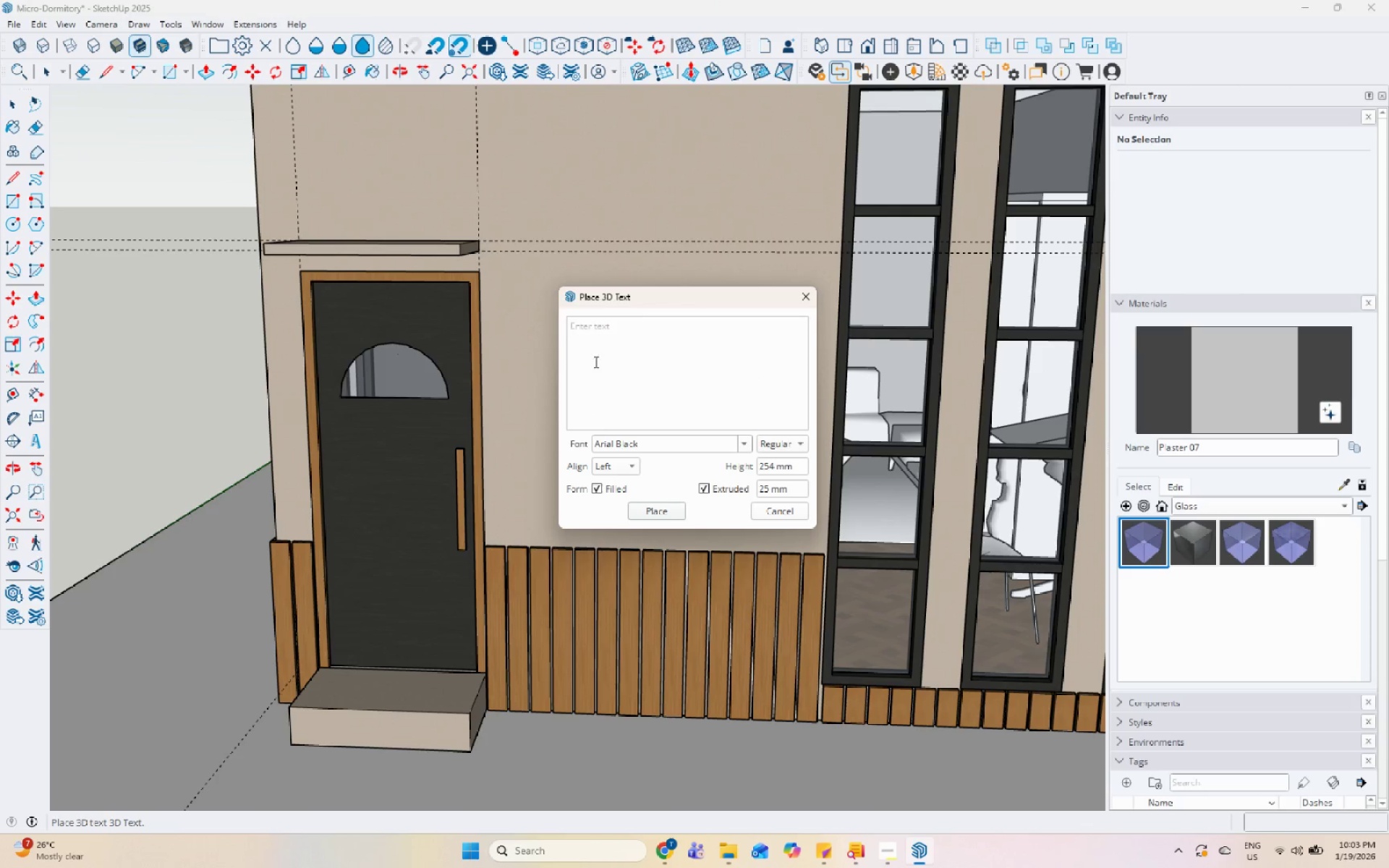 
key(1)
 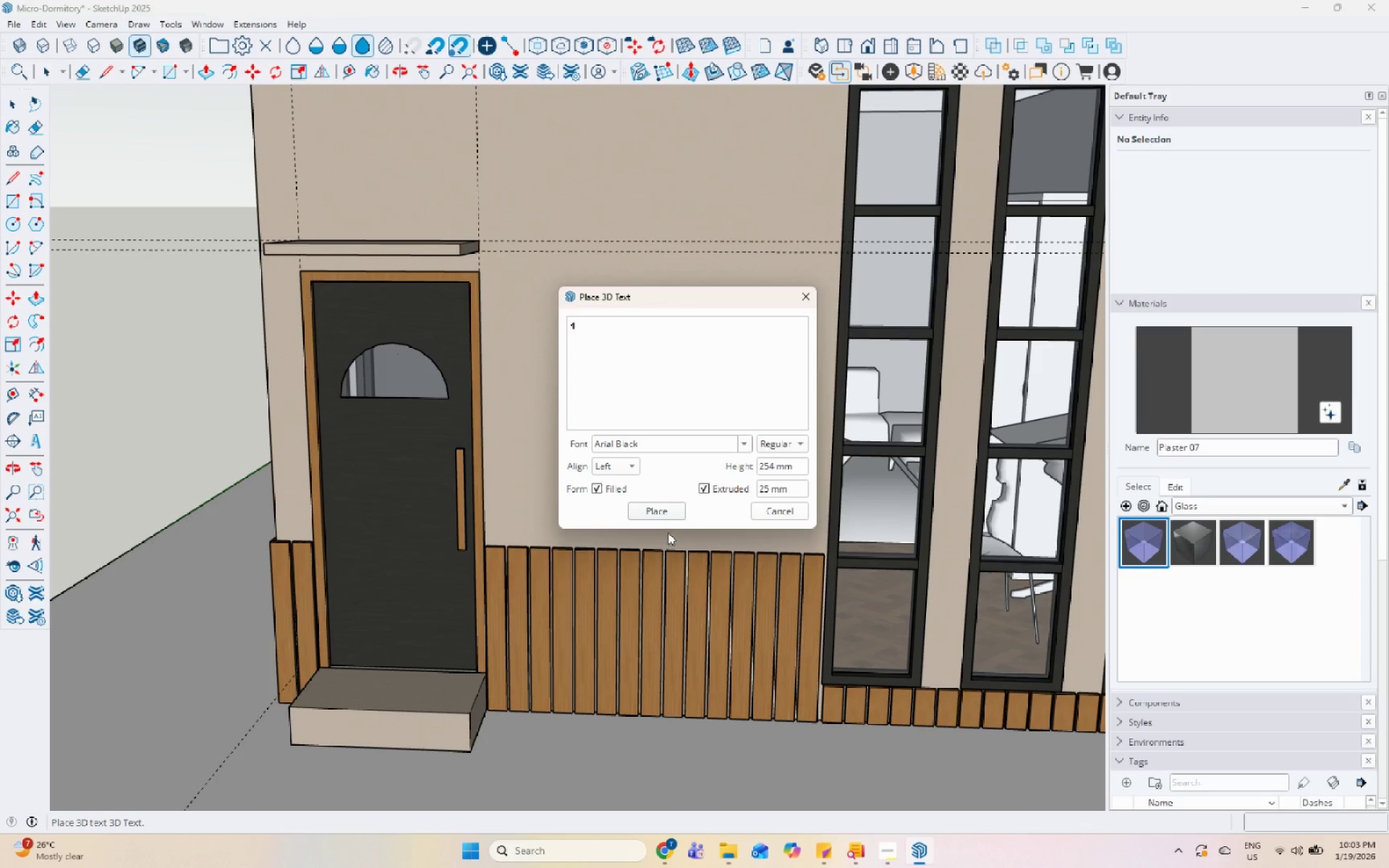 
left_click([660, 516])
 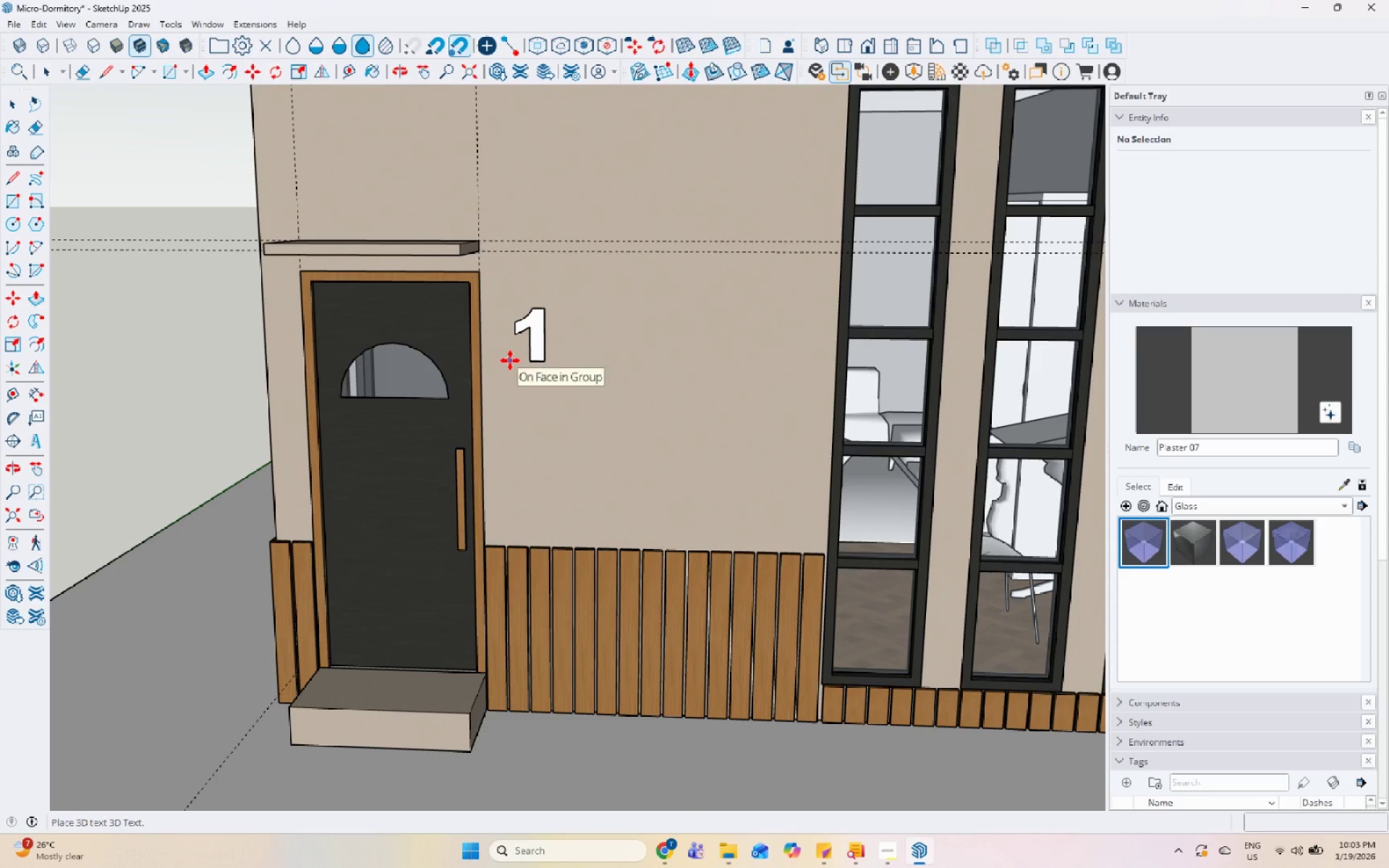 
key(Space)
 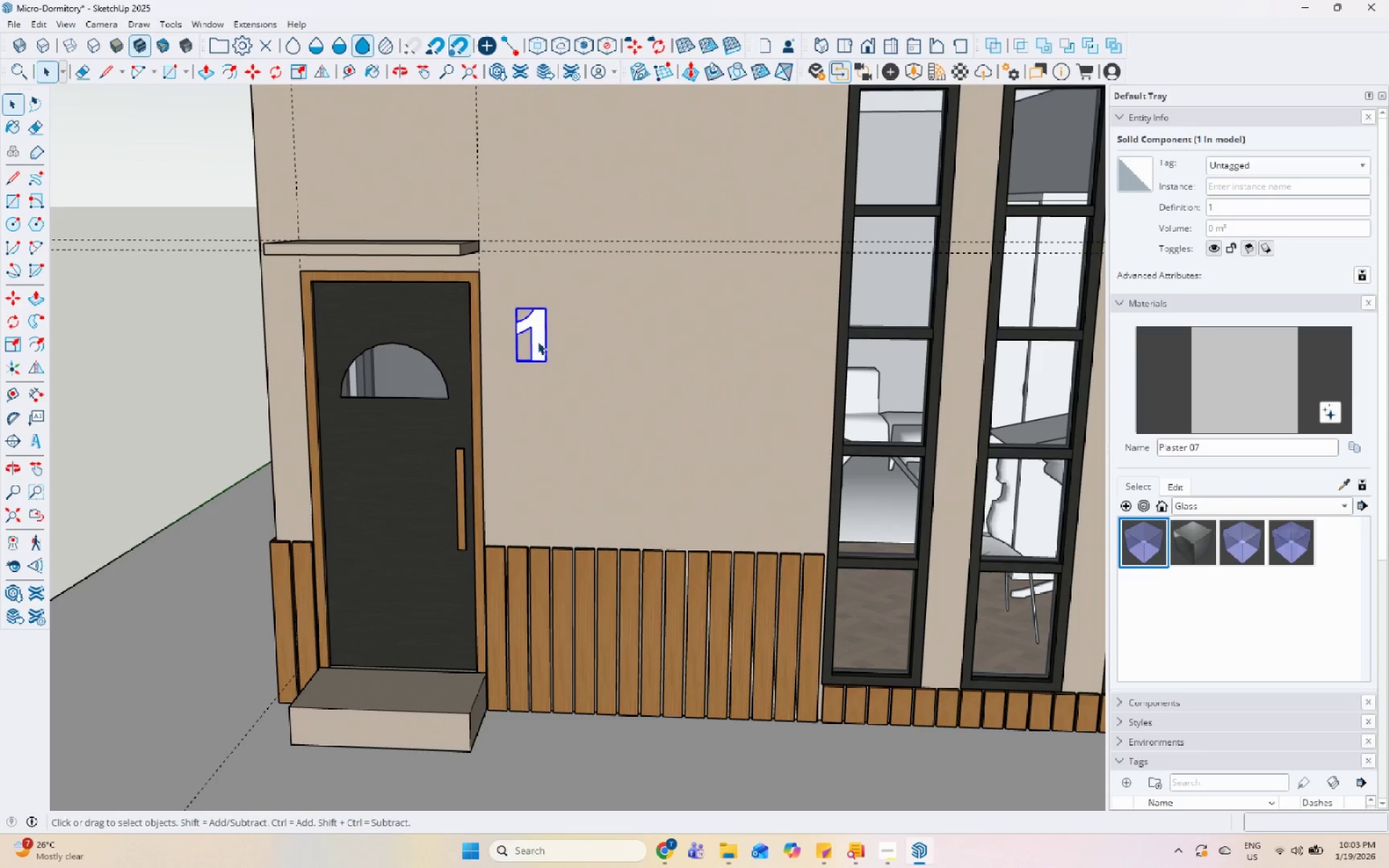 
double_click([538, 341])
 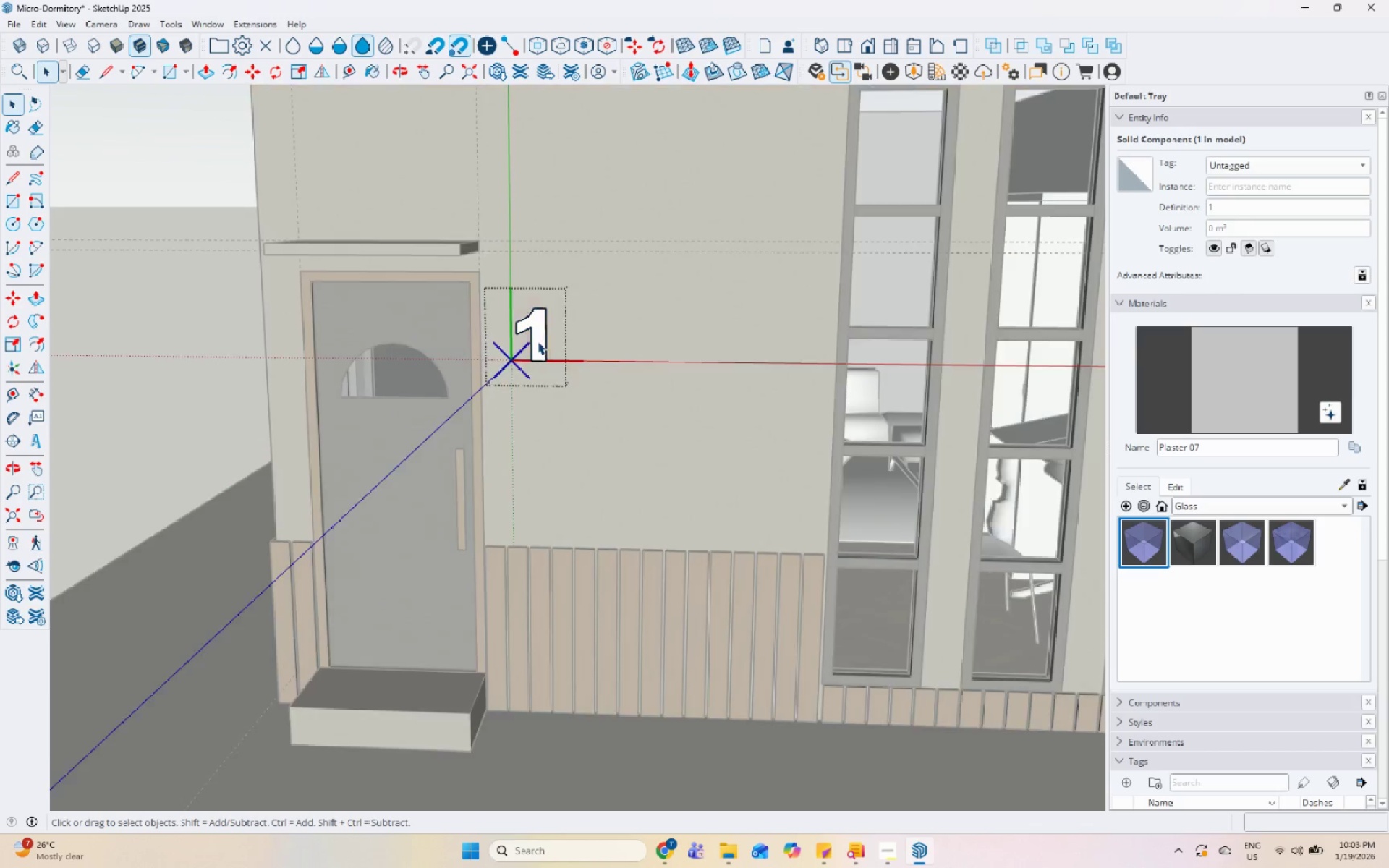 
triple_click([538, 341])
 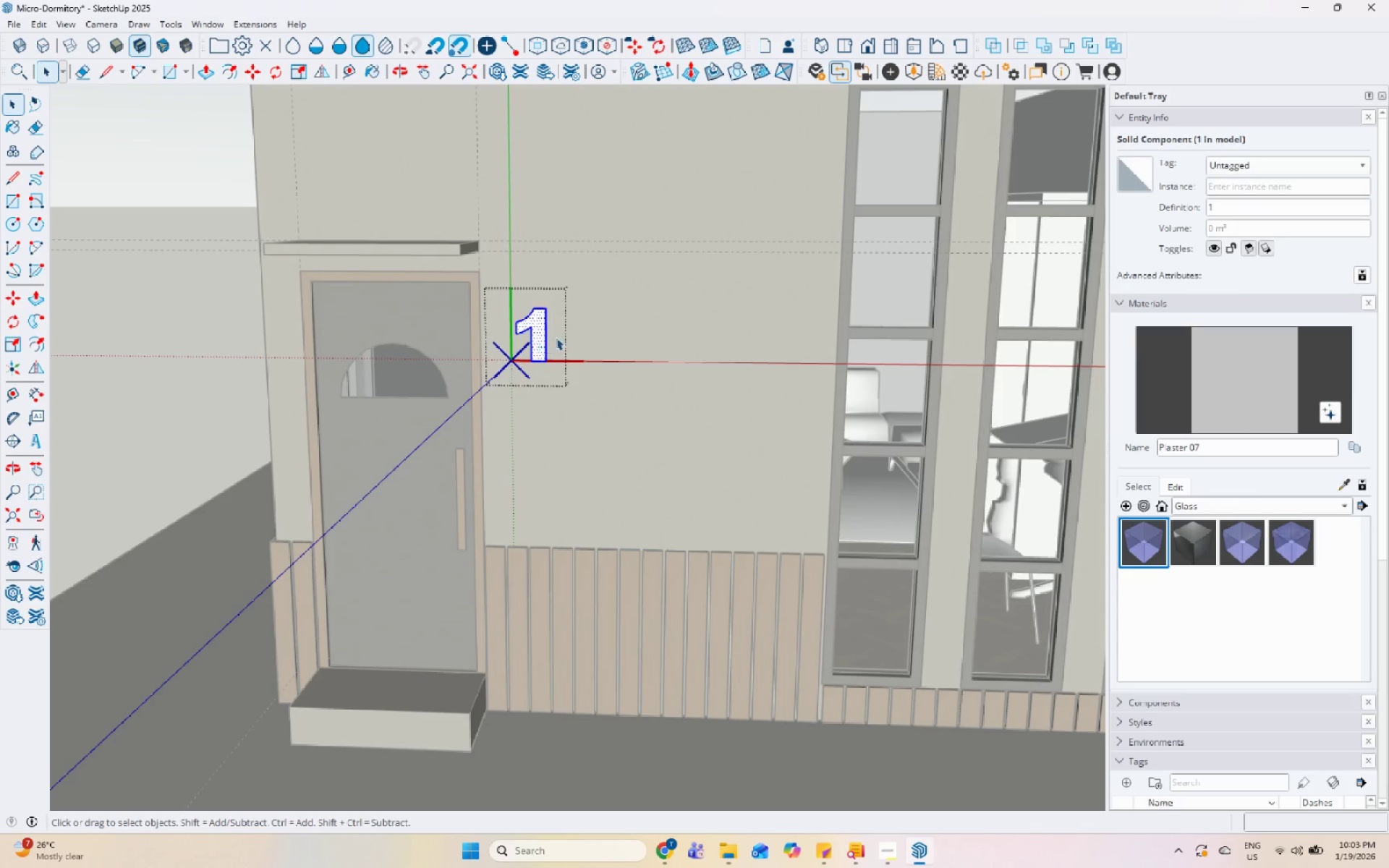 
key(Escape)
 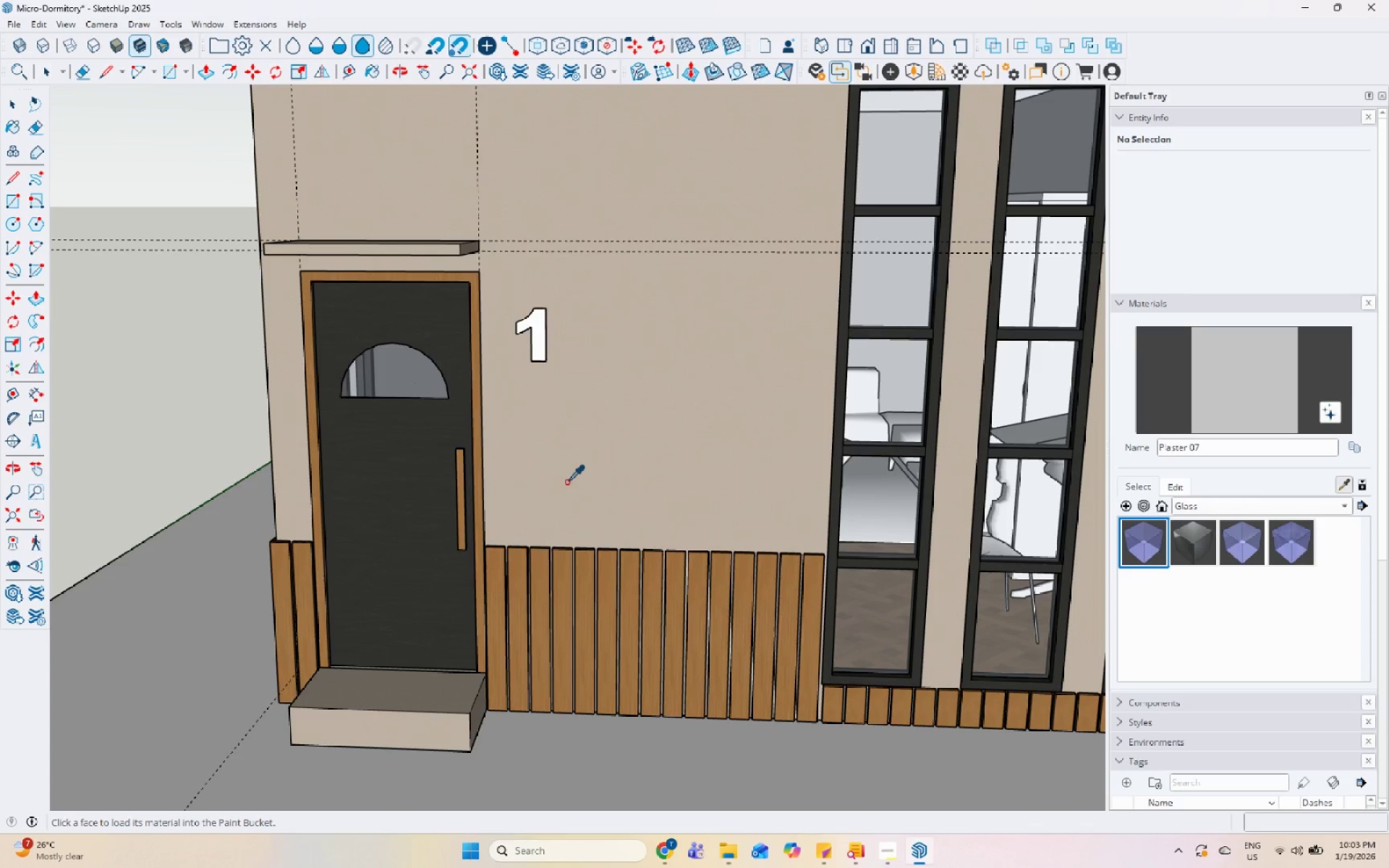 
left_click([519, 566])
 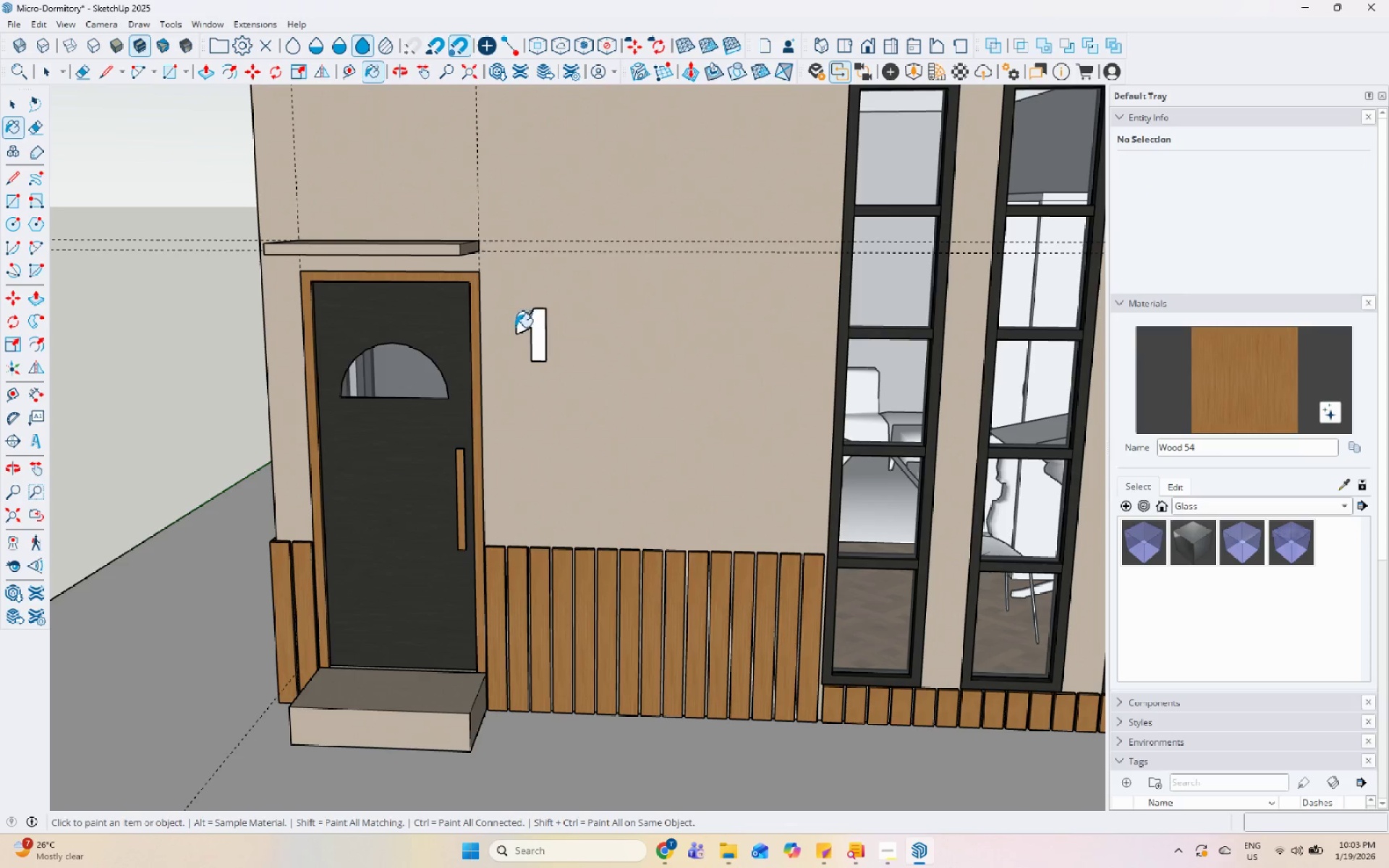 
left_click([532, 323])
 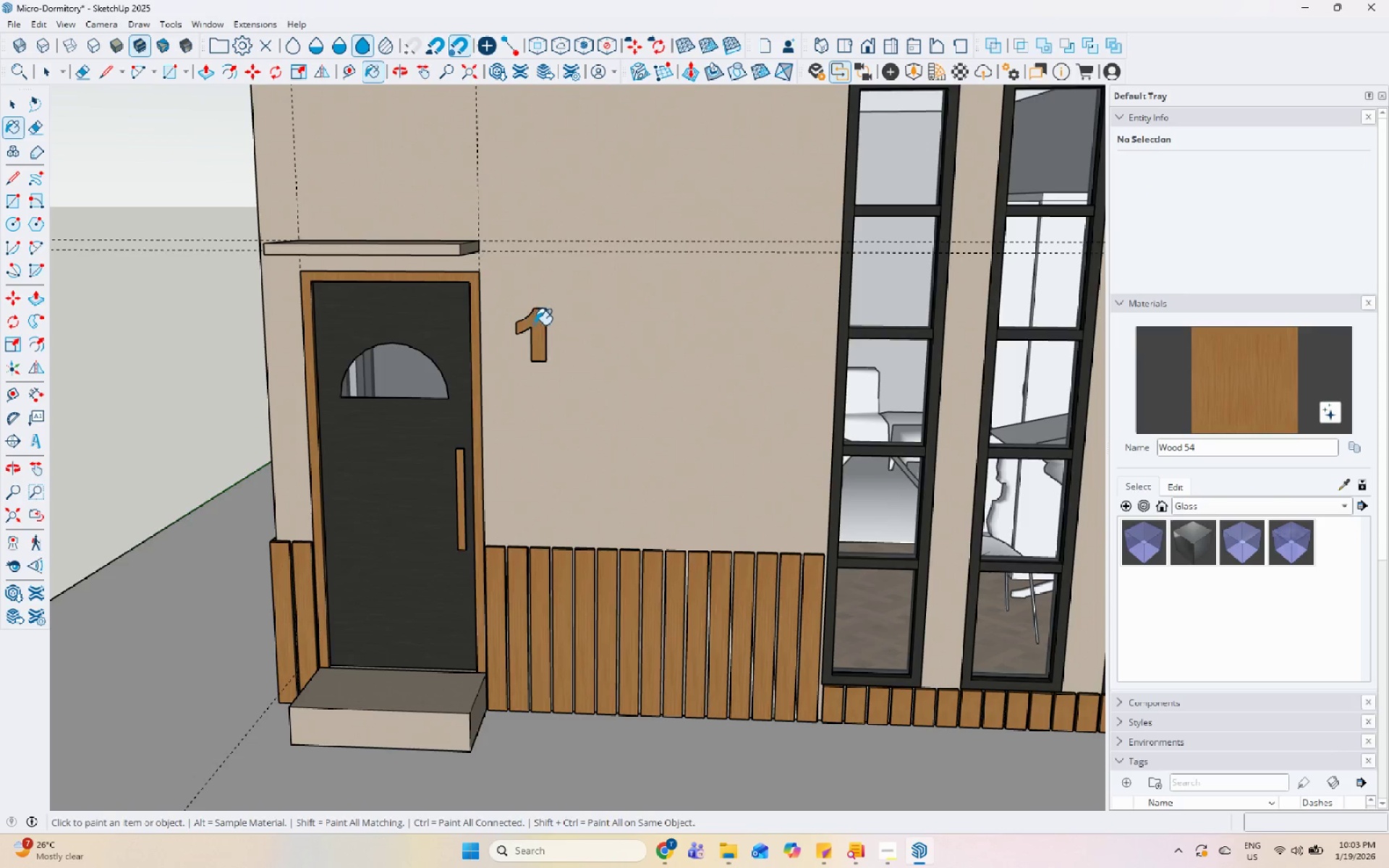 
key(Space)
 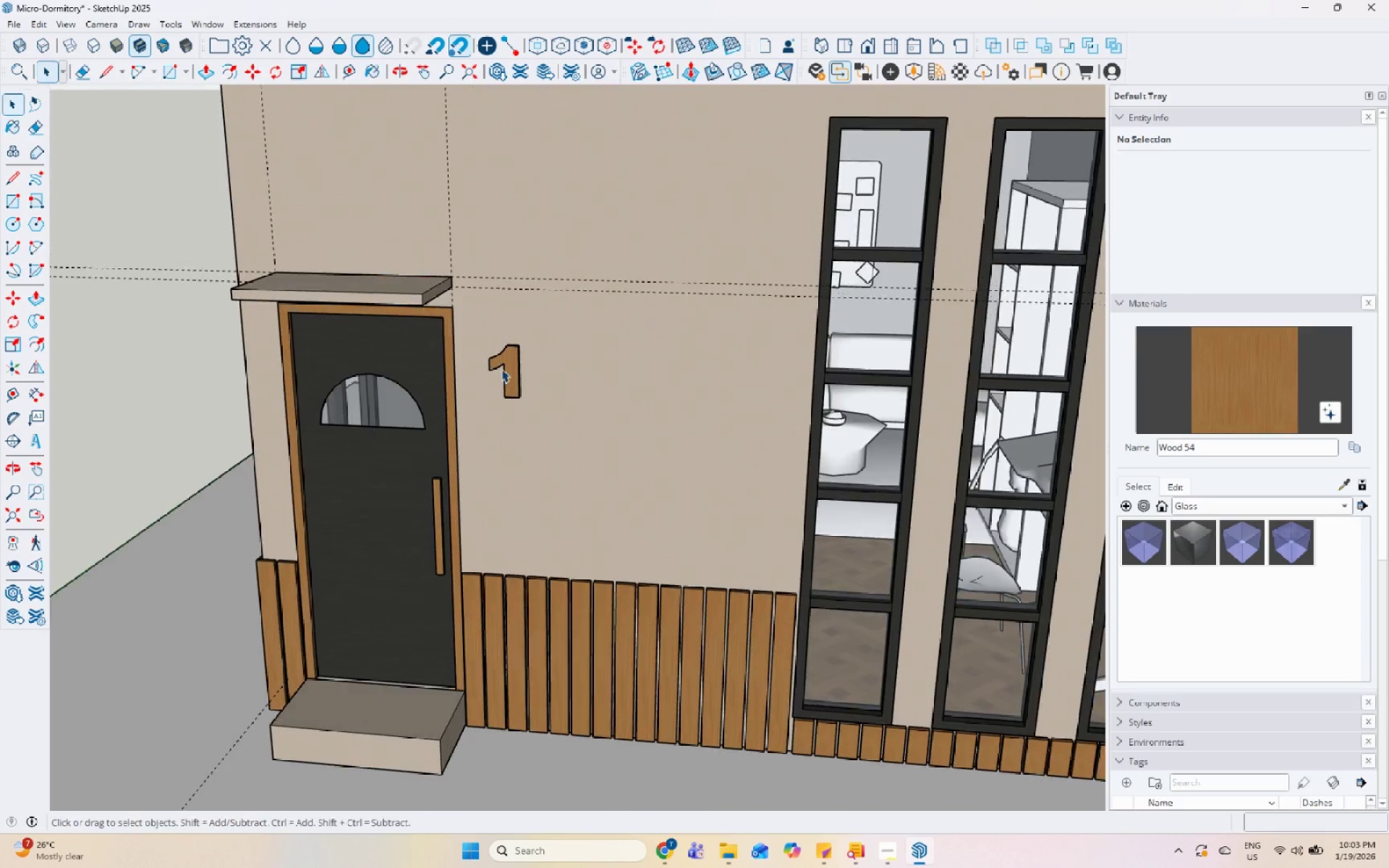 
scroll: coordinate [334, 371], scroll_direction: down, amount: 10.0
 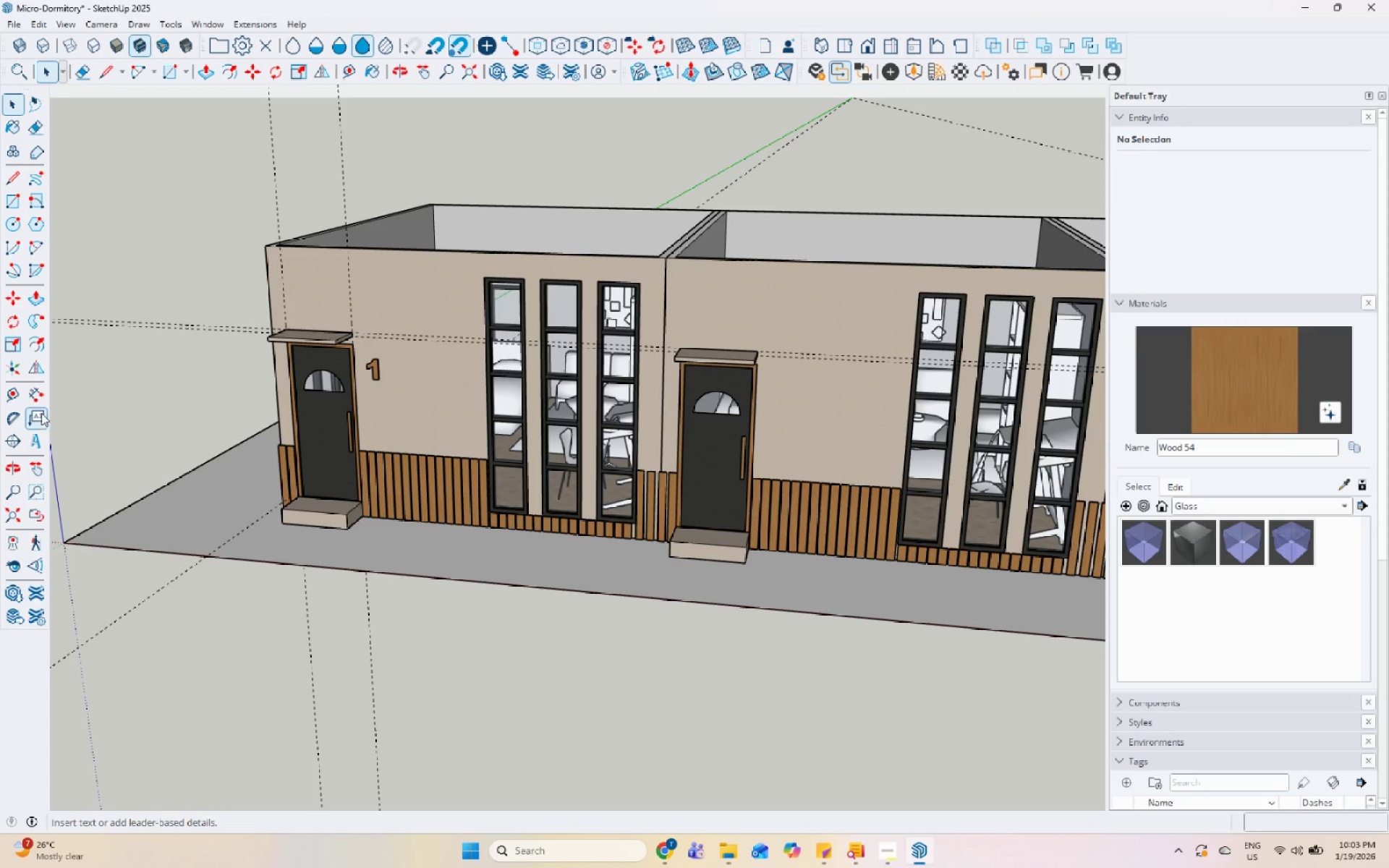 
left_click([27, 433])
 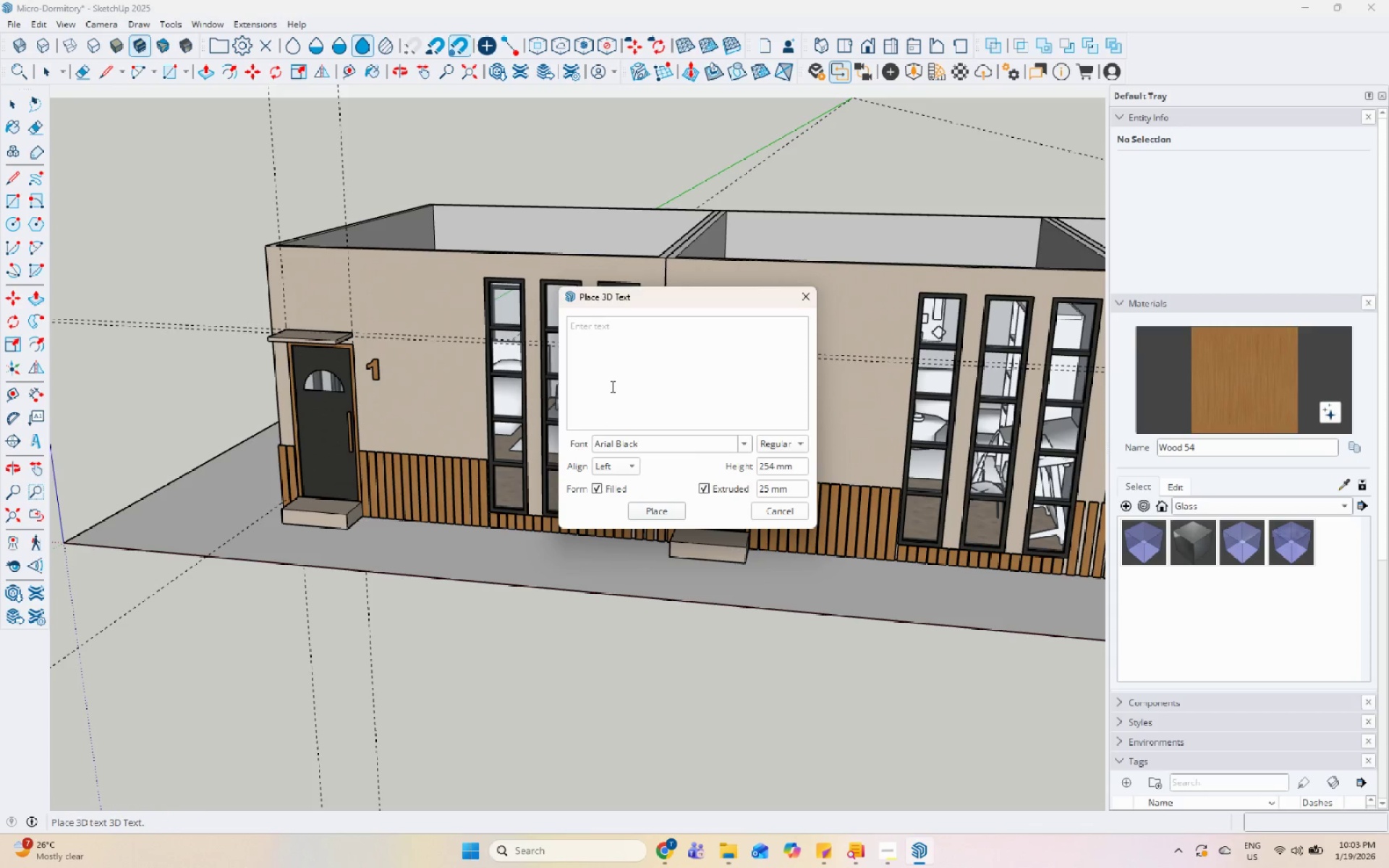 
key(2)
 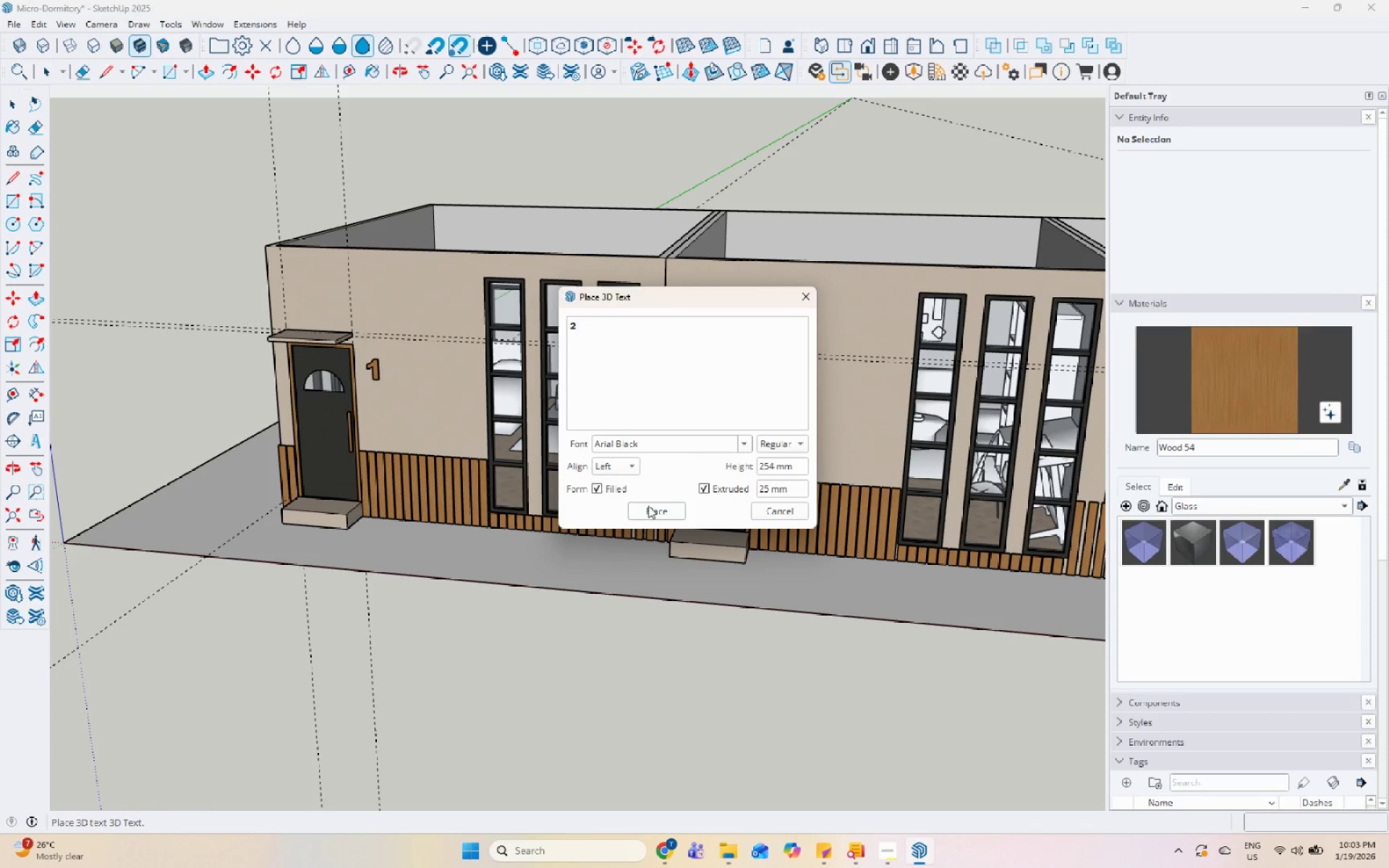 
left_click([648, 506])
 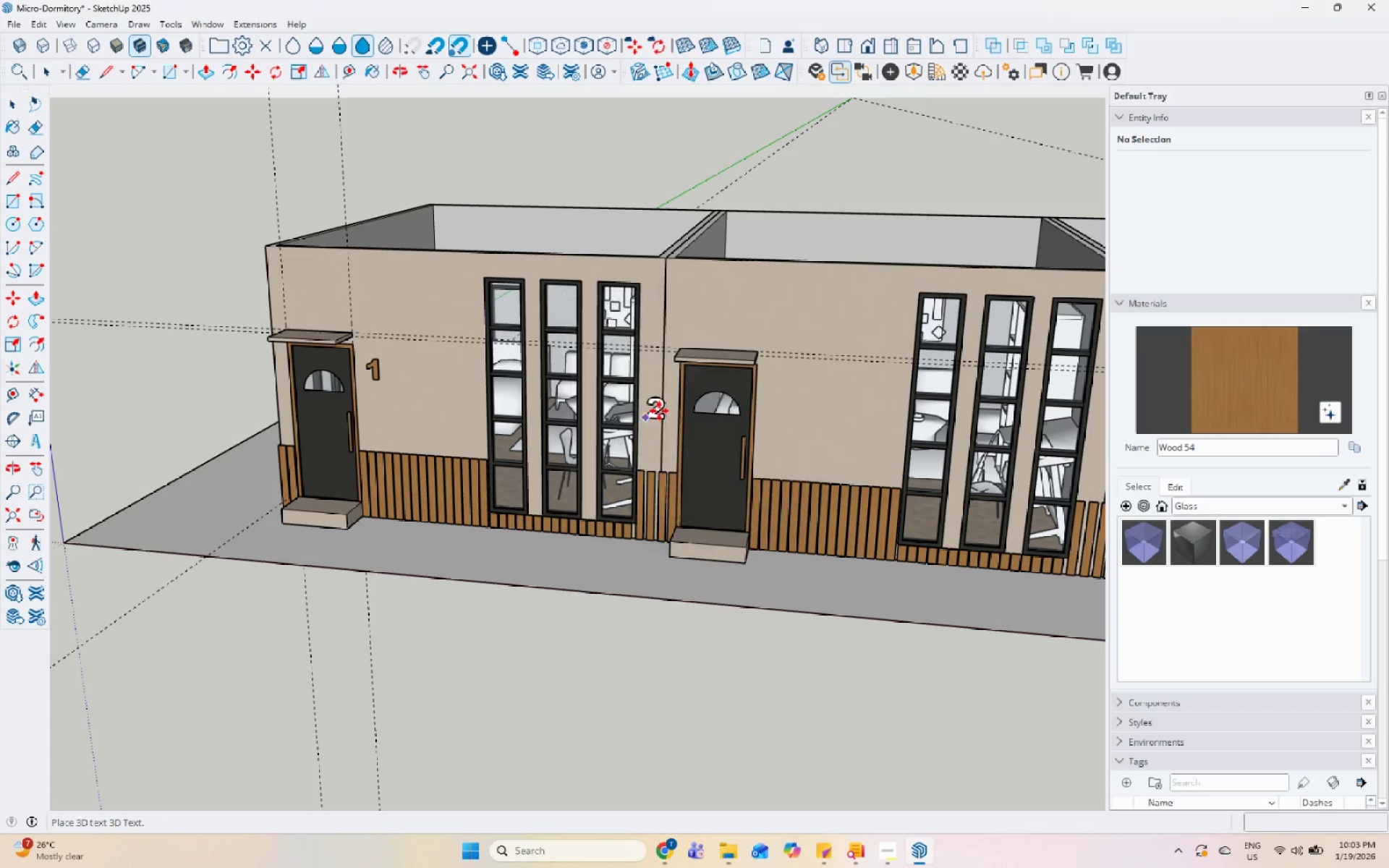 
scroll: coordinate [931, 388], scroll_direction: up, amount: 8.0
 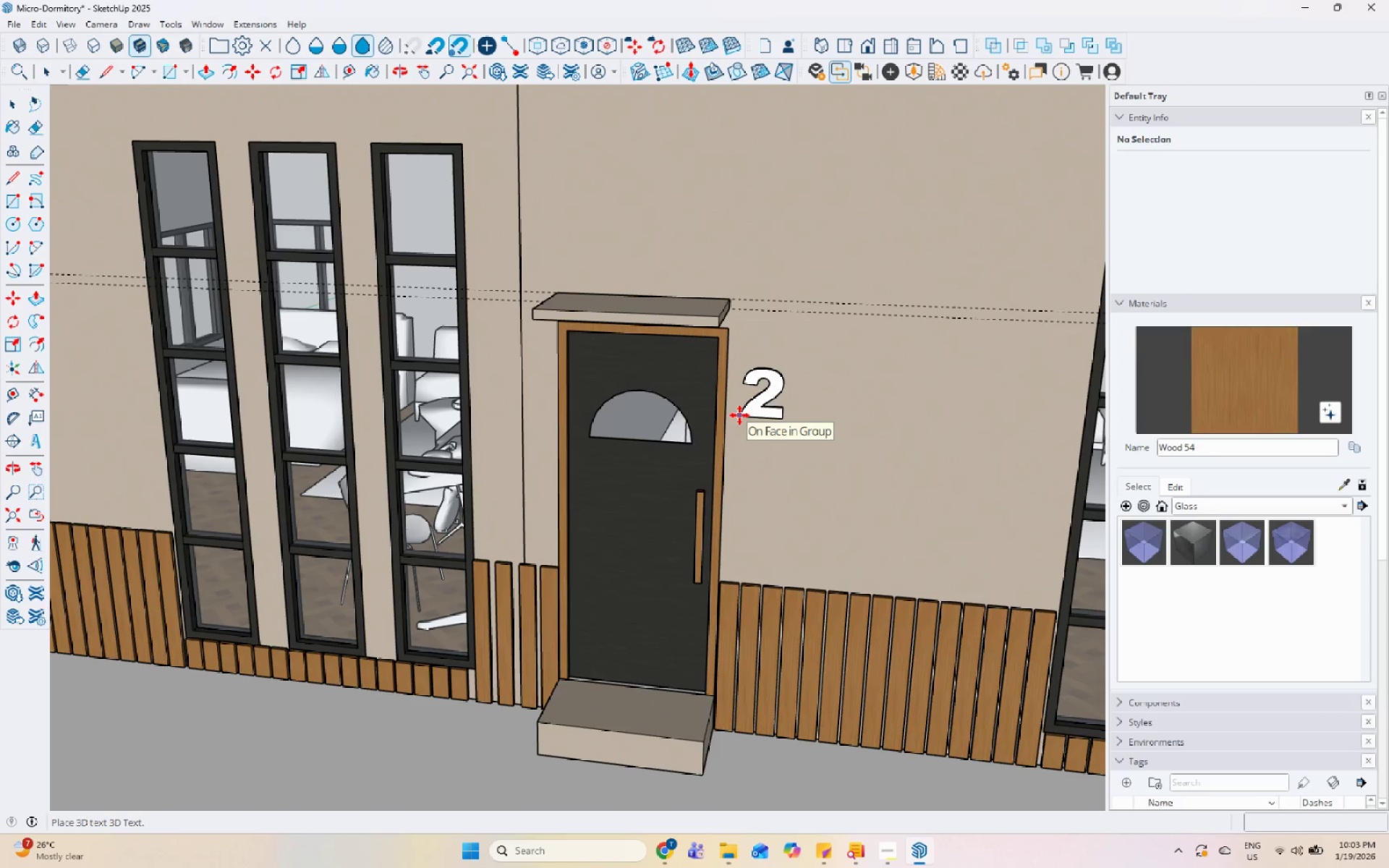 
left_click([744, 412])
 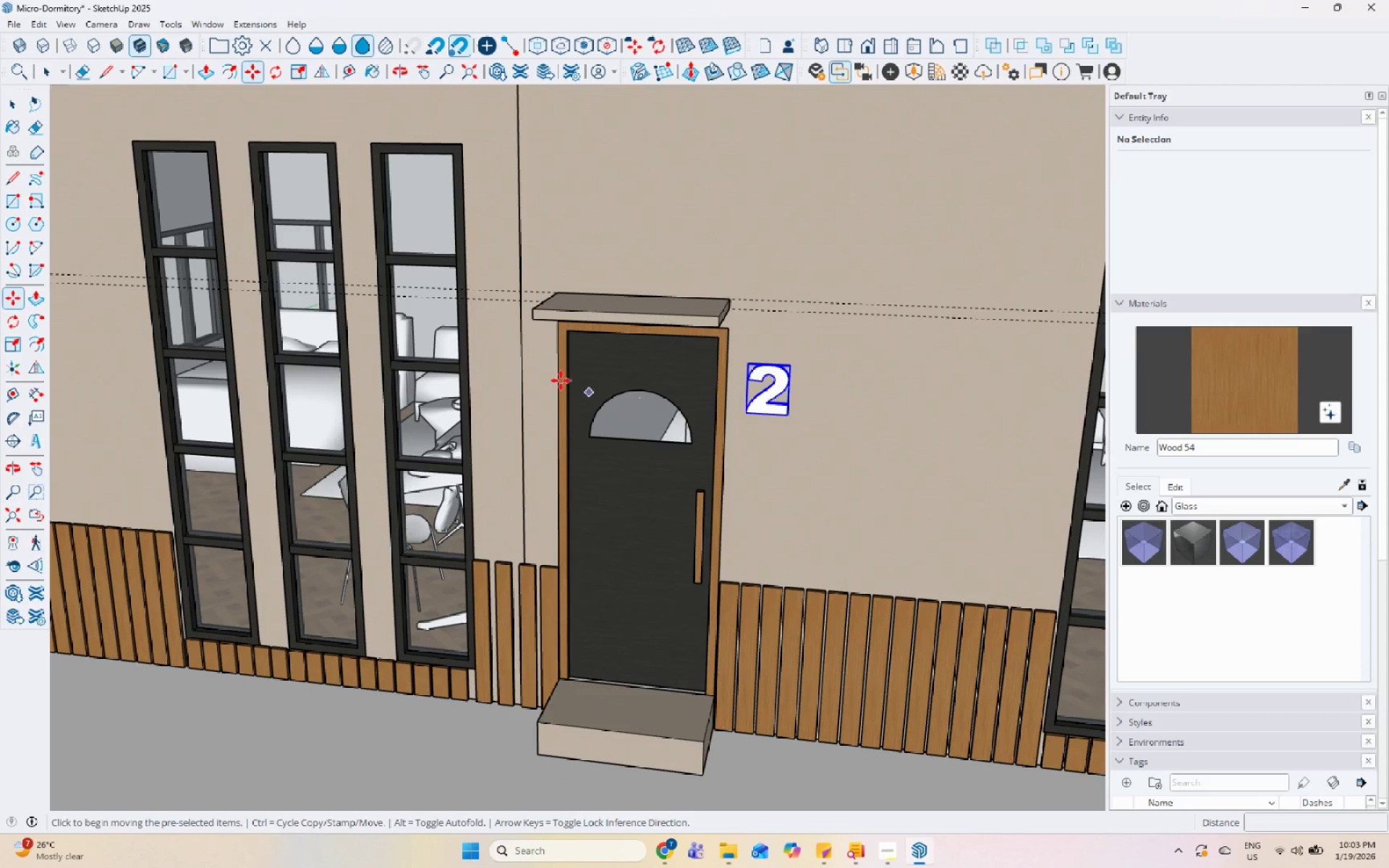 
scroll: coordinate [497, 392], scroll_direction: down, amount: 12.0
 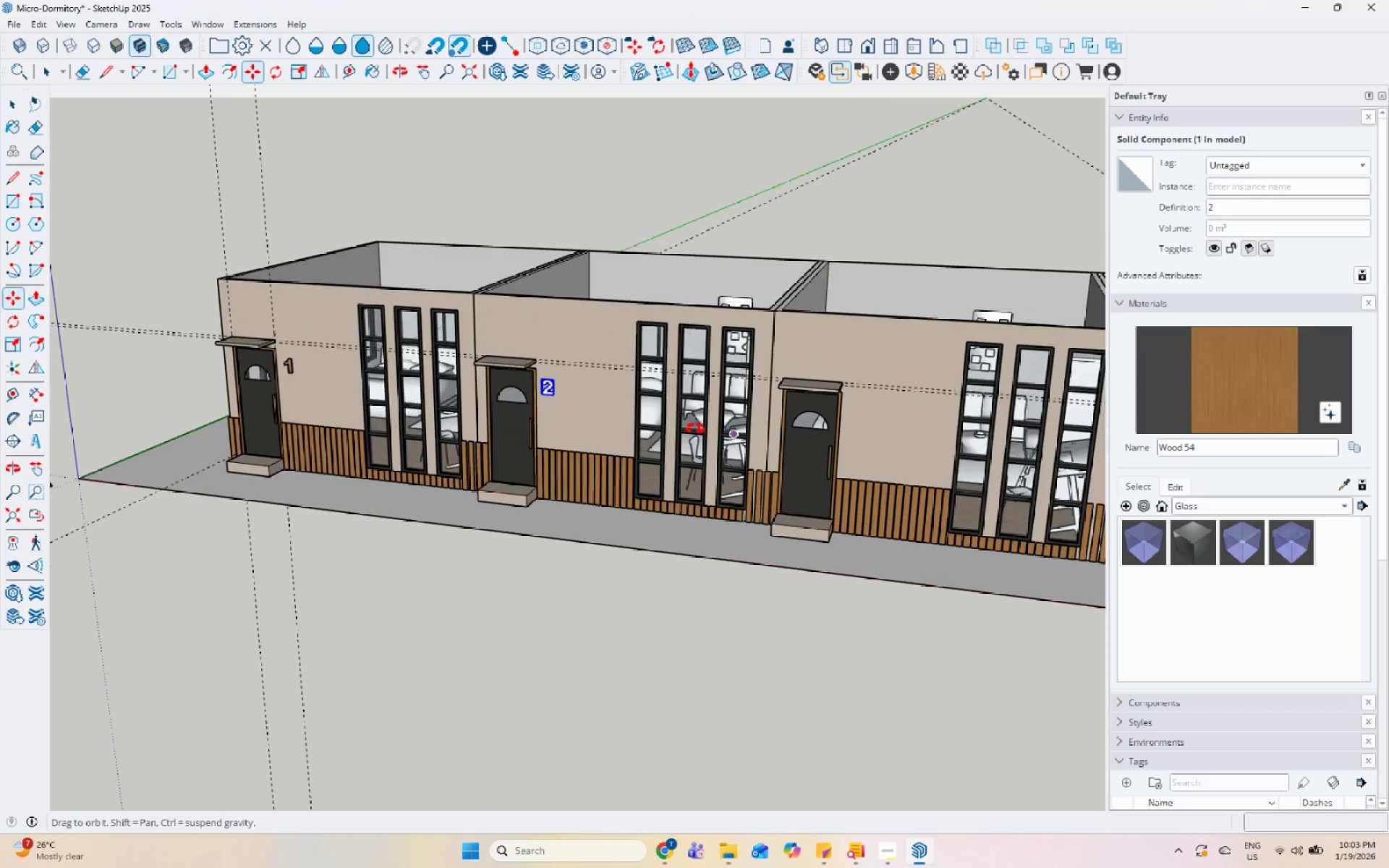 
scroll: coordinate [693, 428], scroll_direction: up, amount: 5.0
 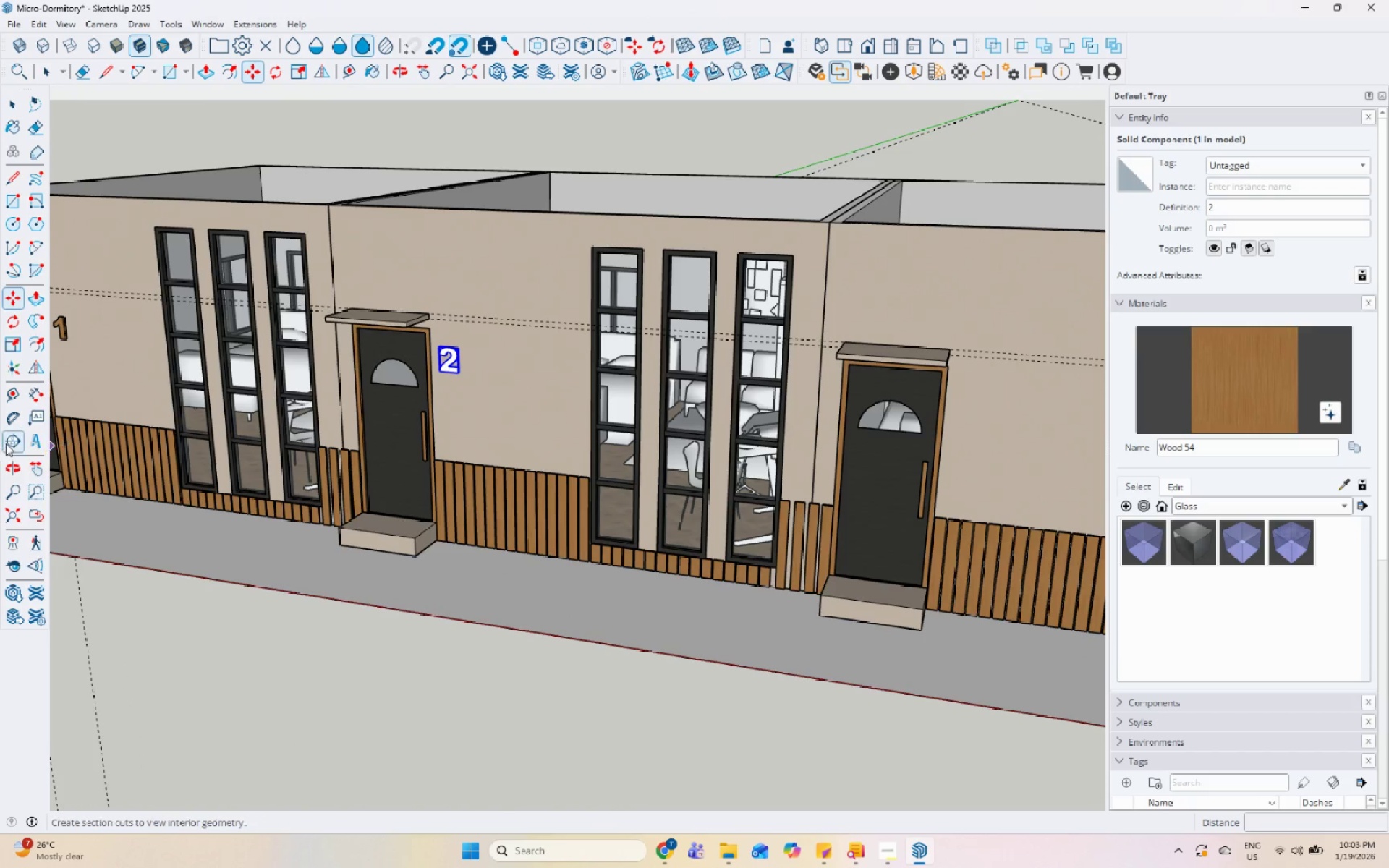 
left_click([32, 438])
 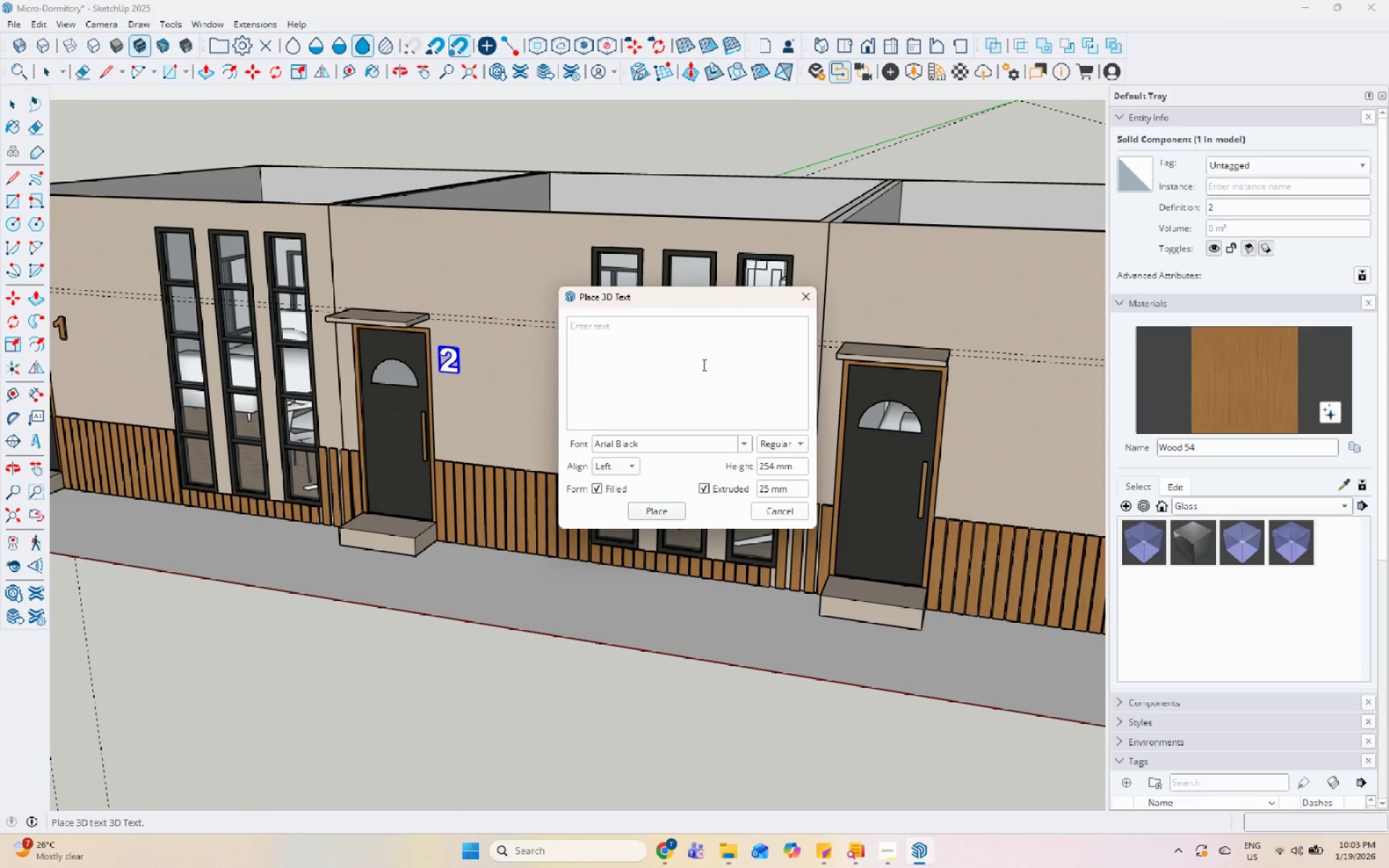 
key(3)
 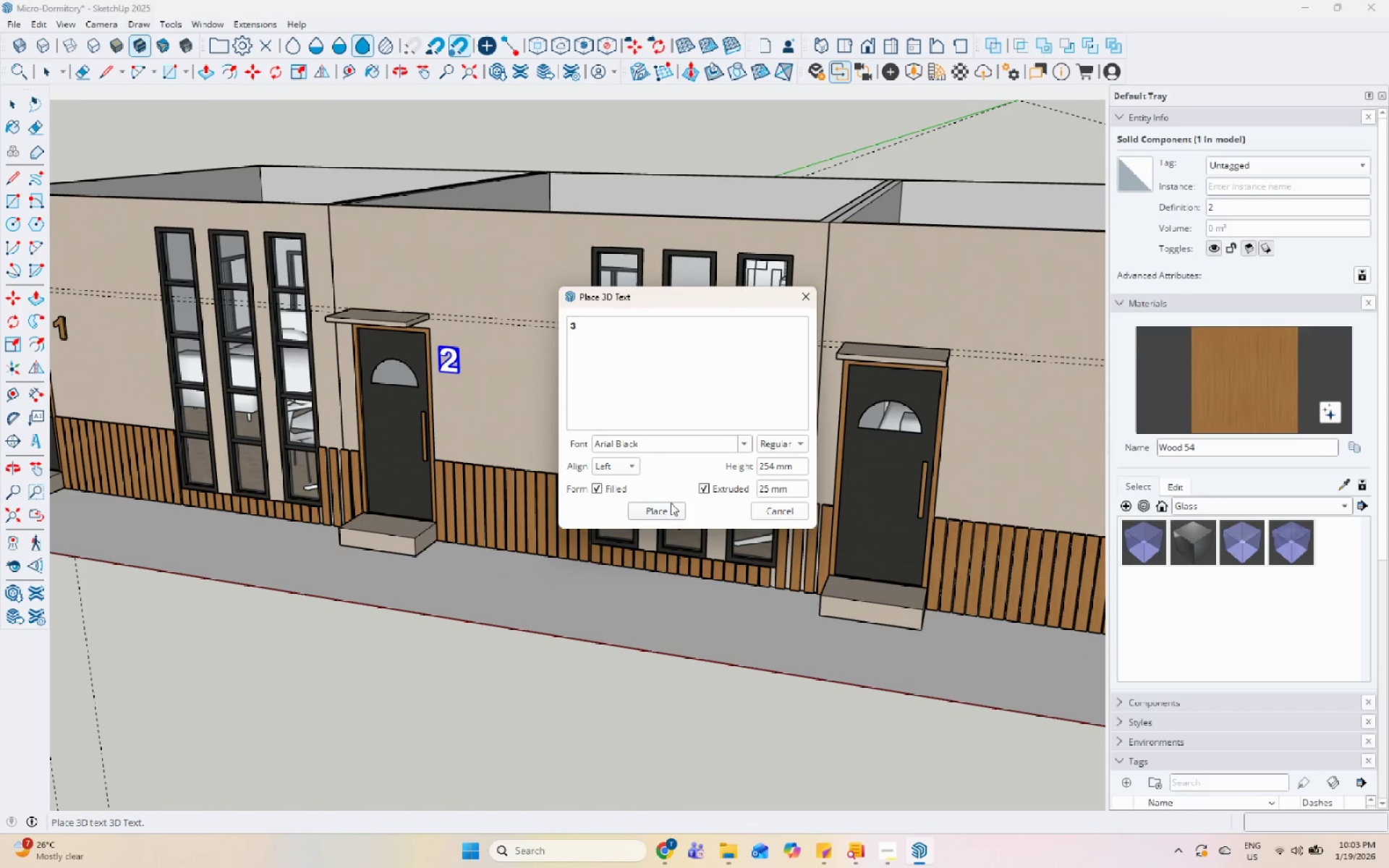 
left_click([669, 509])
 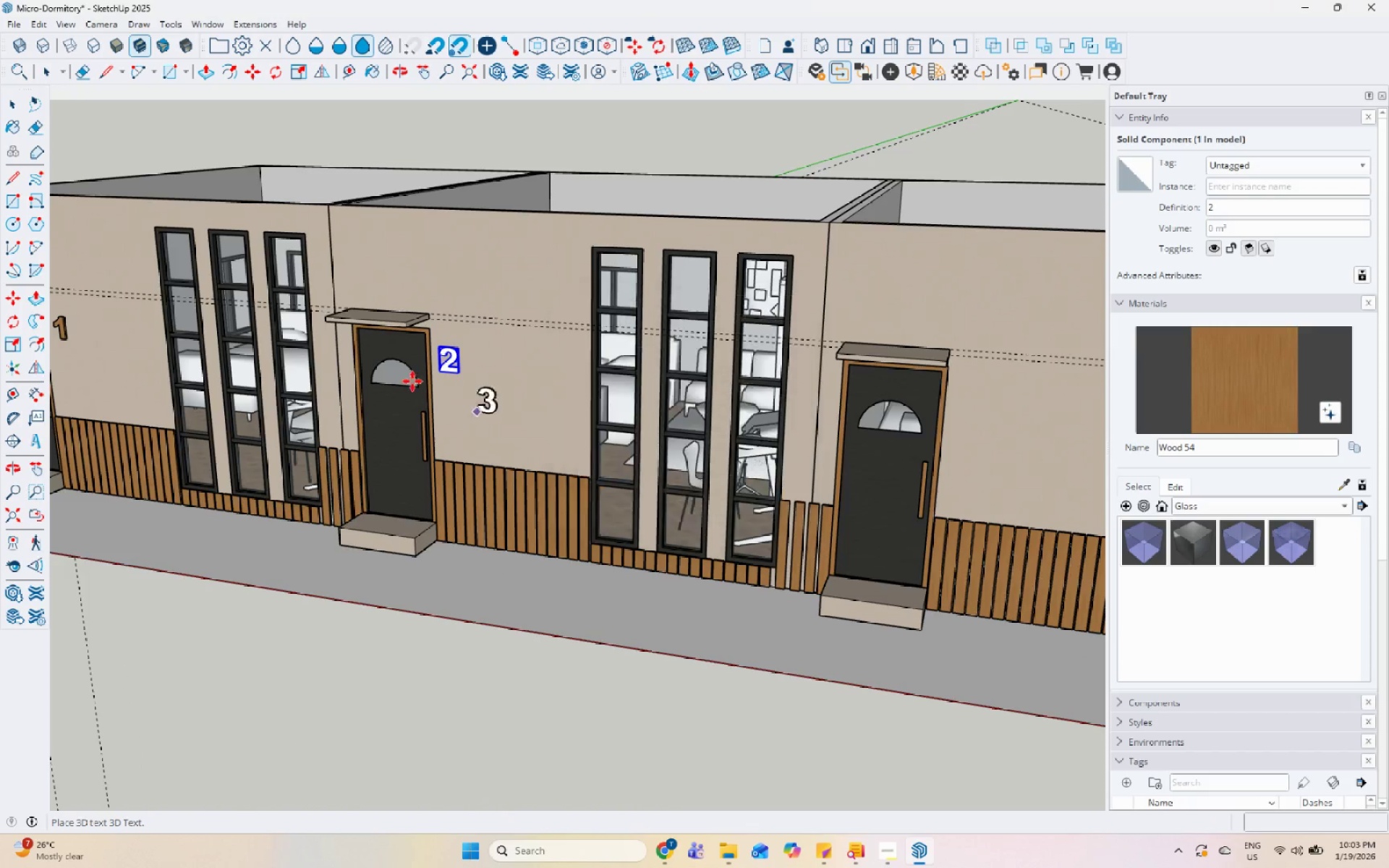 
scroll: coordinate [730, 406], scroll_direction: up, amount: 5.0
 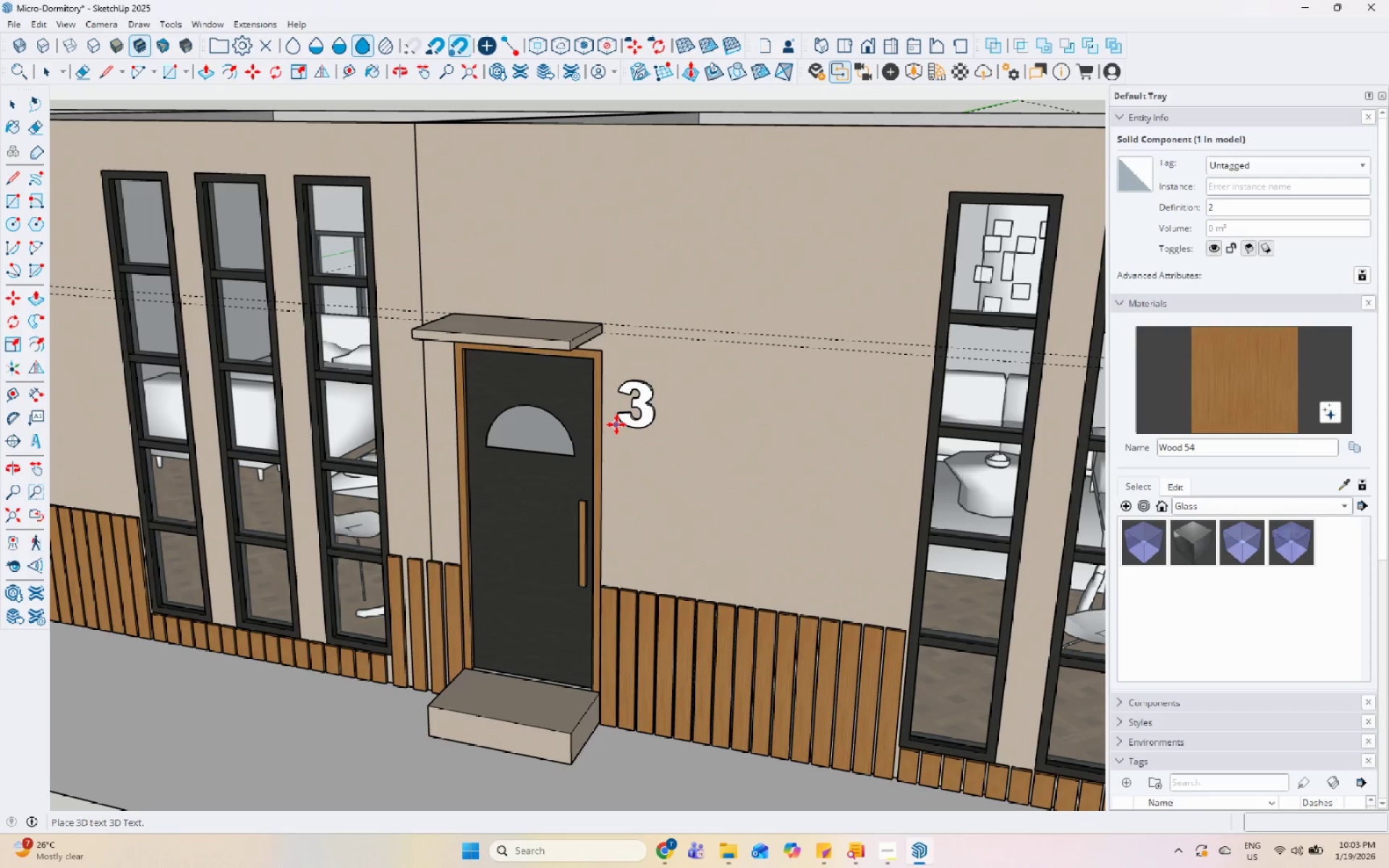 
key(Space)
 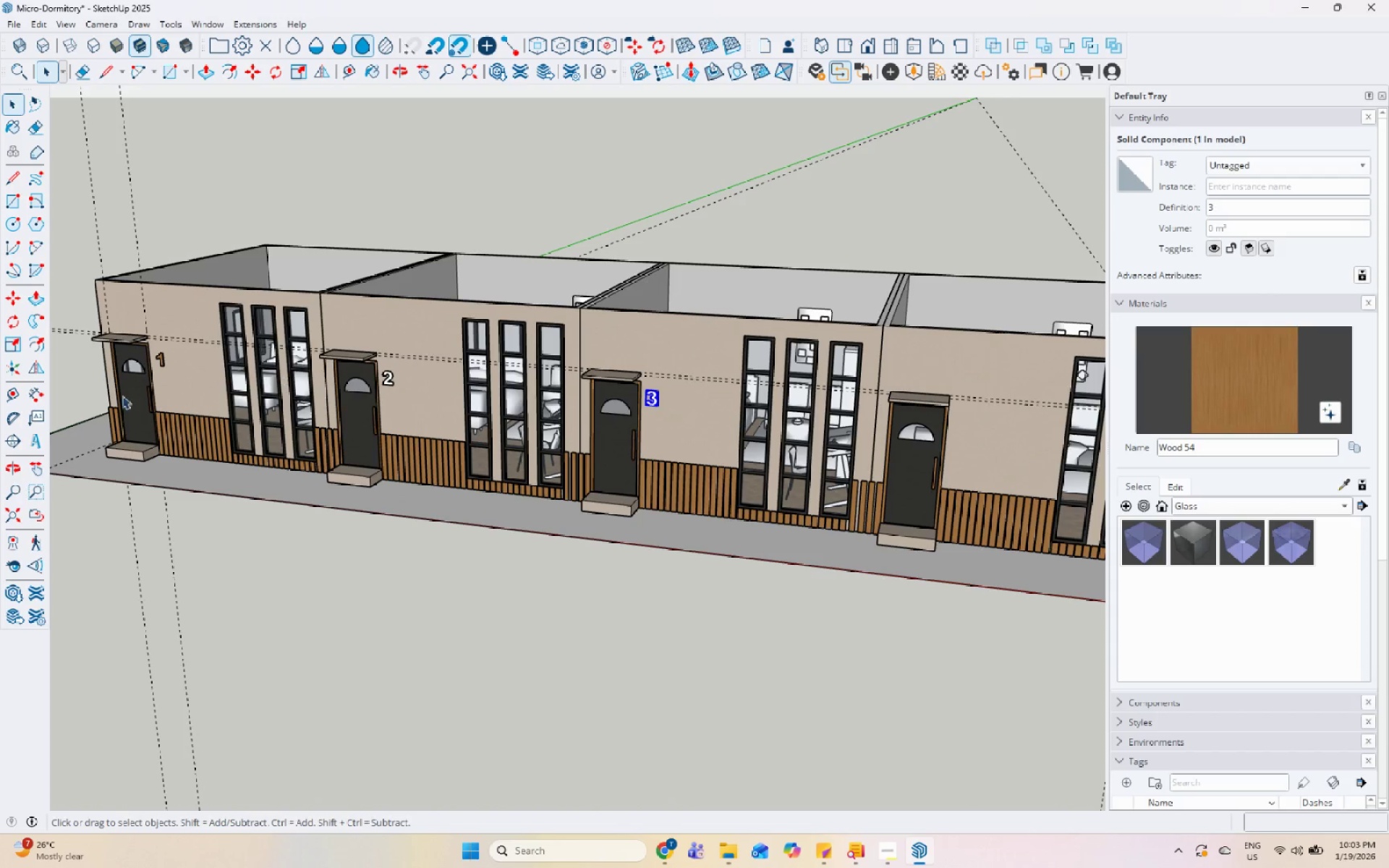 
scroll: coordinate [691, 417], scroll_direction: down, amount: 12.0
 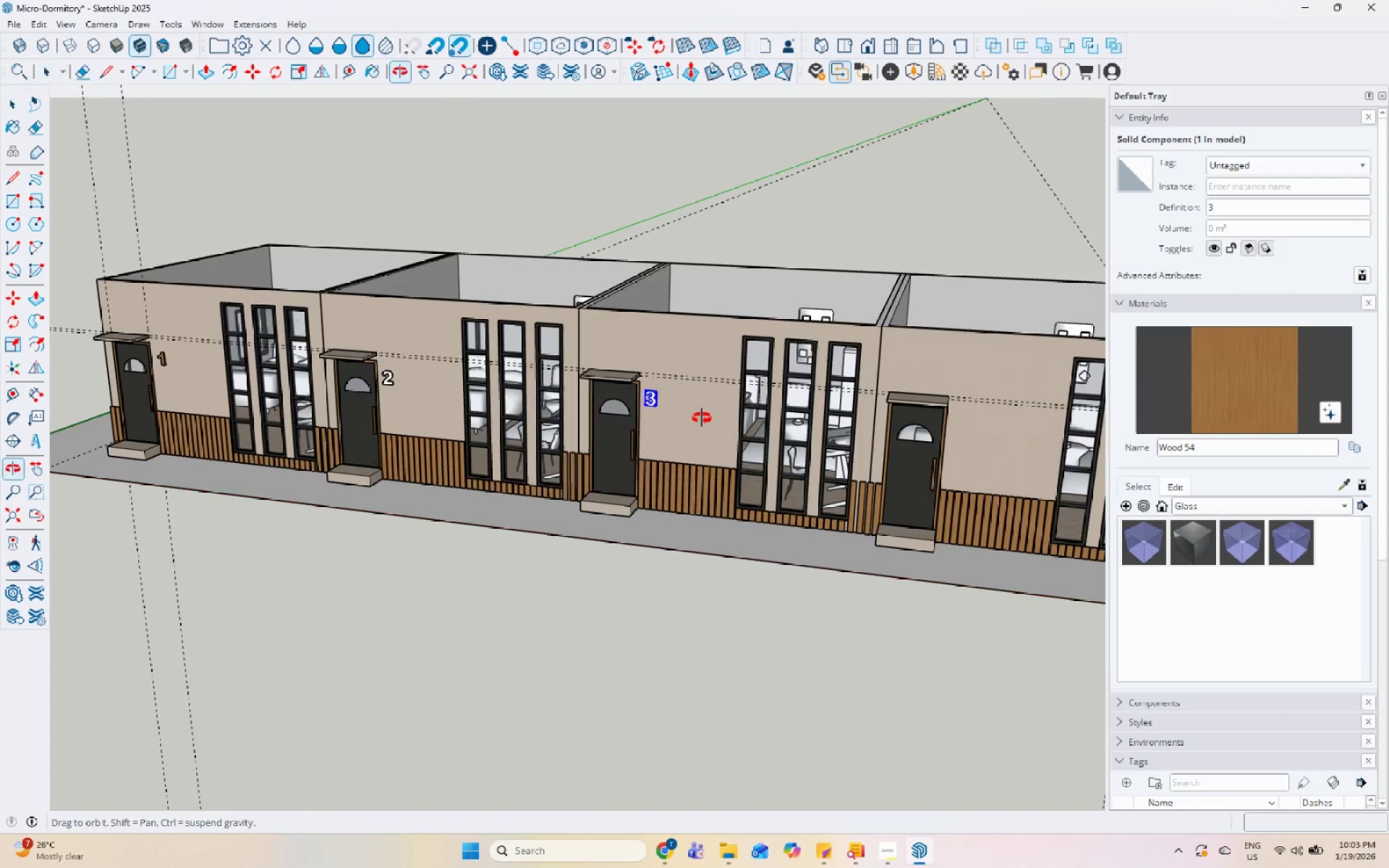 
left_click([39, 441])
 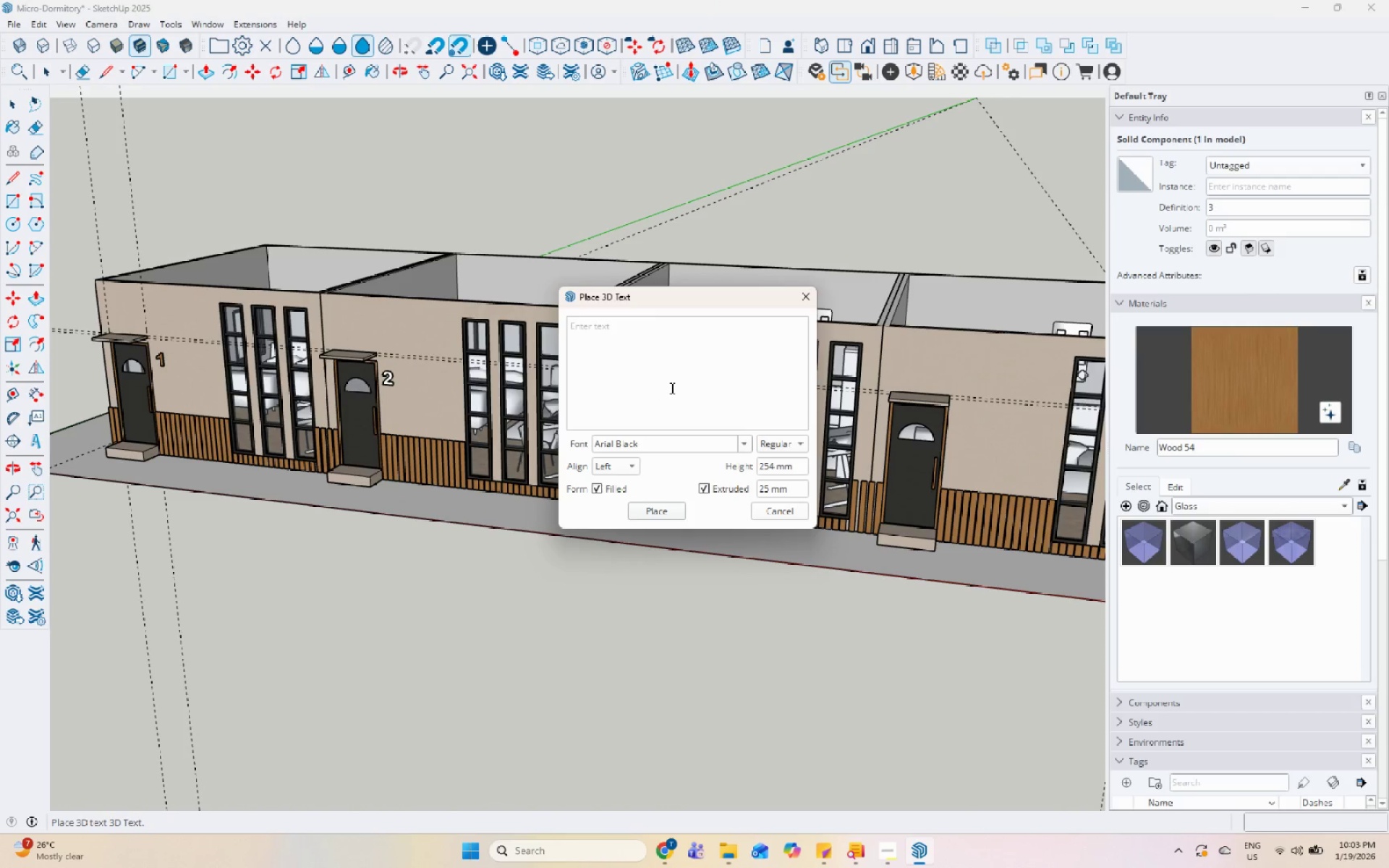 
key(4)
 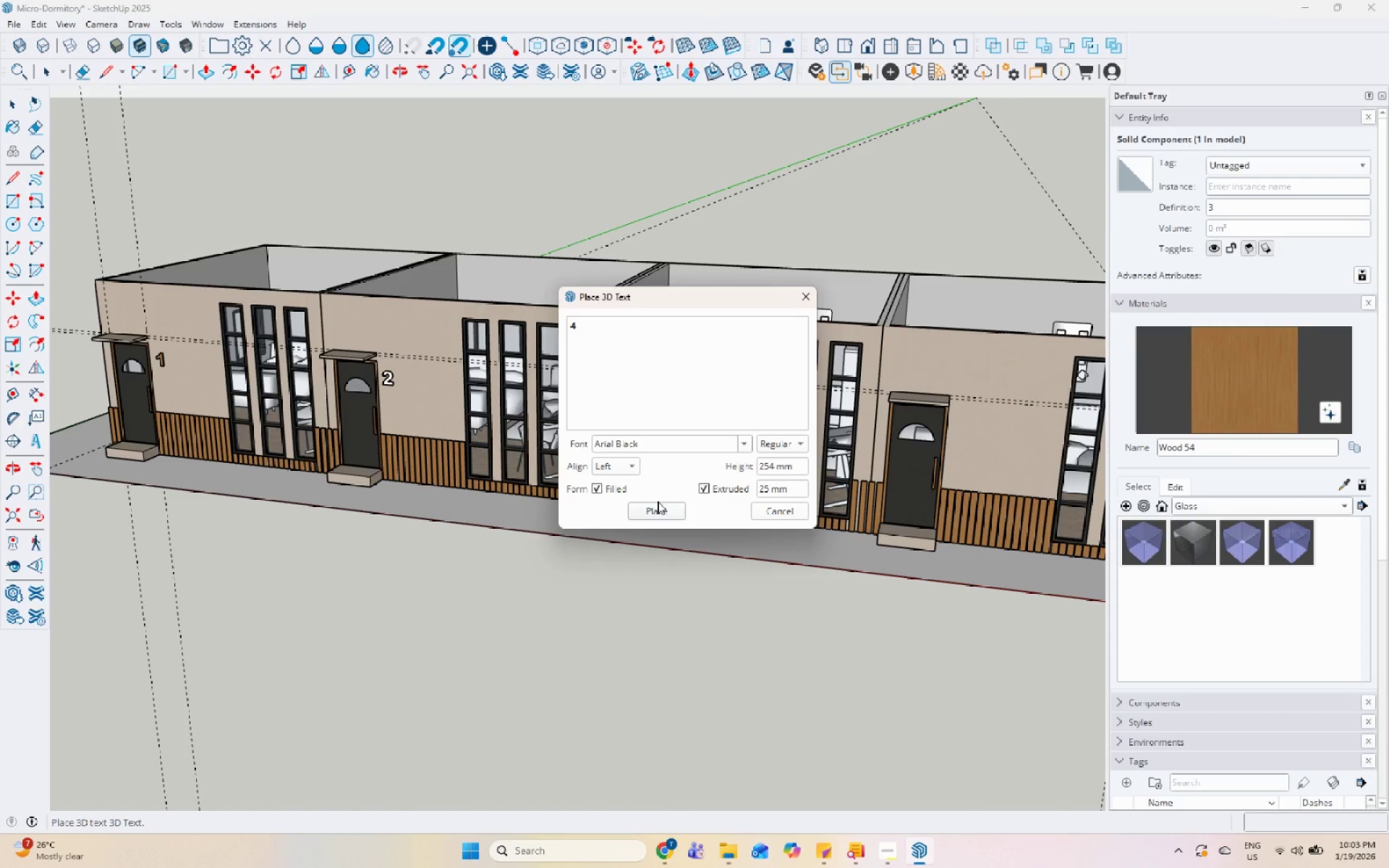 
left_click([658, 506])
 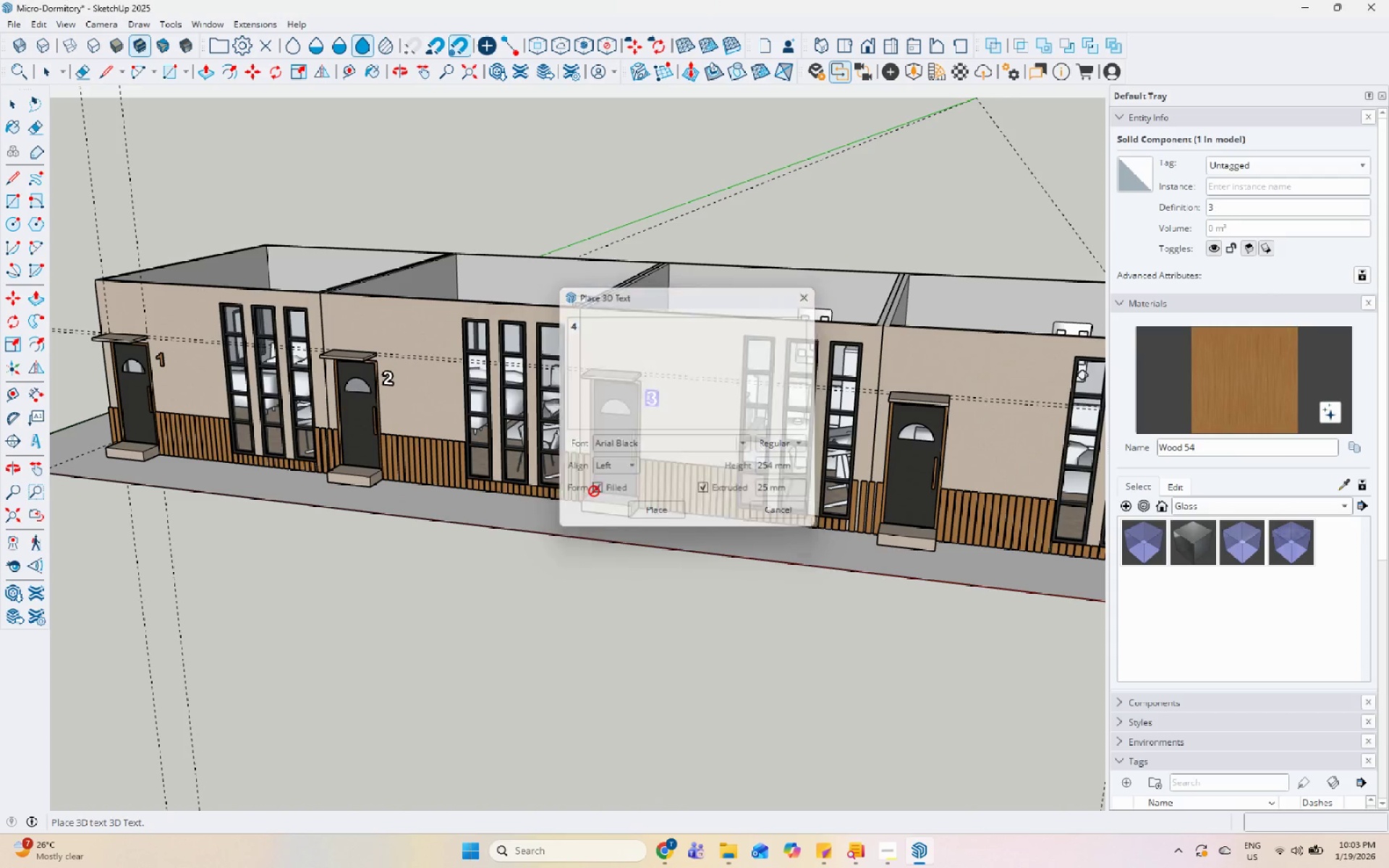 
scroll: coordinate [658, 451], scroll_direction: up, amount: 9.0
 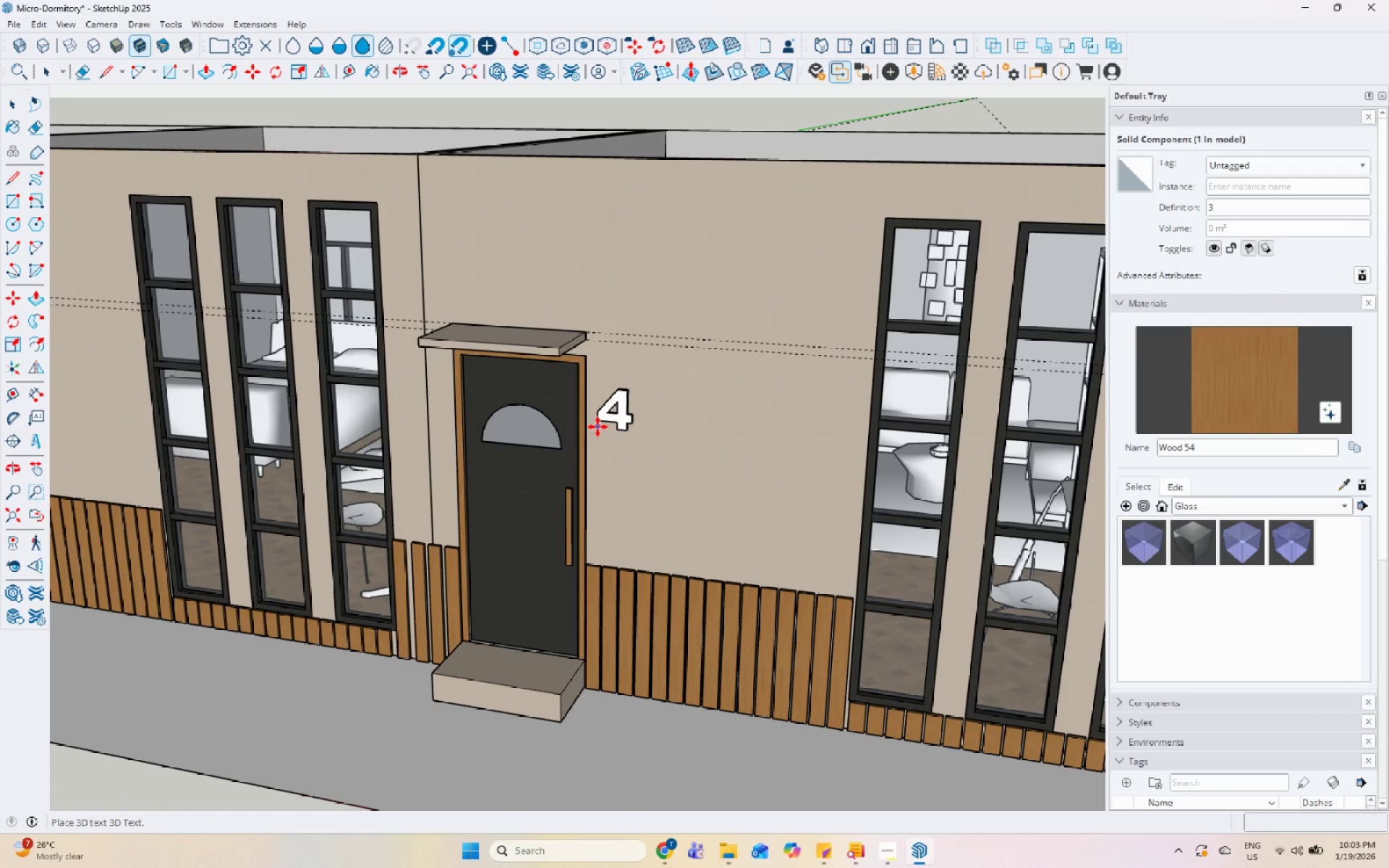 
left_click([598, 427])
 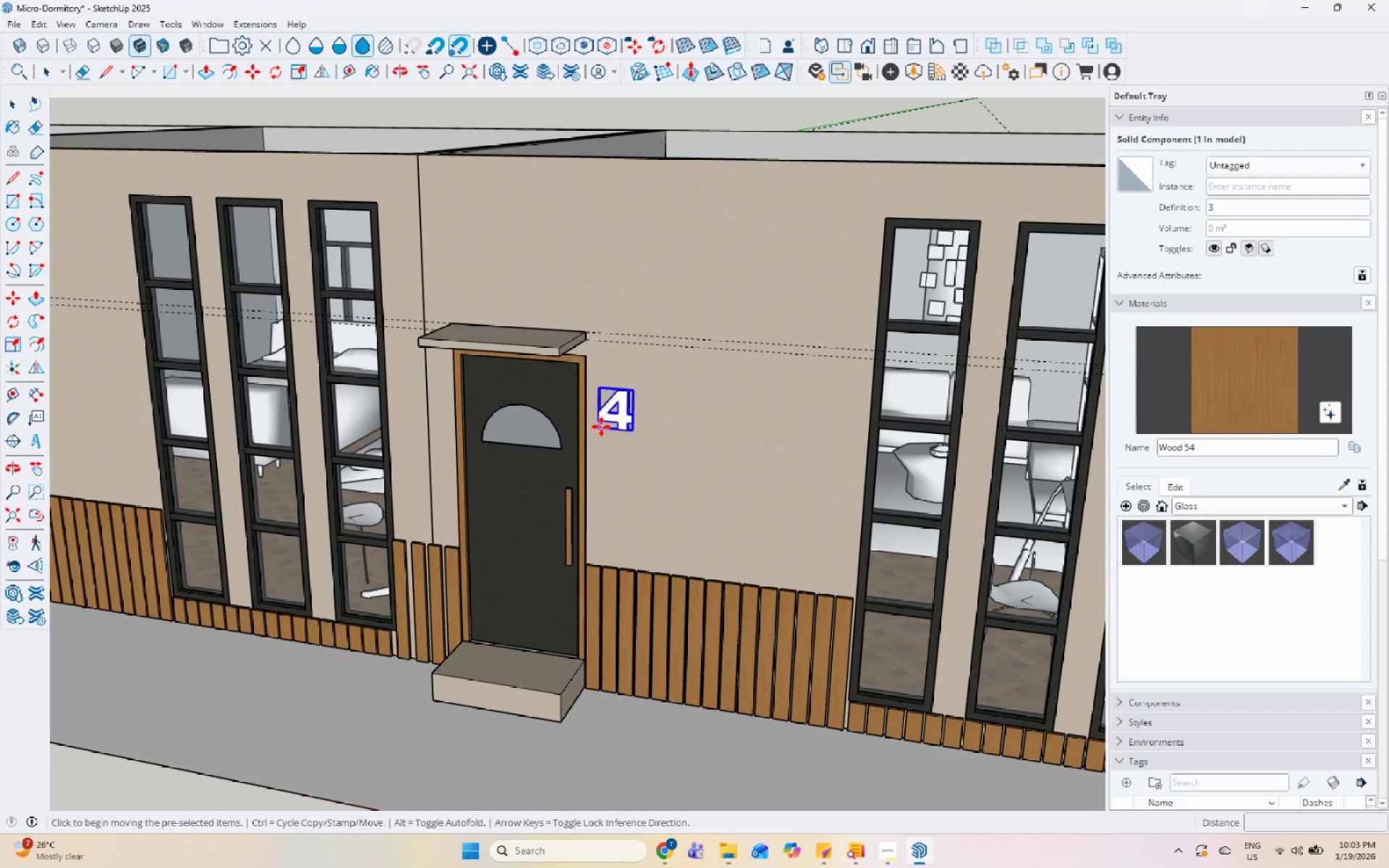 
key(Space)
 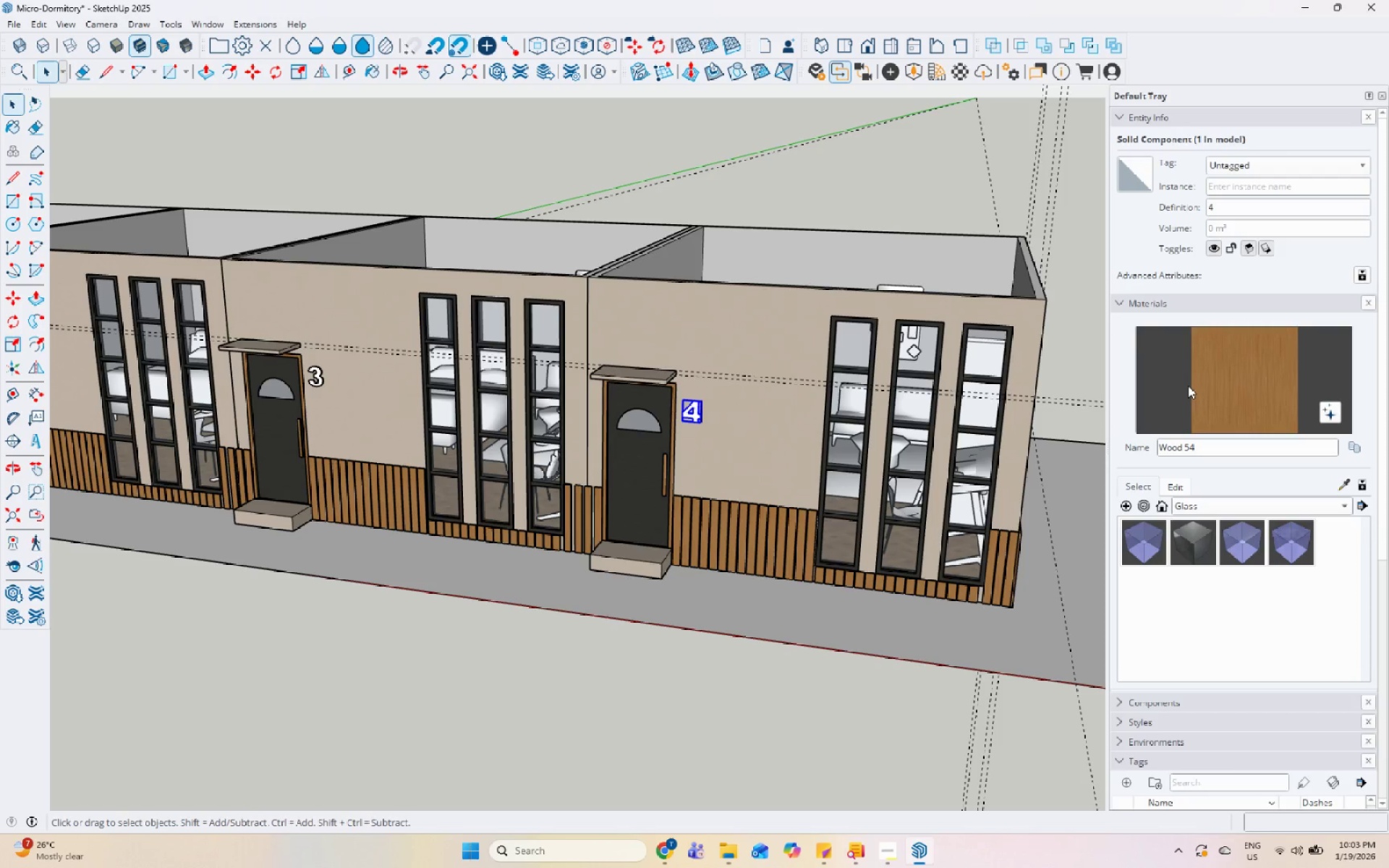 
scroll: coordinate [805, 410], scroll_direction: down, amount: 7.0
 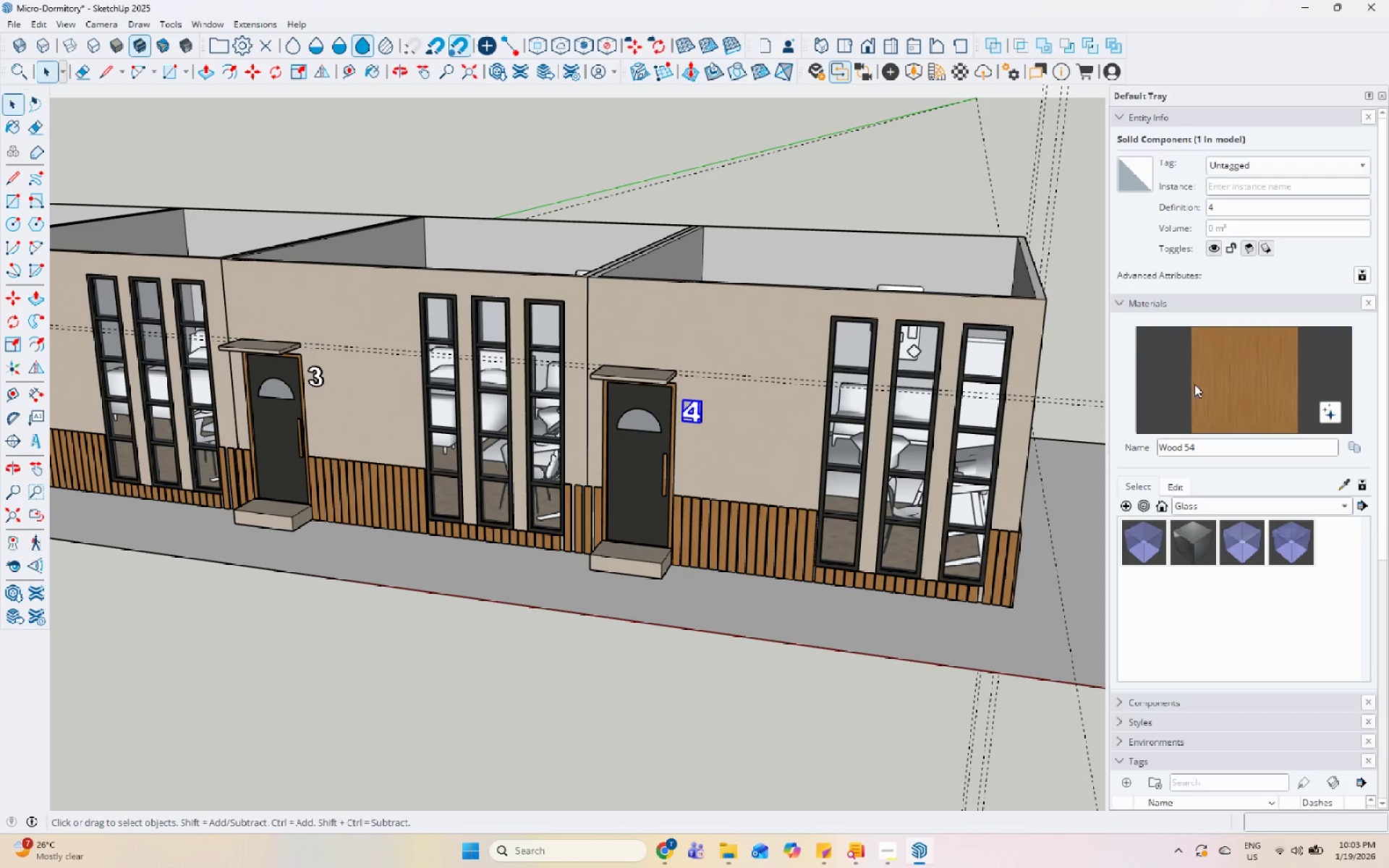 
left_click_drag(start_coordinate=[1207, 380], to_coordinate=[1203, 379])
 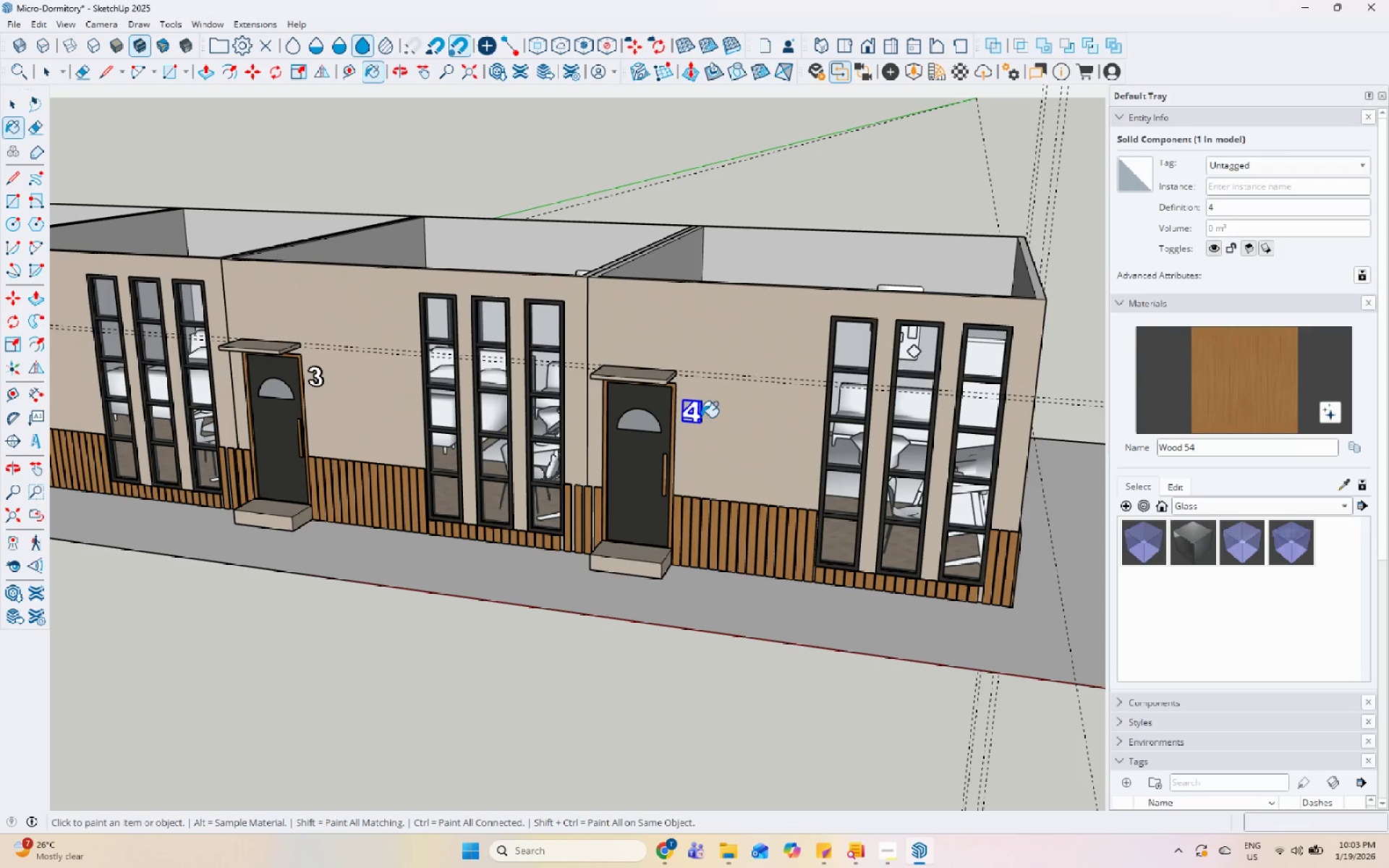 
left_click([696, 414])
 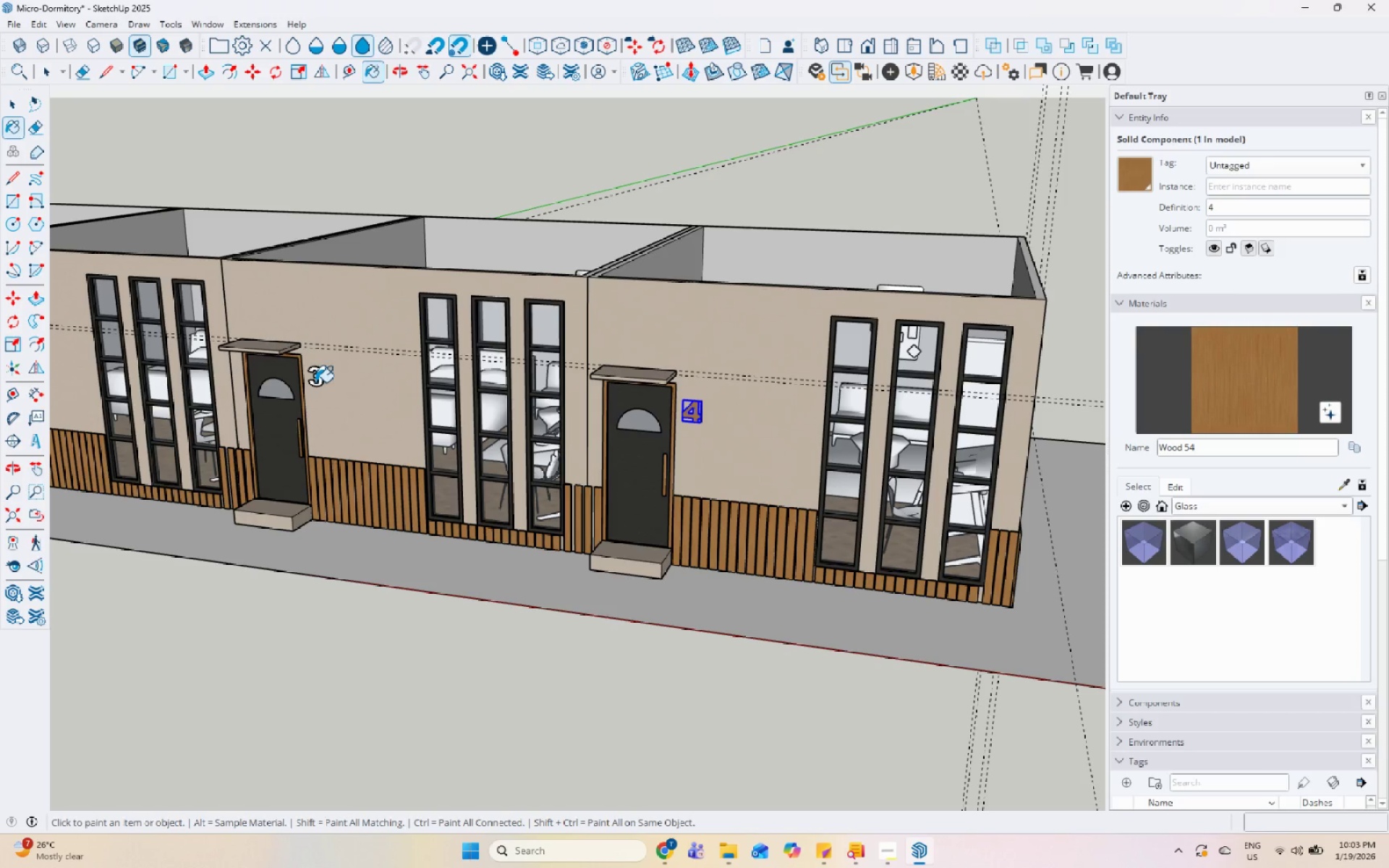 
left_click([318, 378])
 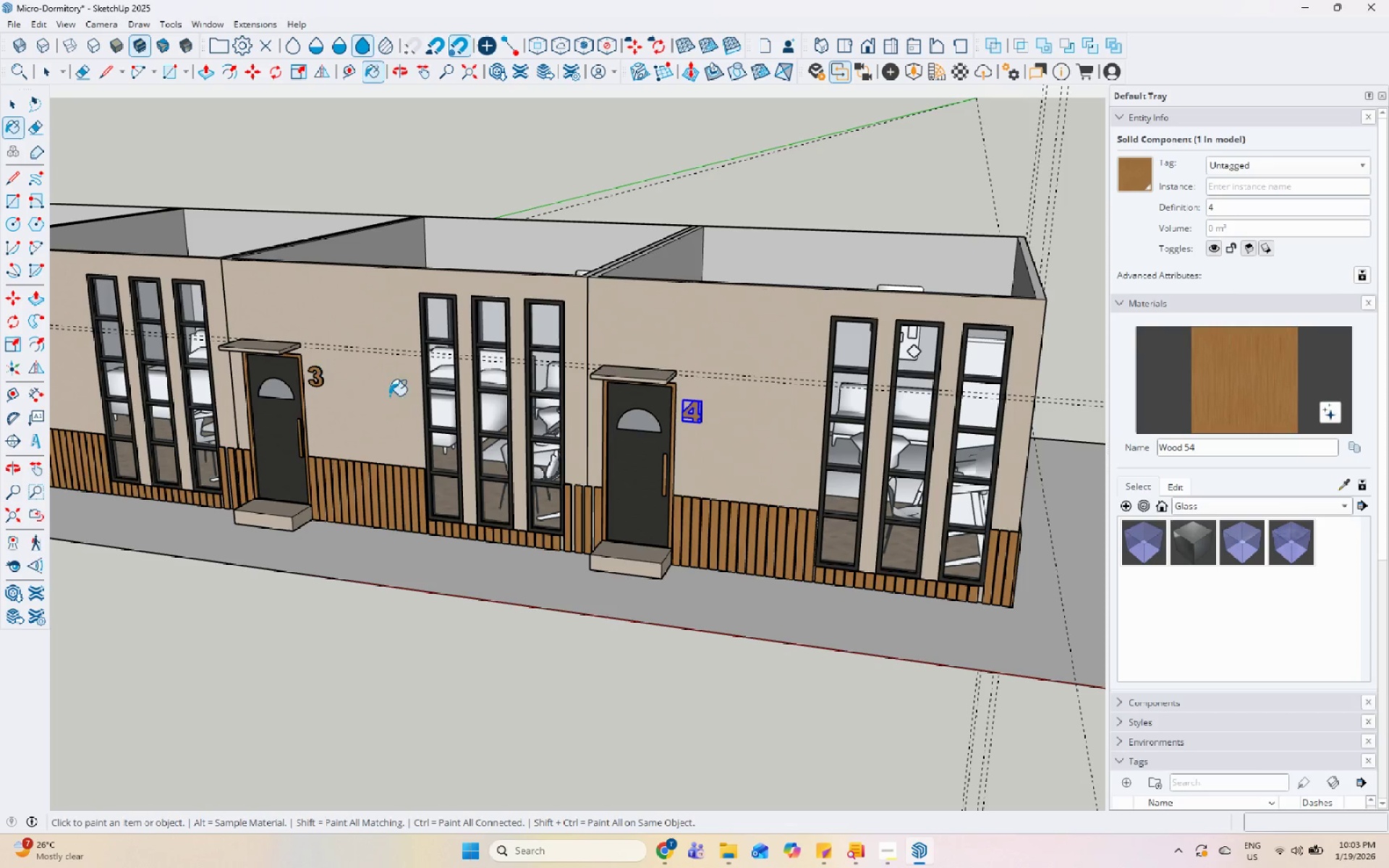 
scroll: coordinate [388, 436], scroll_direction: up, amount: 3.0
 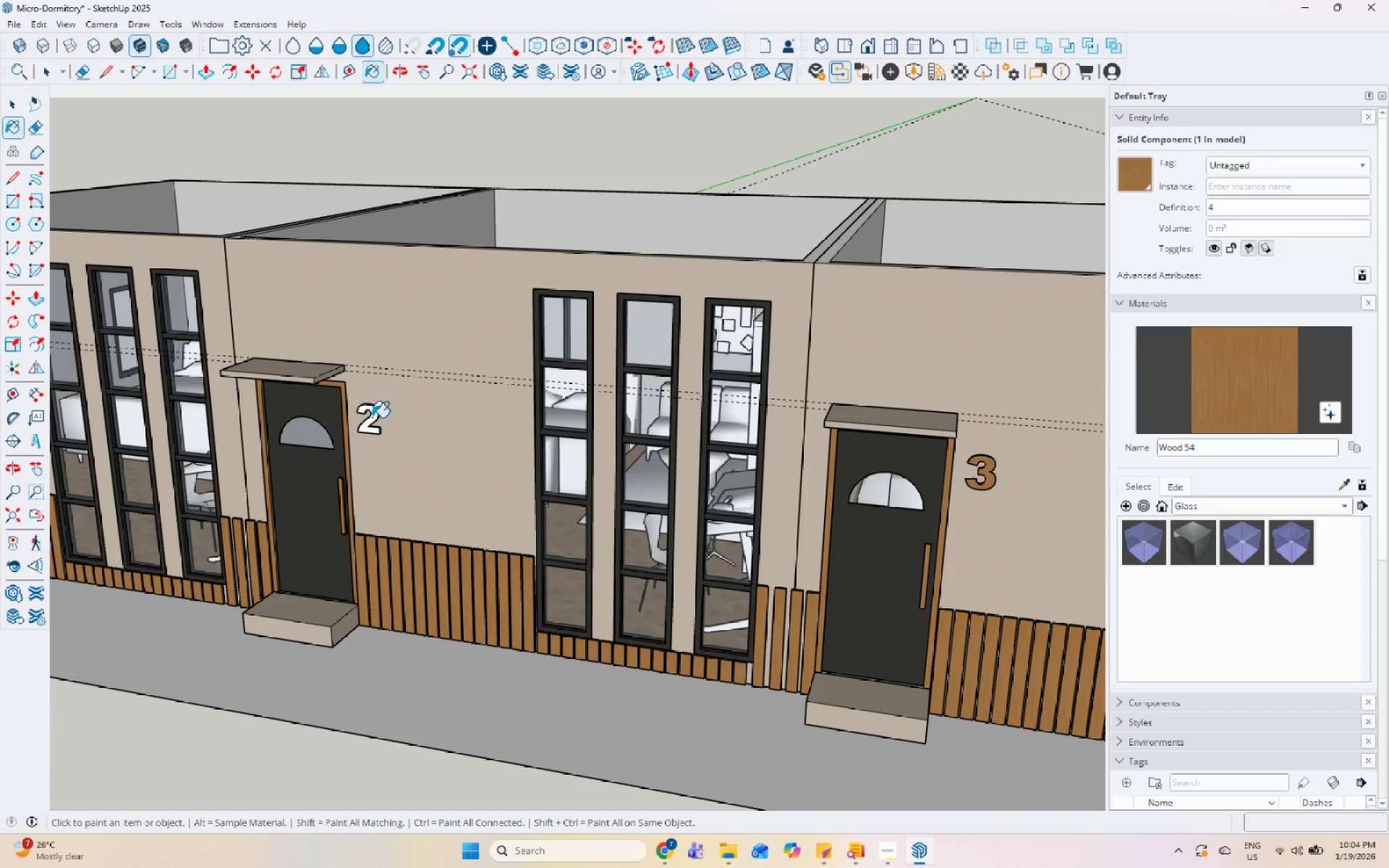 
key(Space)
 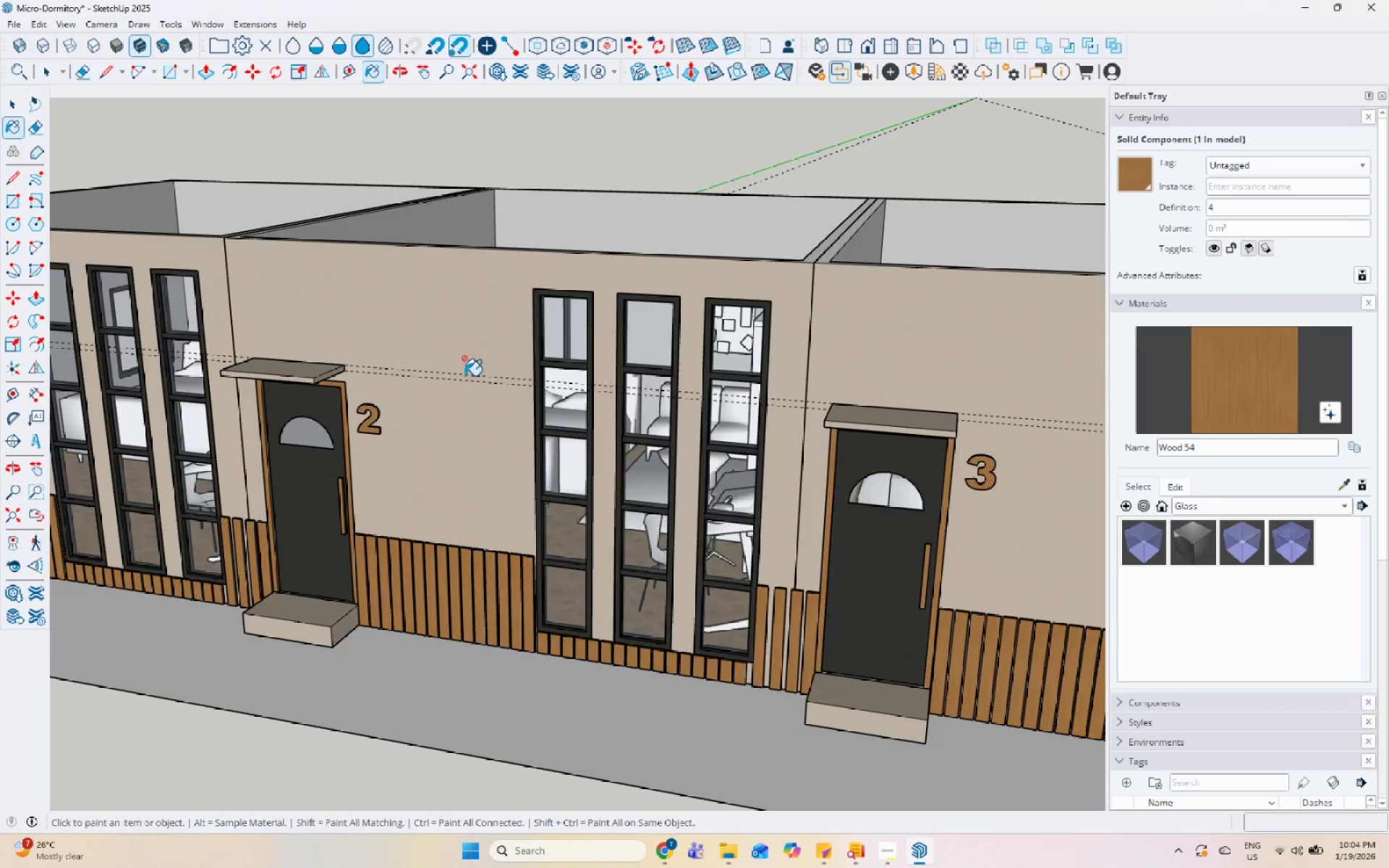 
left_click([867, 577])
 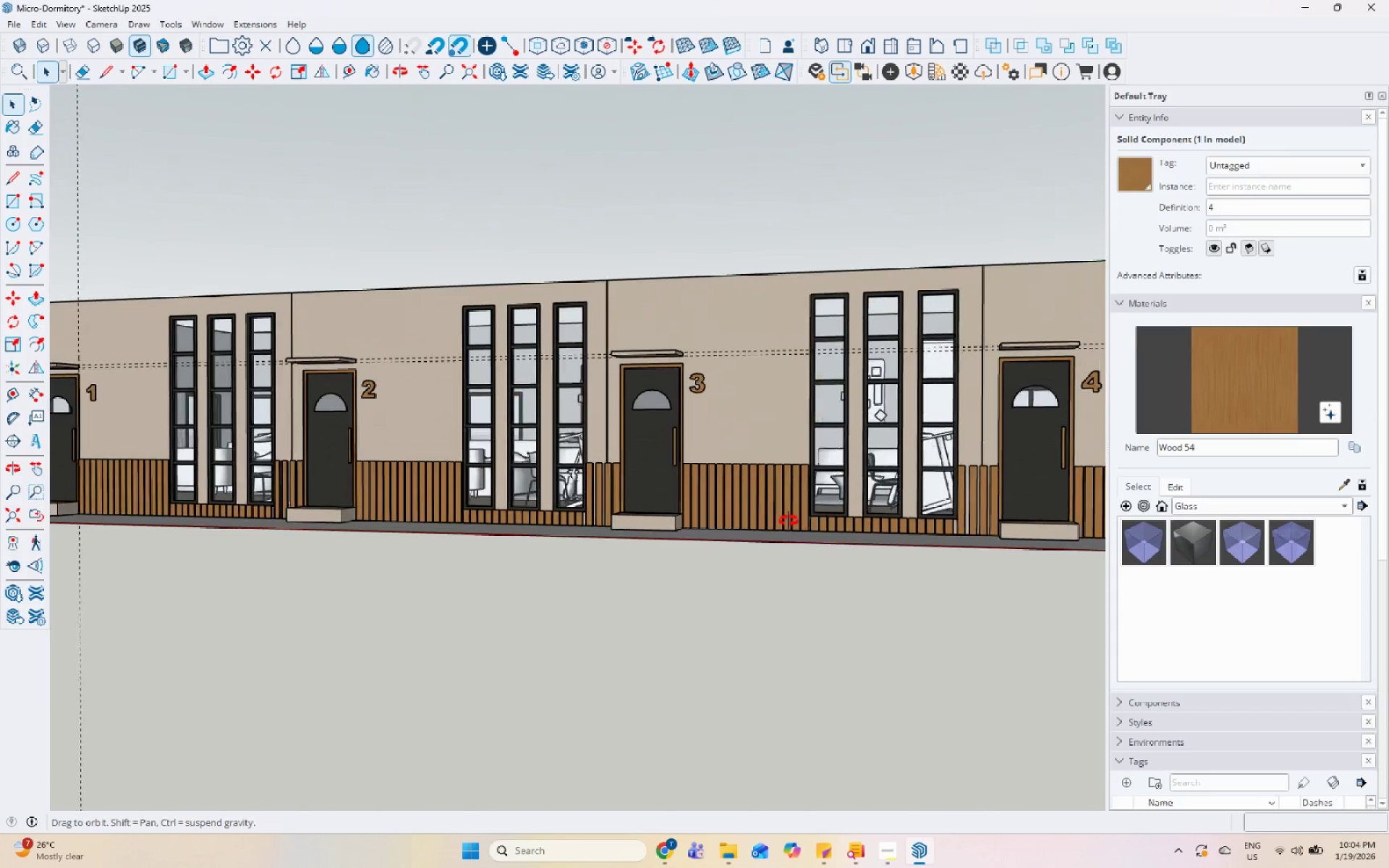 
scroll: coordinate [803, 481], scroll_direction: down, amount: 7.0
 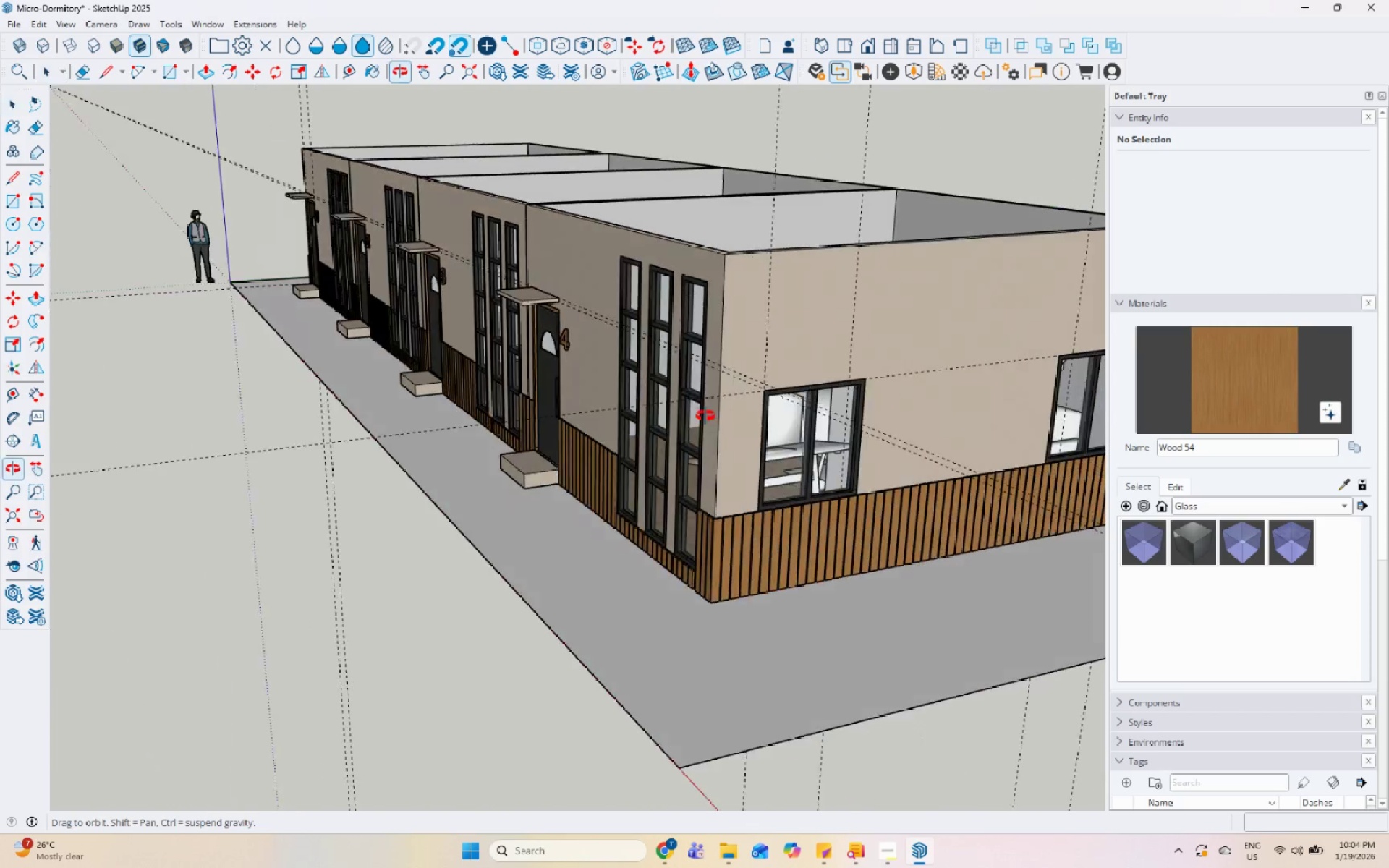 
double_click([812, 512])
 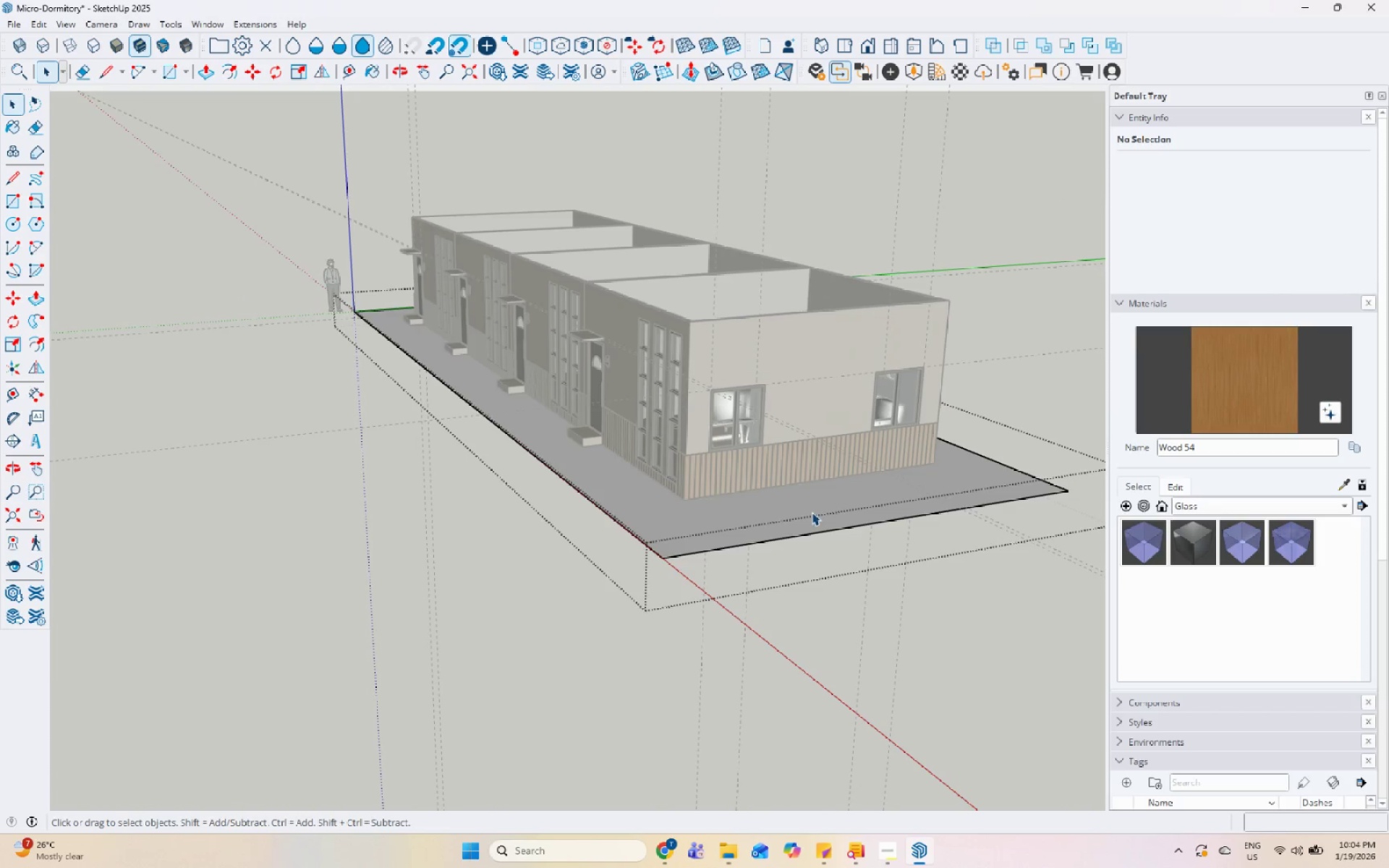 
scroll: coordinate [677, 393], scroll_direction: down, amount: 7.0
 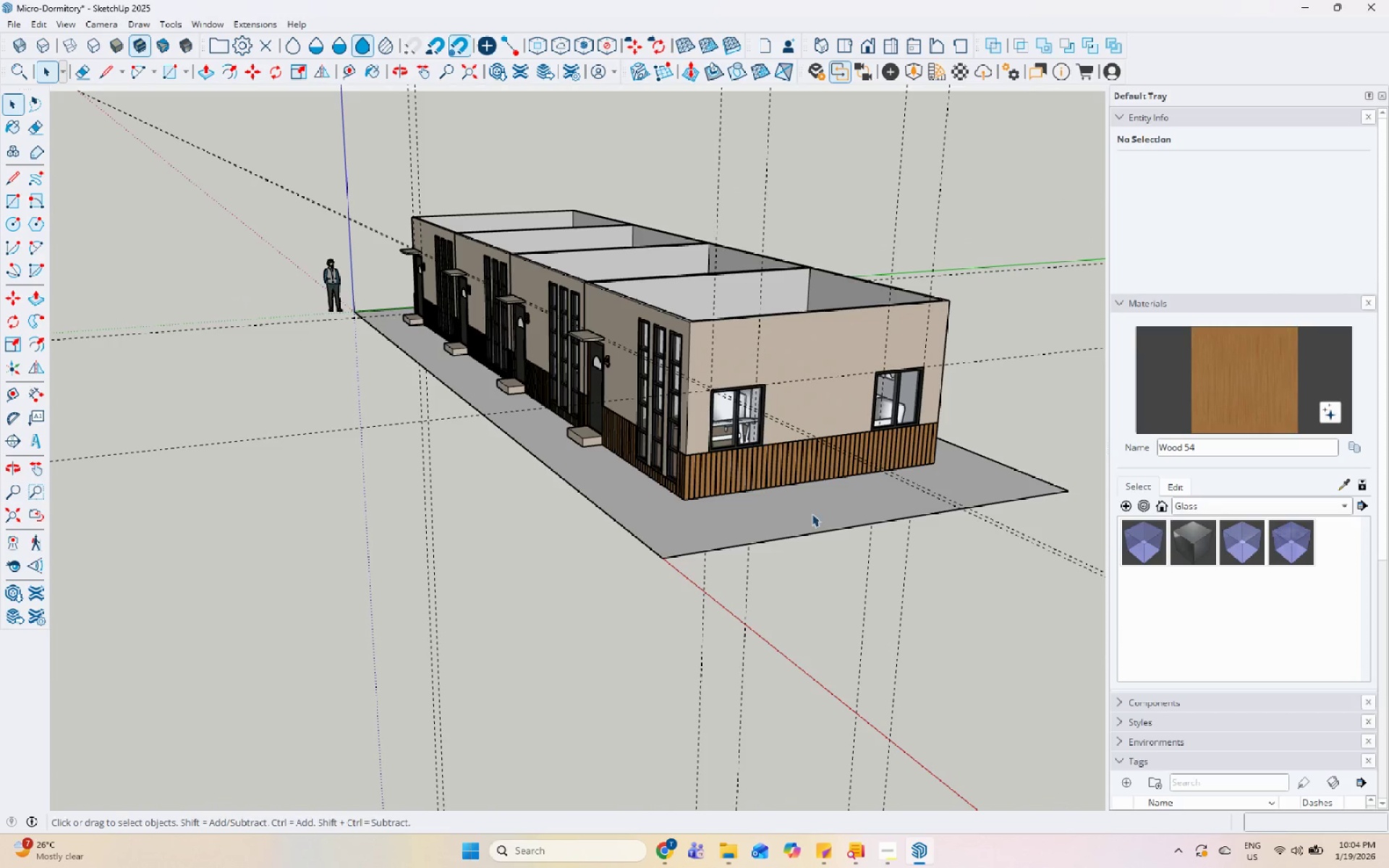 
triple_click([812, 512])
 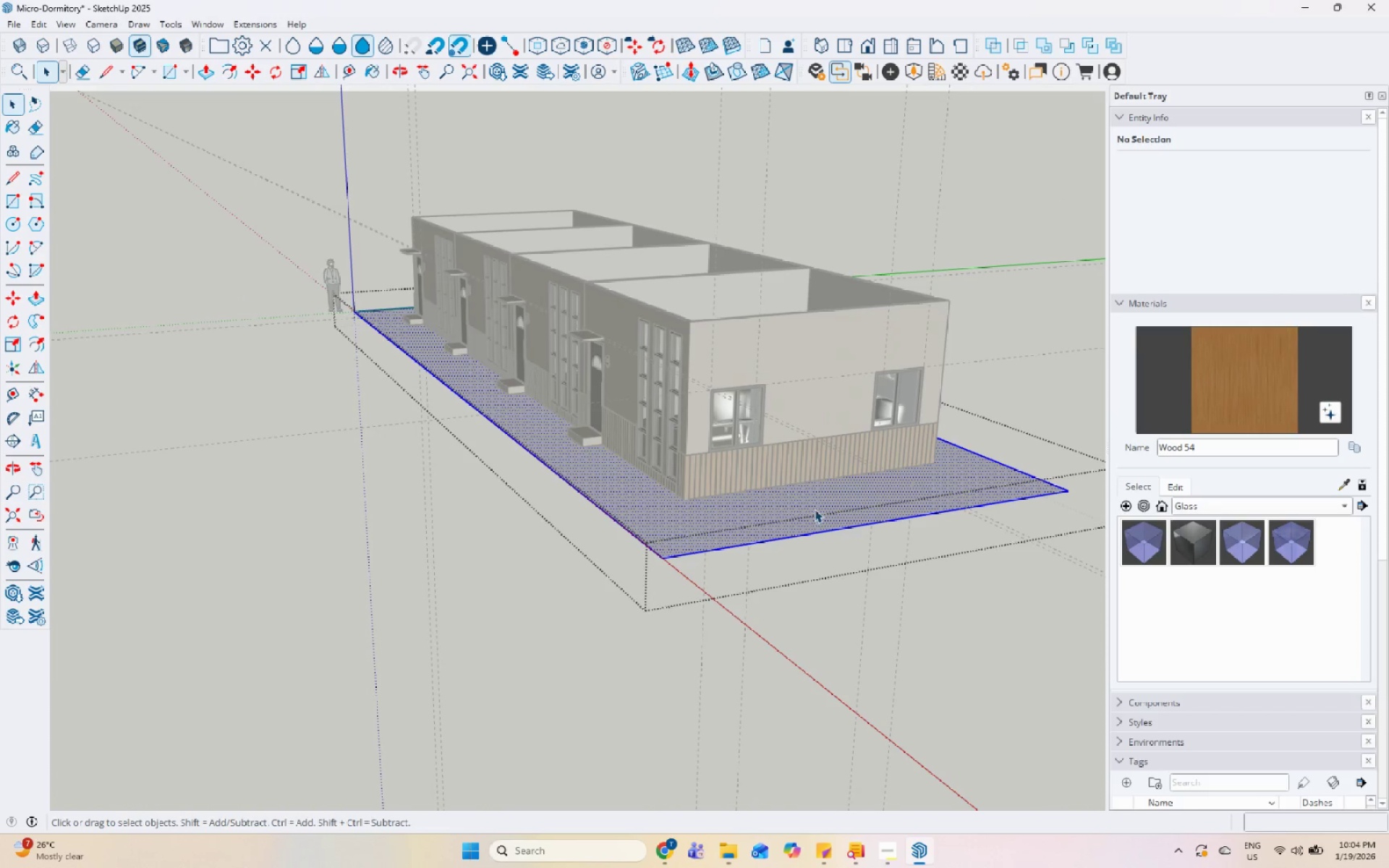 
key(Escape)
 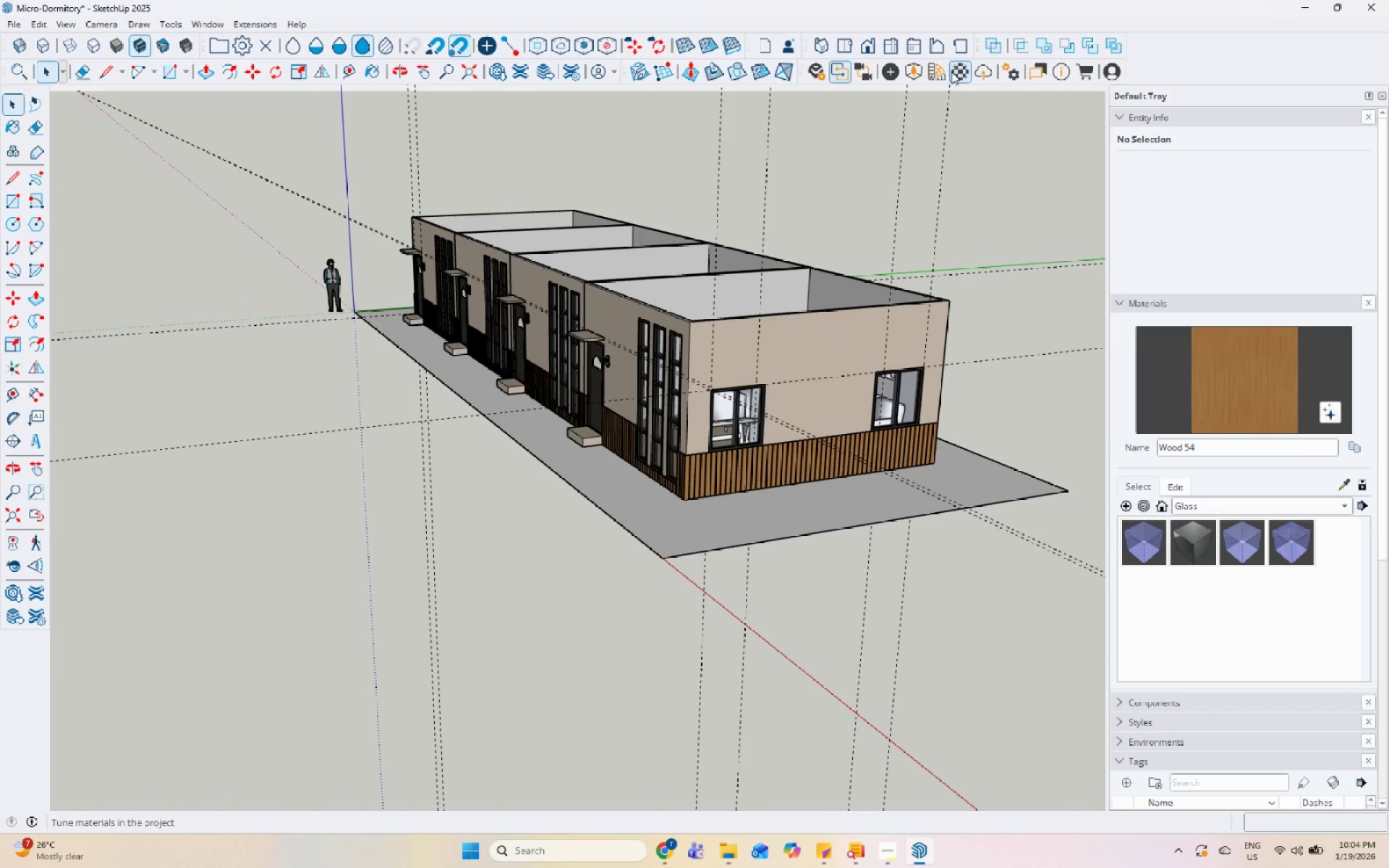 
left_click([944, 71])
 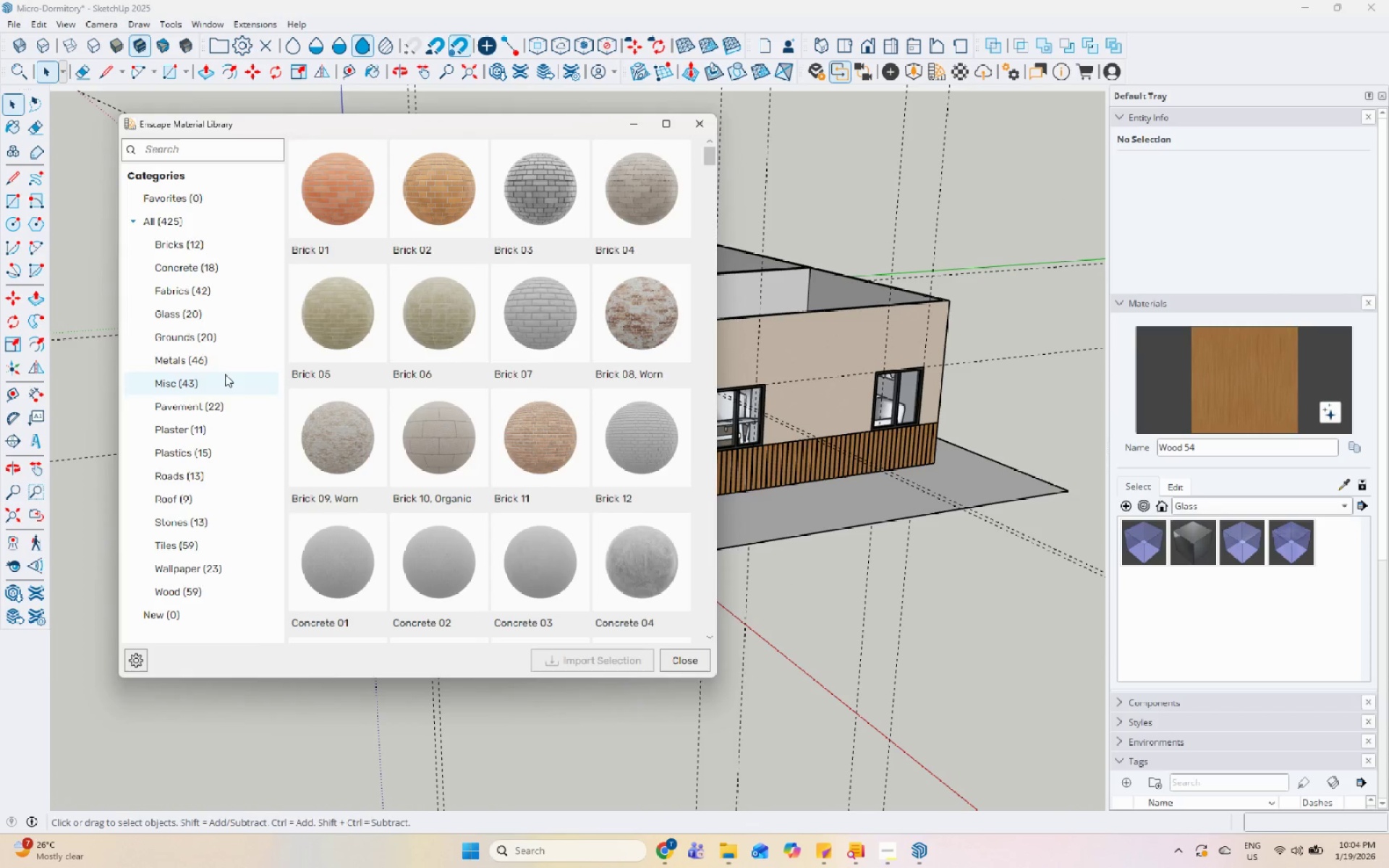 
left_click([232, 328])
 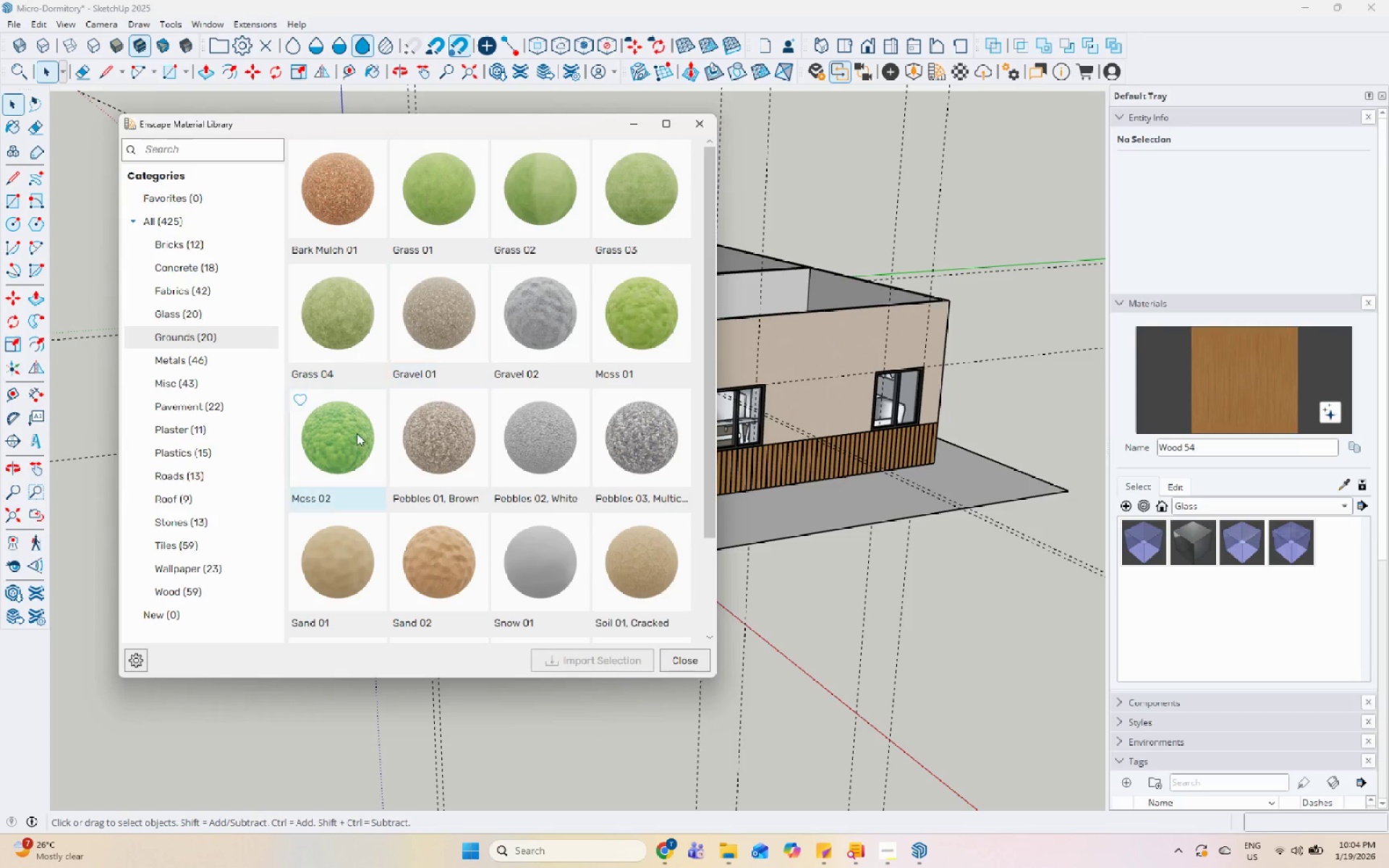 
left_click([334, 327])
 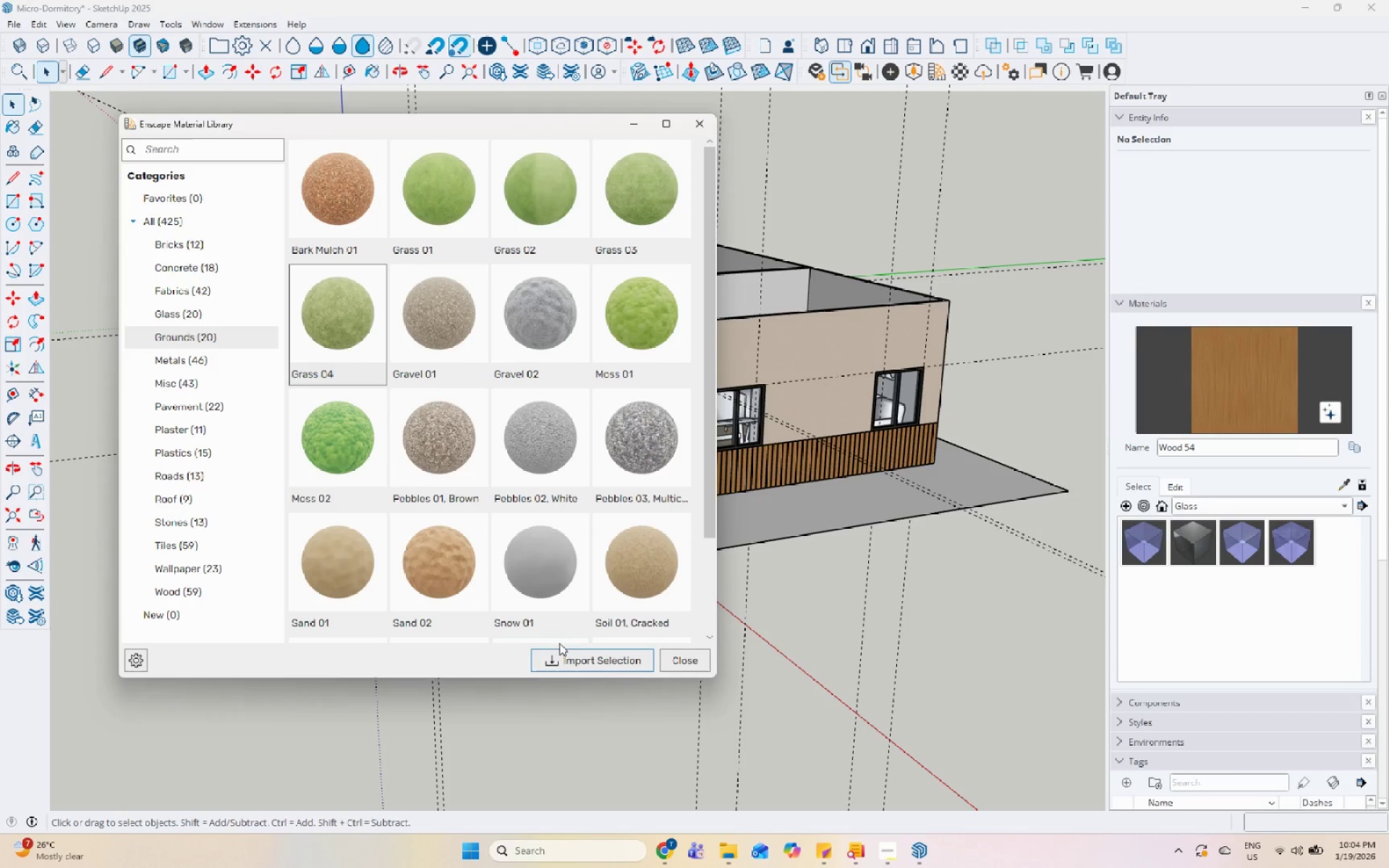 
left_click([578, 655])
 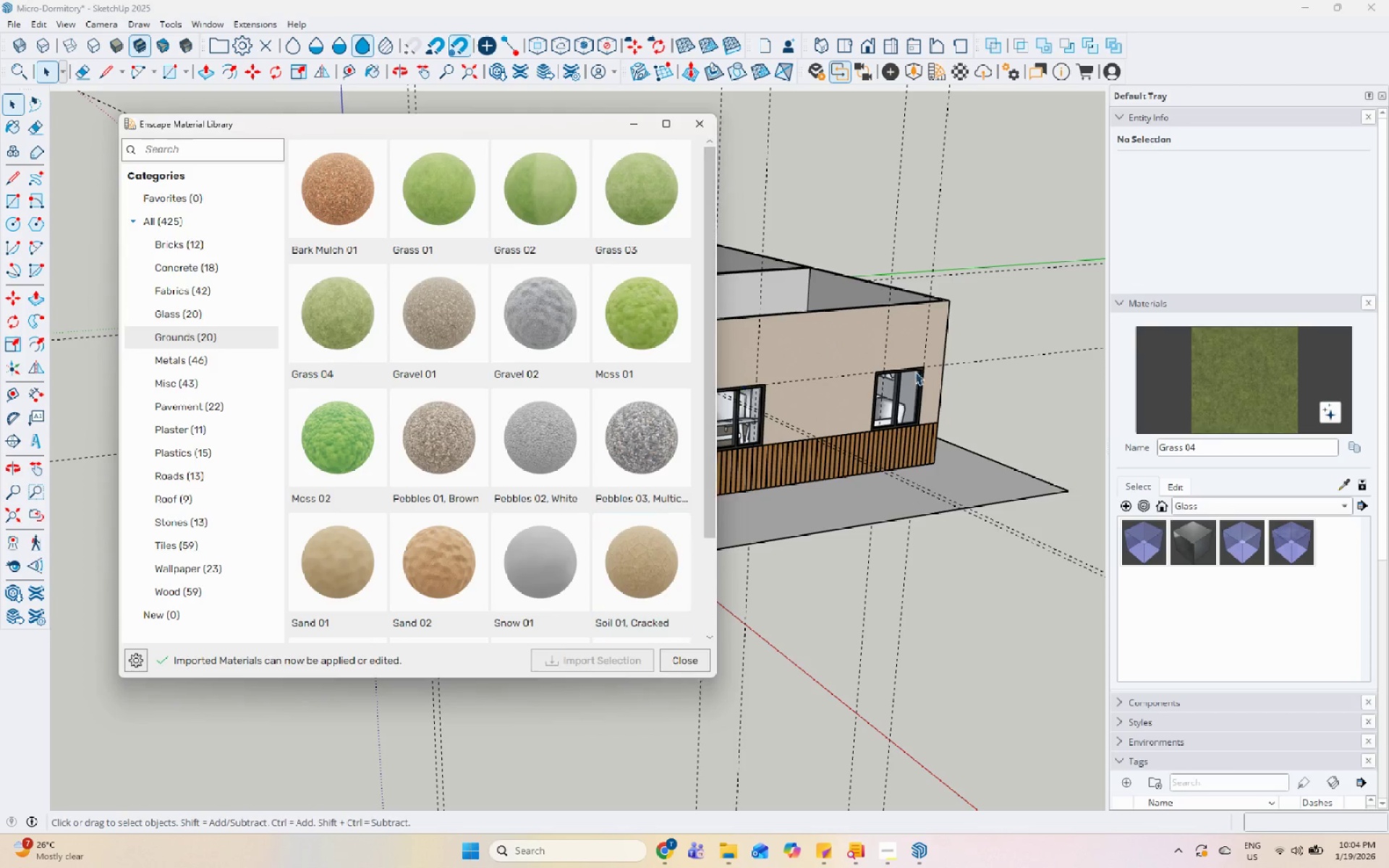 
double_click([957, 490])
 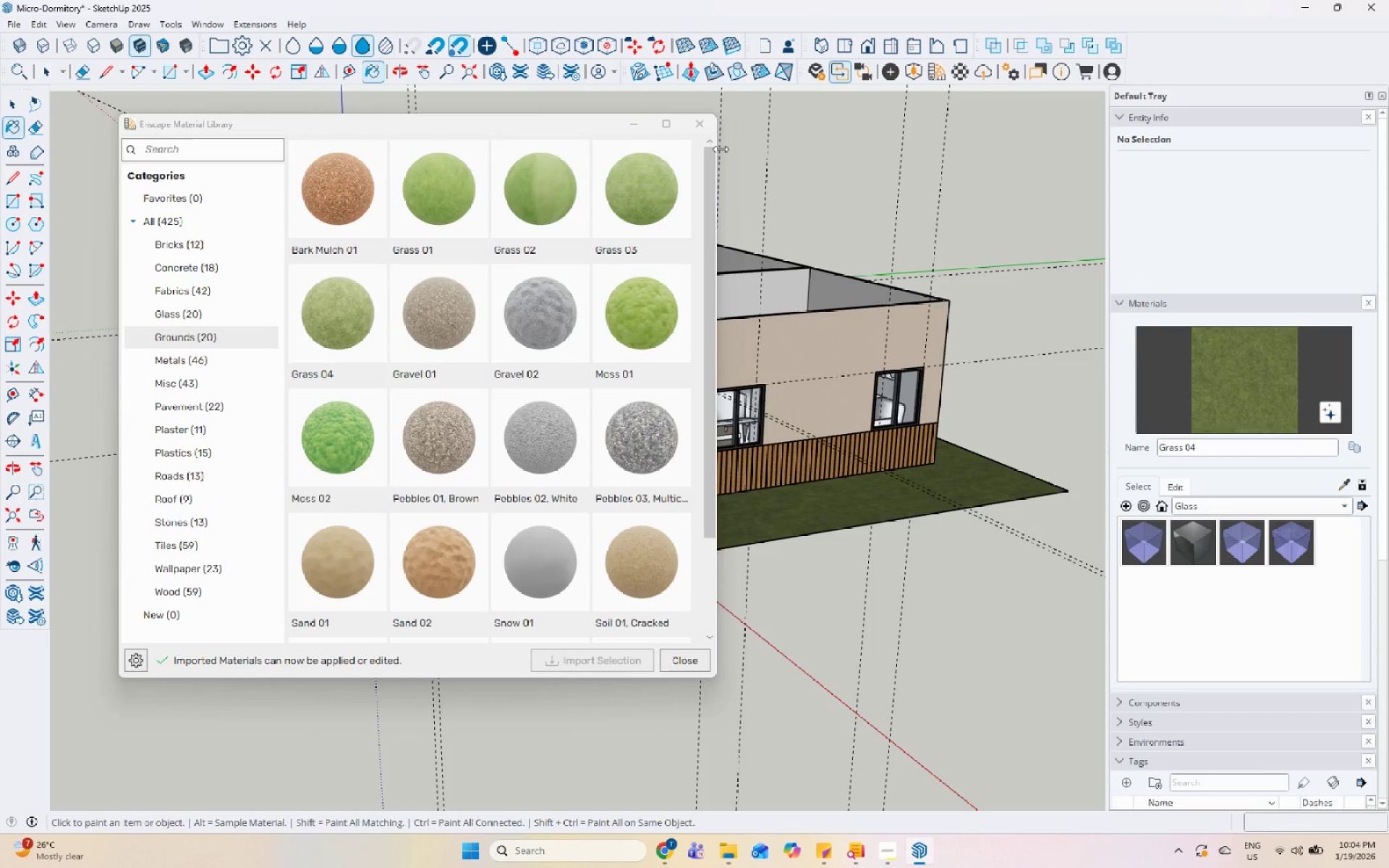 
left_click([709, 119])
 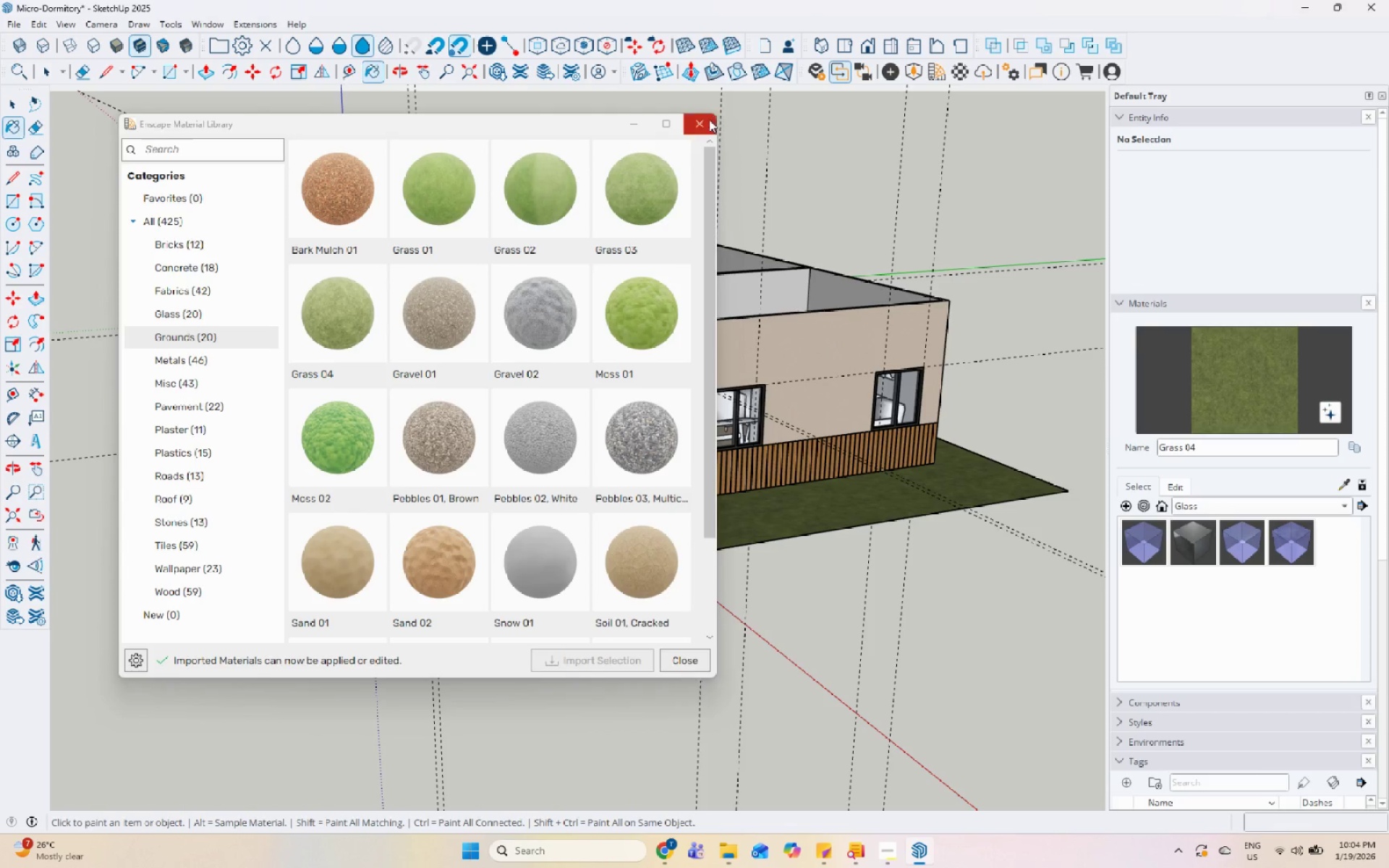 
key(Space)
 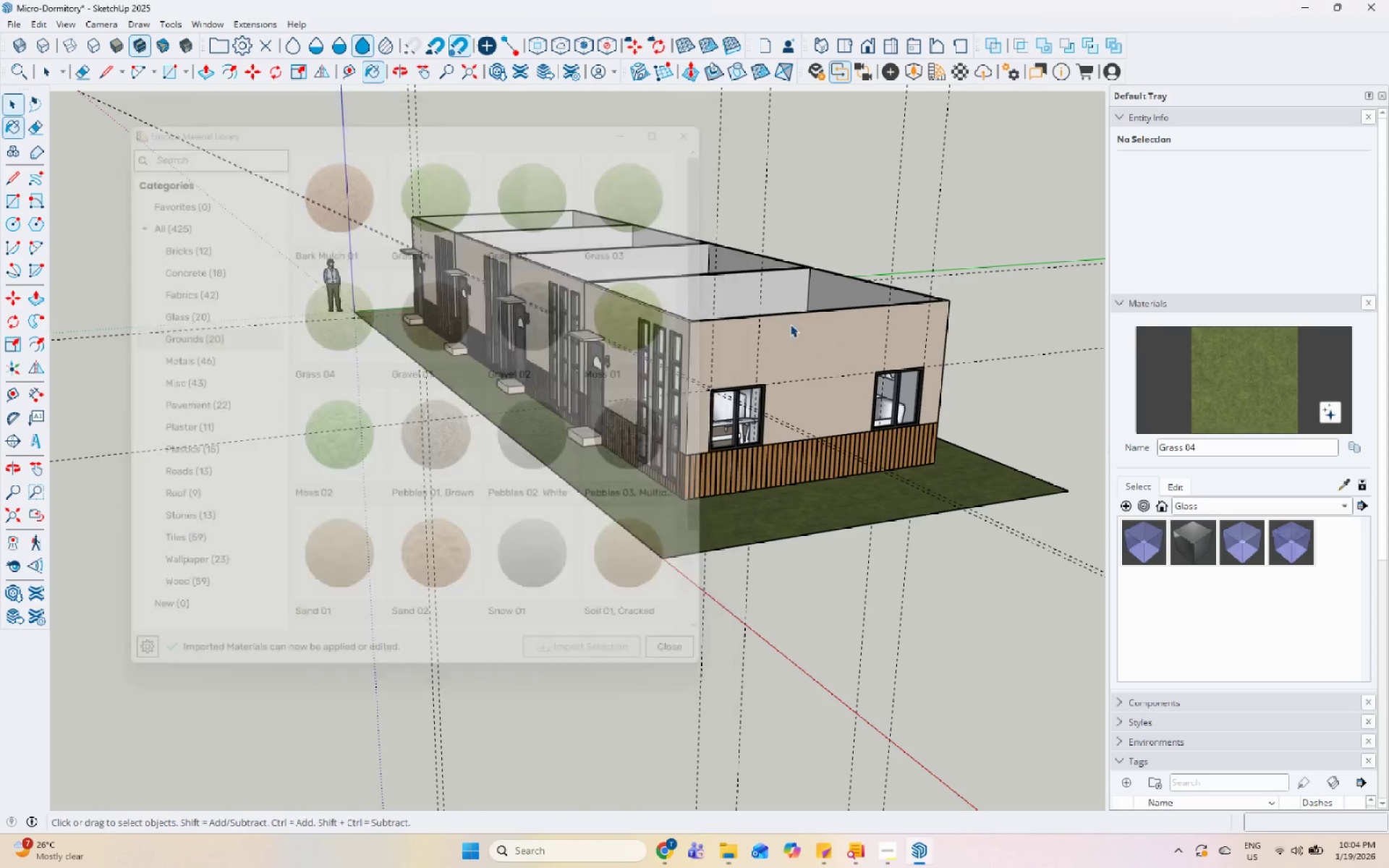 
key(Escape)
 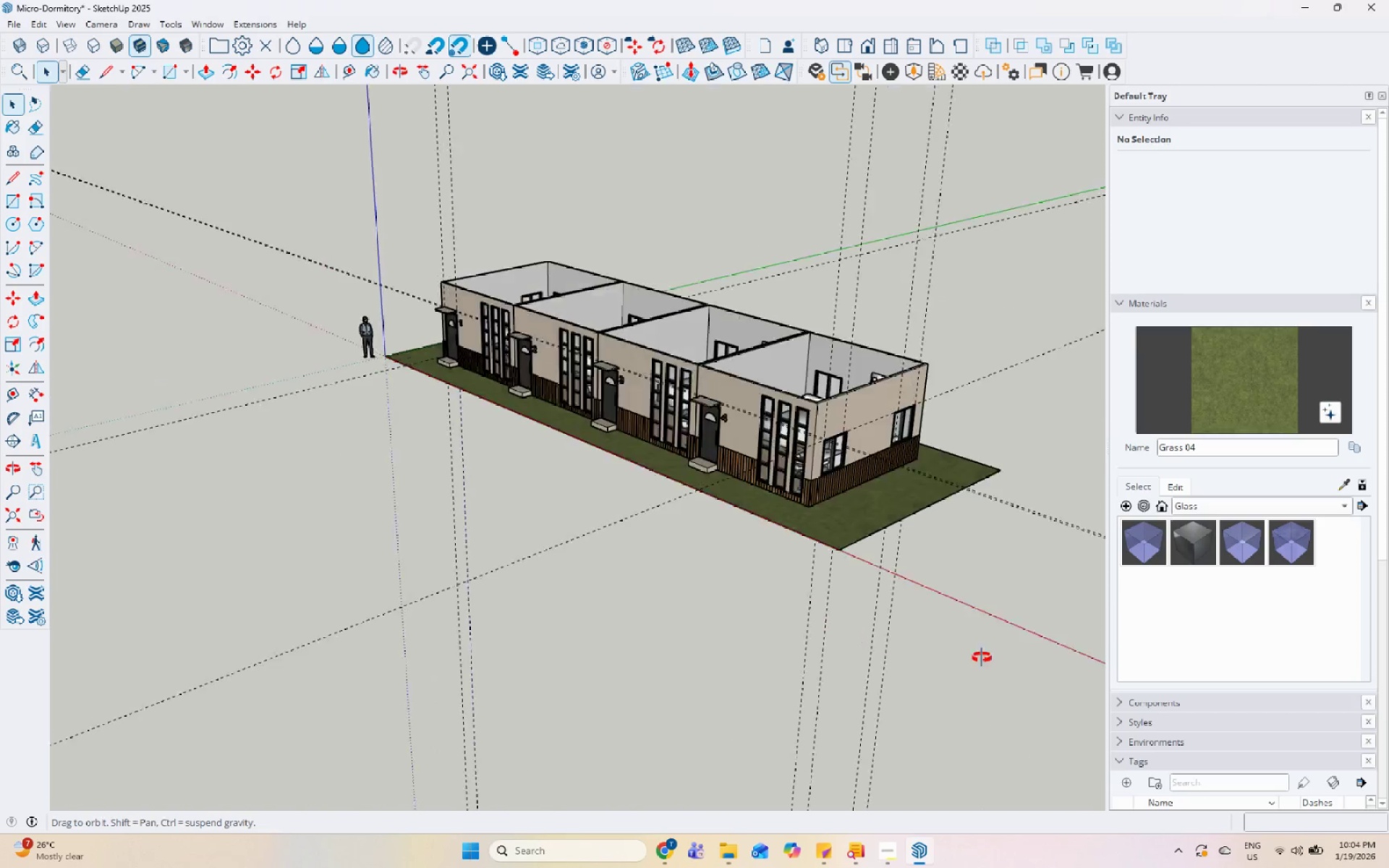 
scroll: coordinate [815, 535], scroll_direction: down, amount: 5.0
 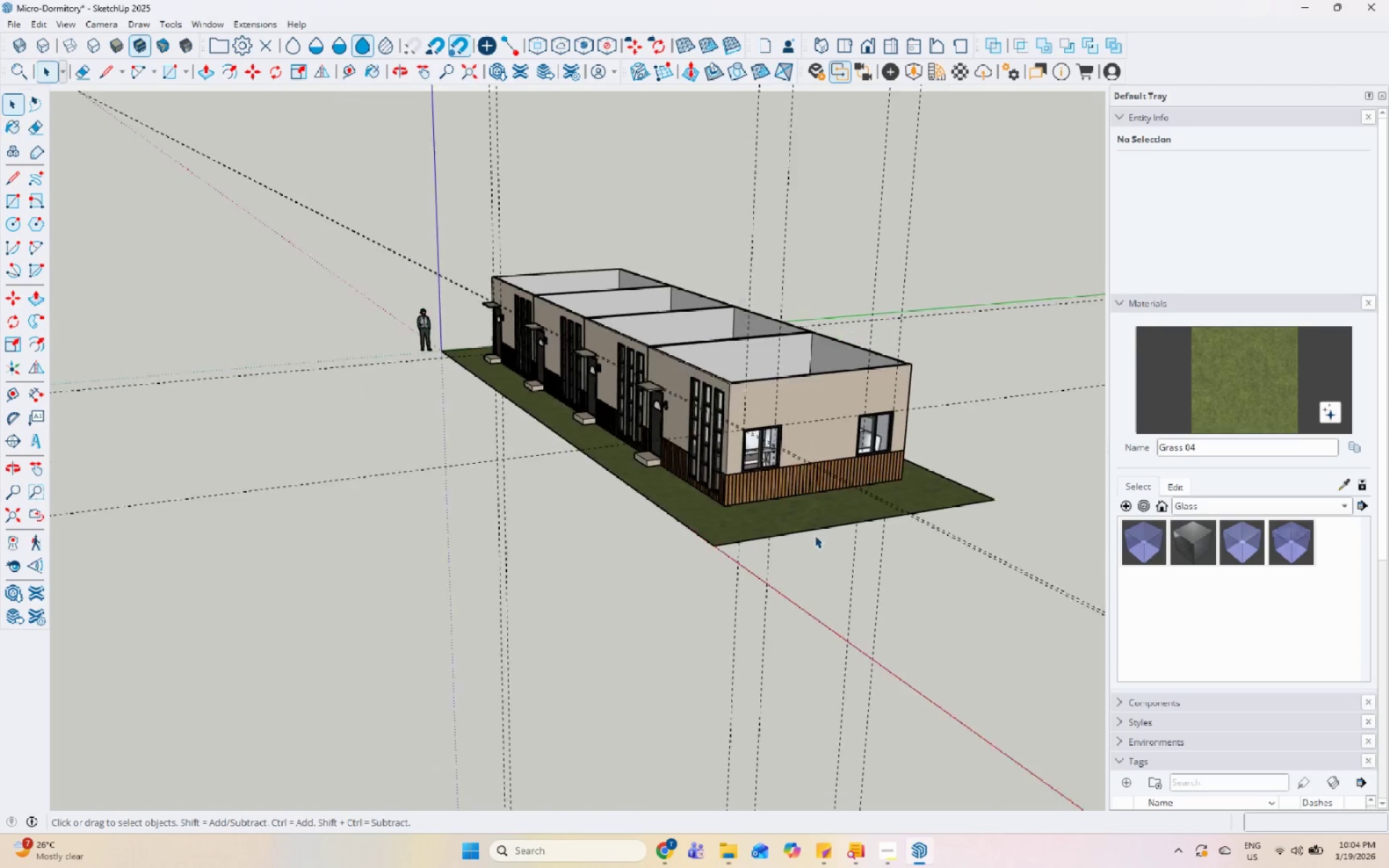 
scroll: coordinate [456, 404], scroll_direction: up, amount: 5.0
 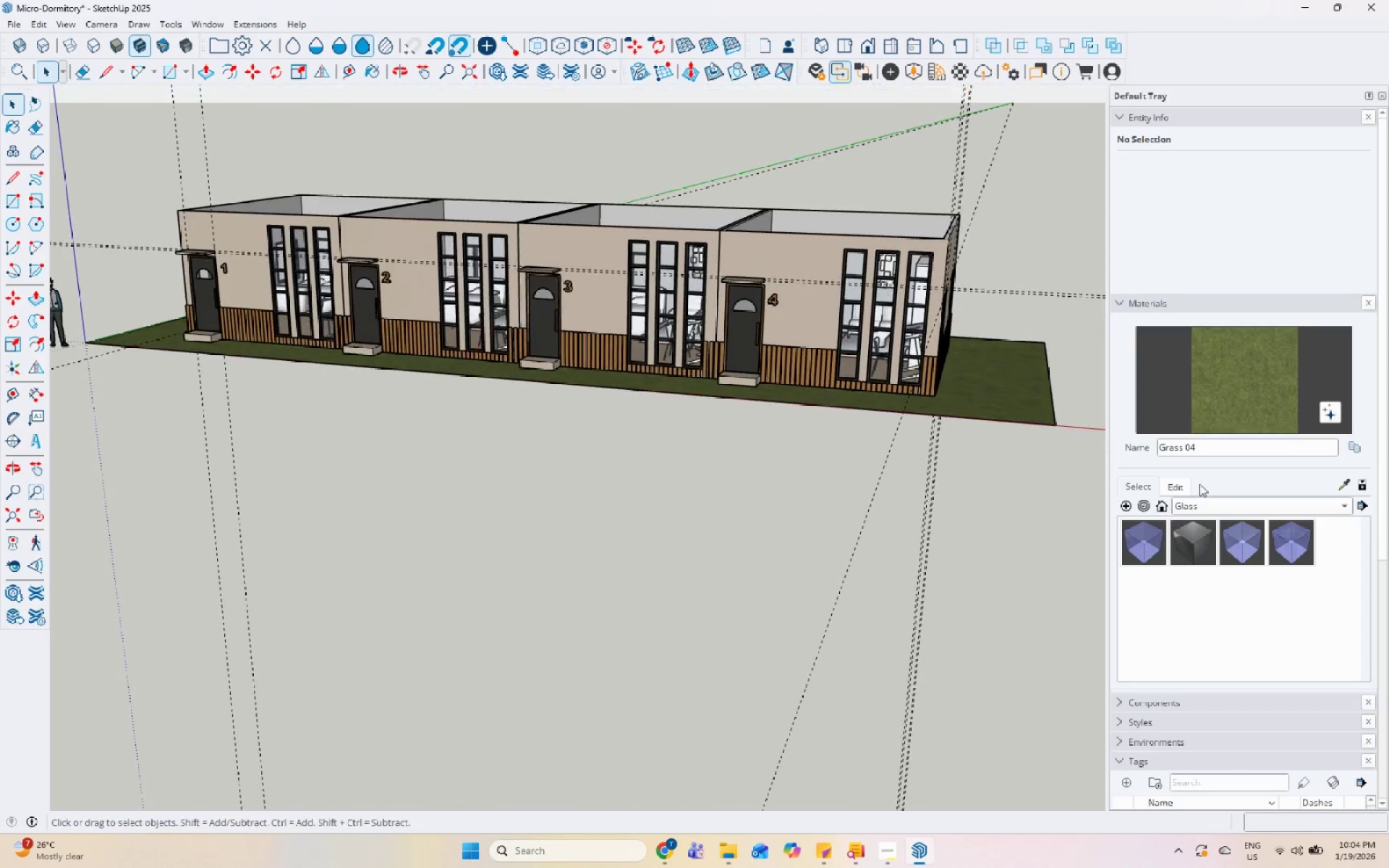 
scroll: coordinate [1184, 648], scroll_direction: down, amount: 5.0
 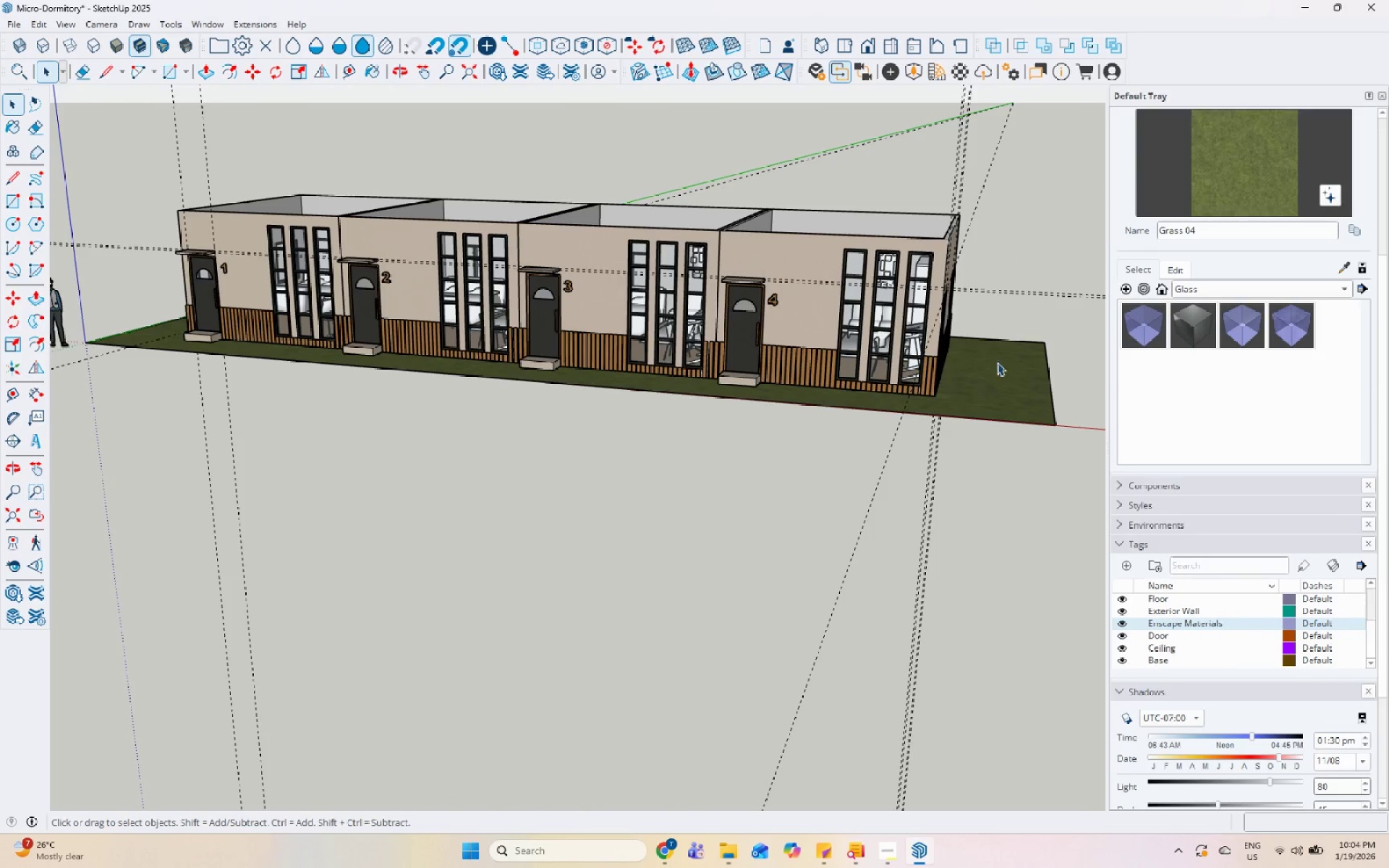 
left_click([1002, 619])
 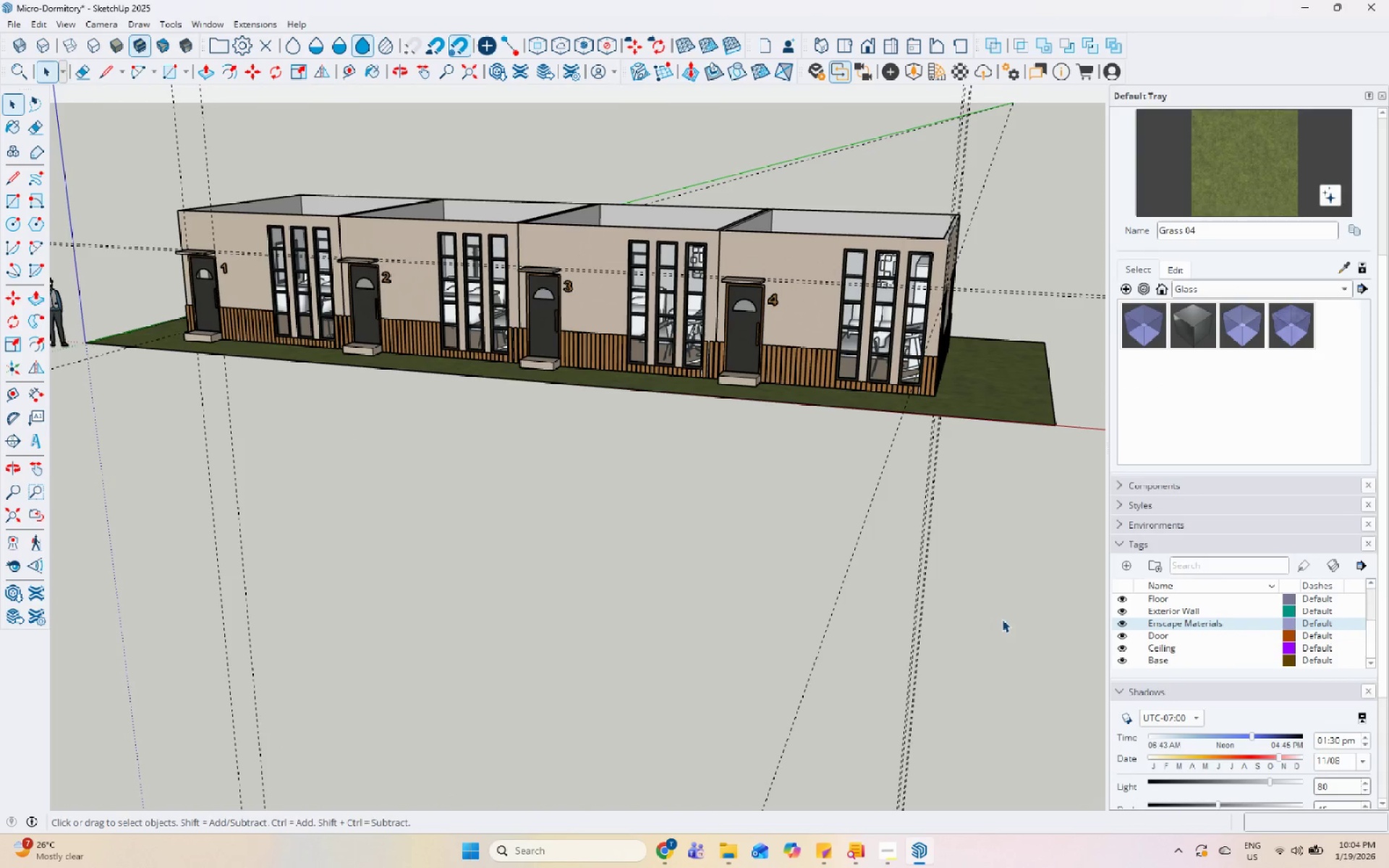 
key(Control+S)
 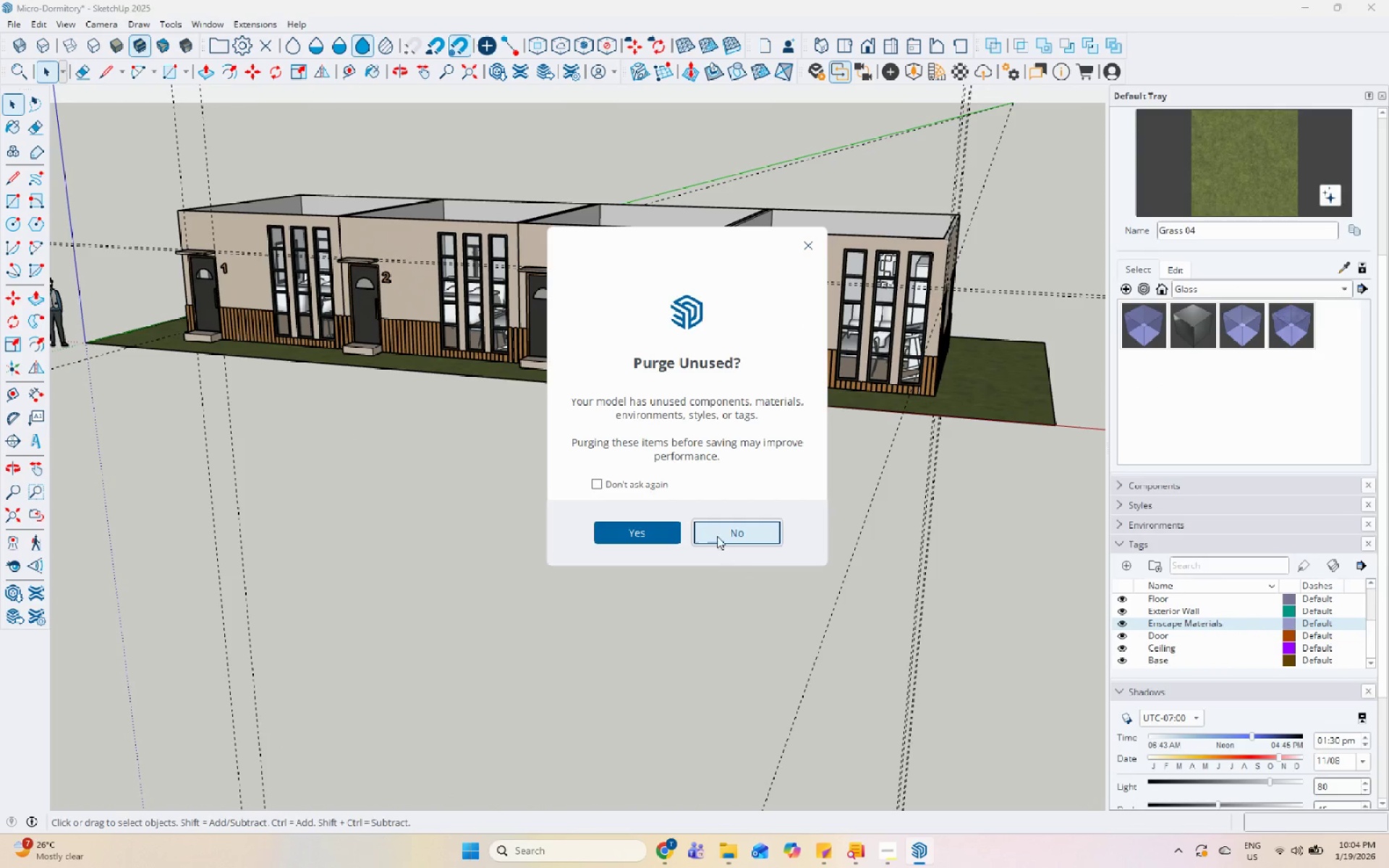 
left_click([637, 538])
 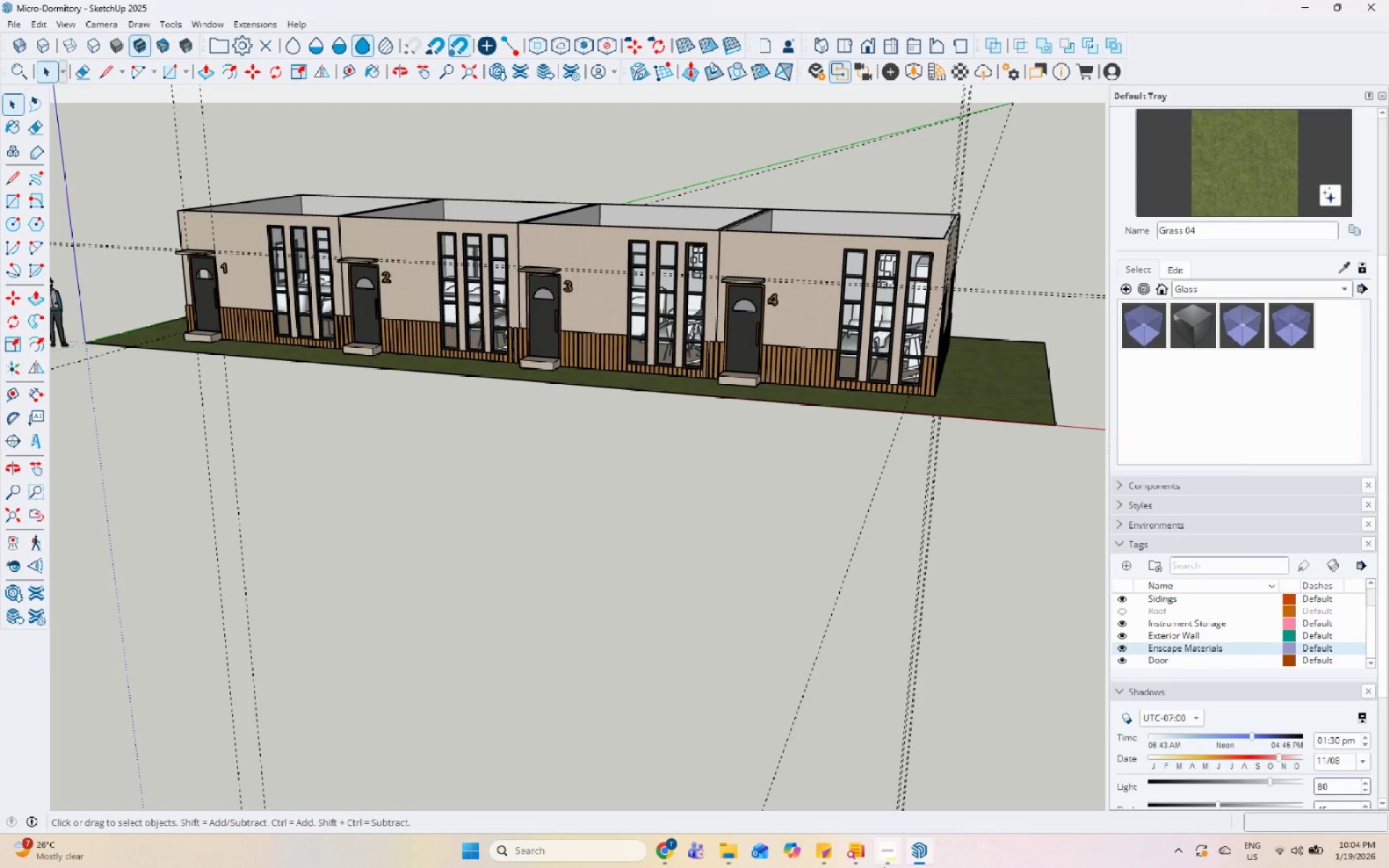 
left_click([879, 856])